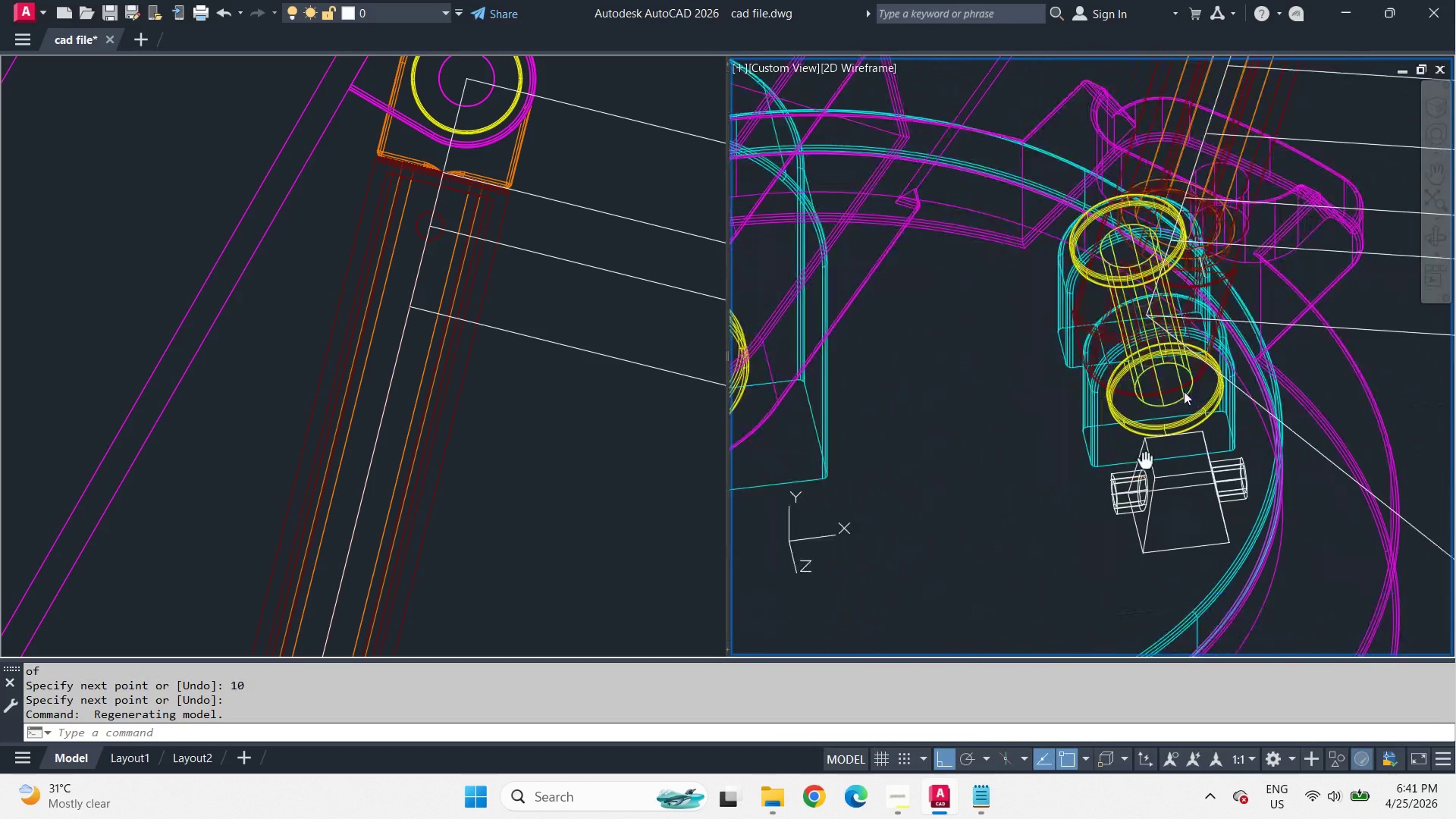 
scroll: coordinate [1197, 390], scroll_direction: down, amount: 5.0
 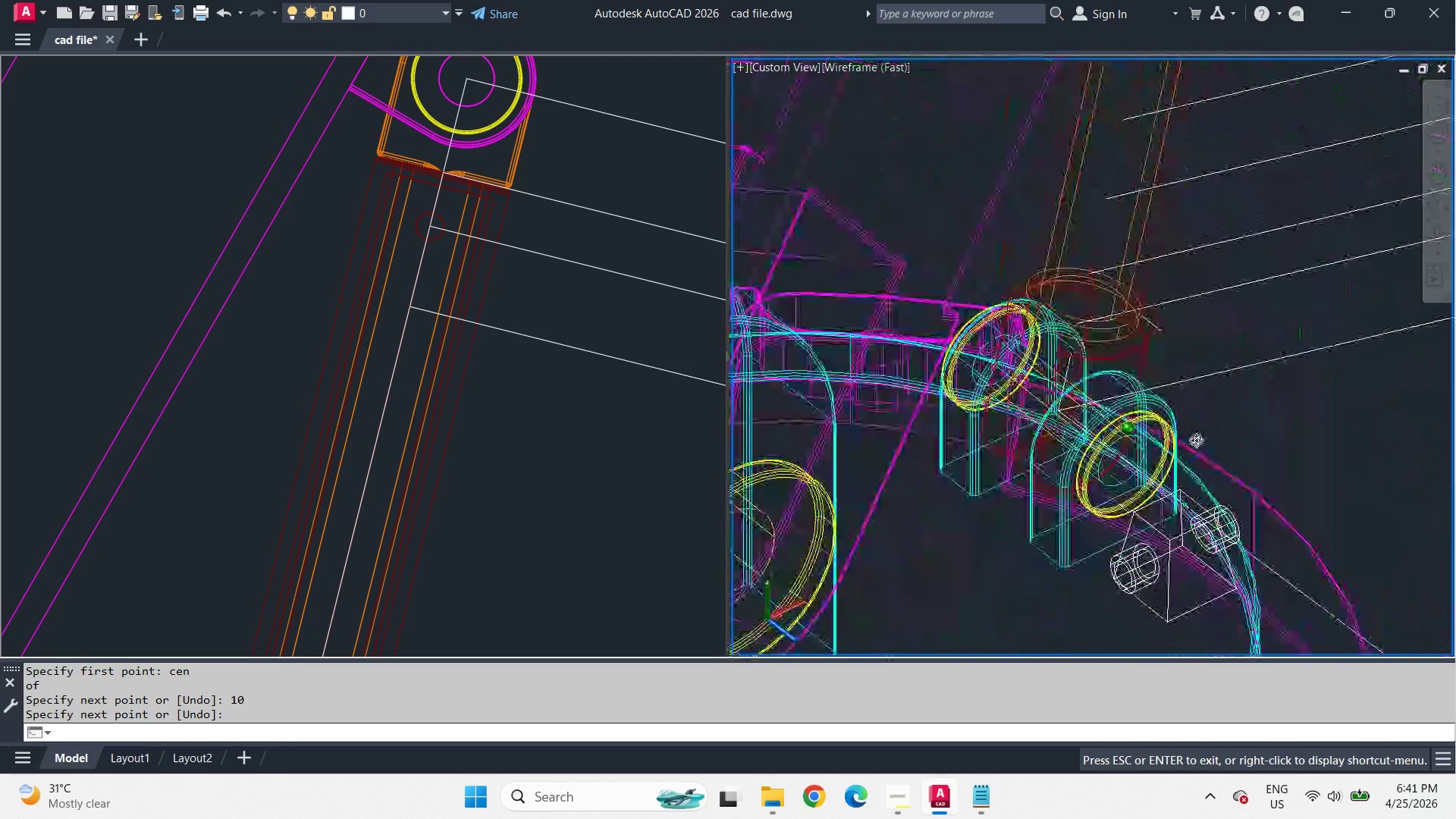 
hold_key(key=ShiftLeft, duration=0.66)
 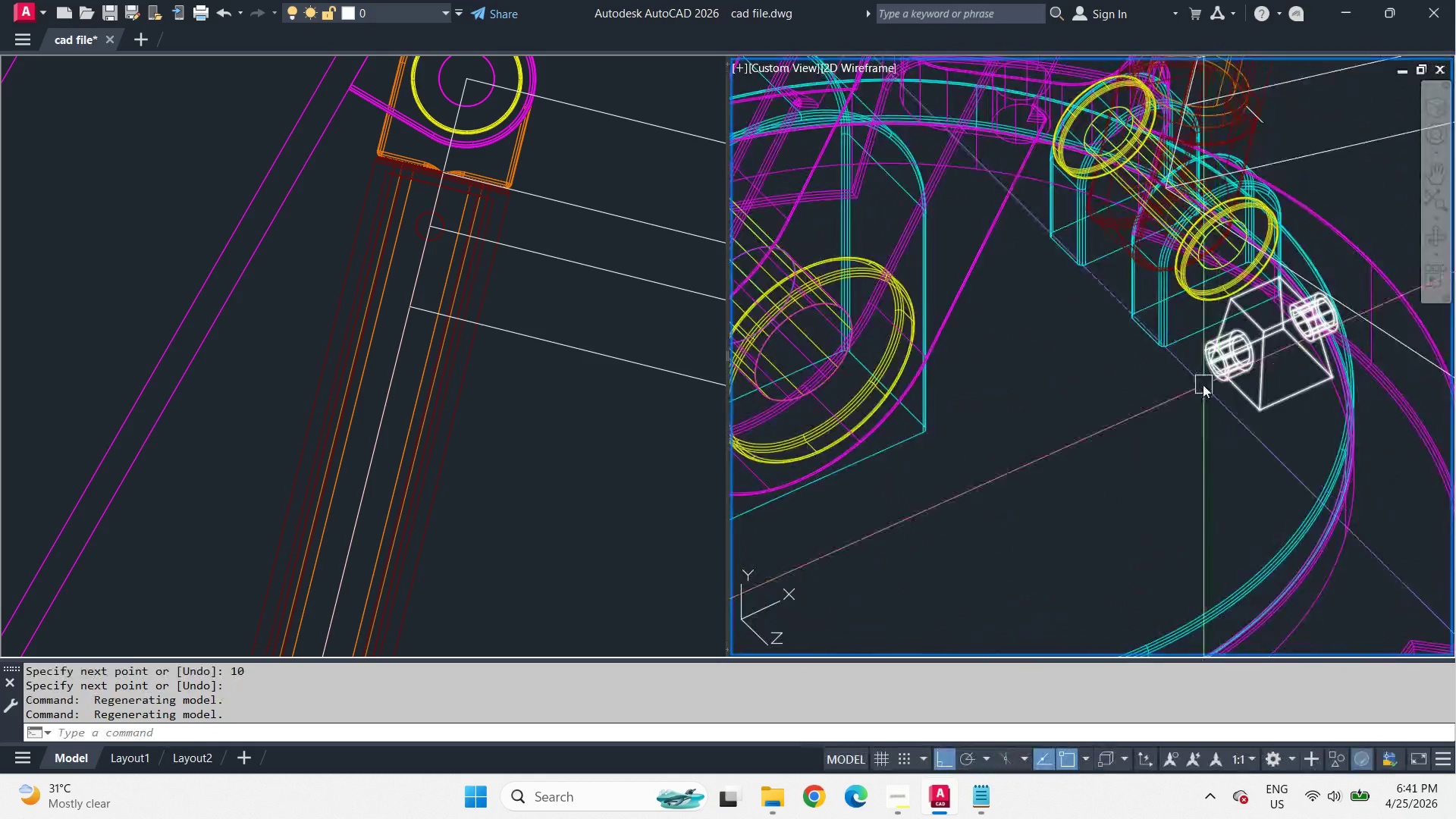 
type( cen )
 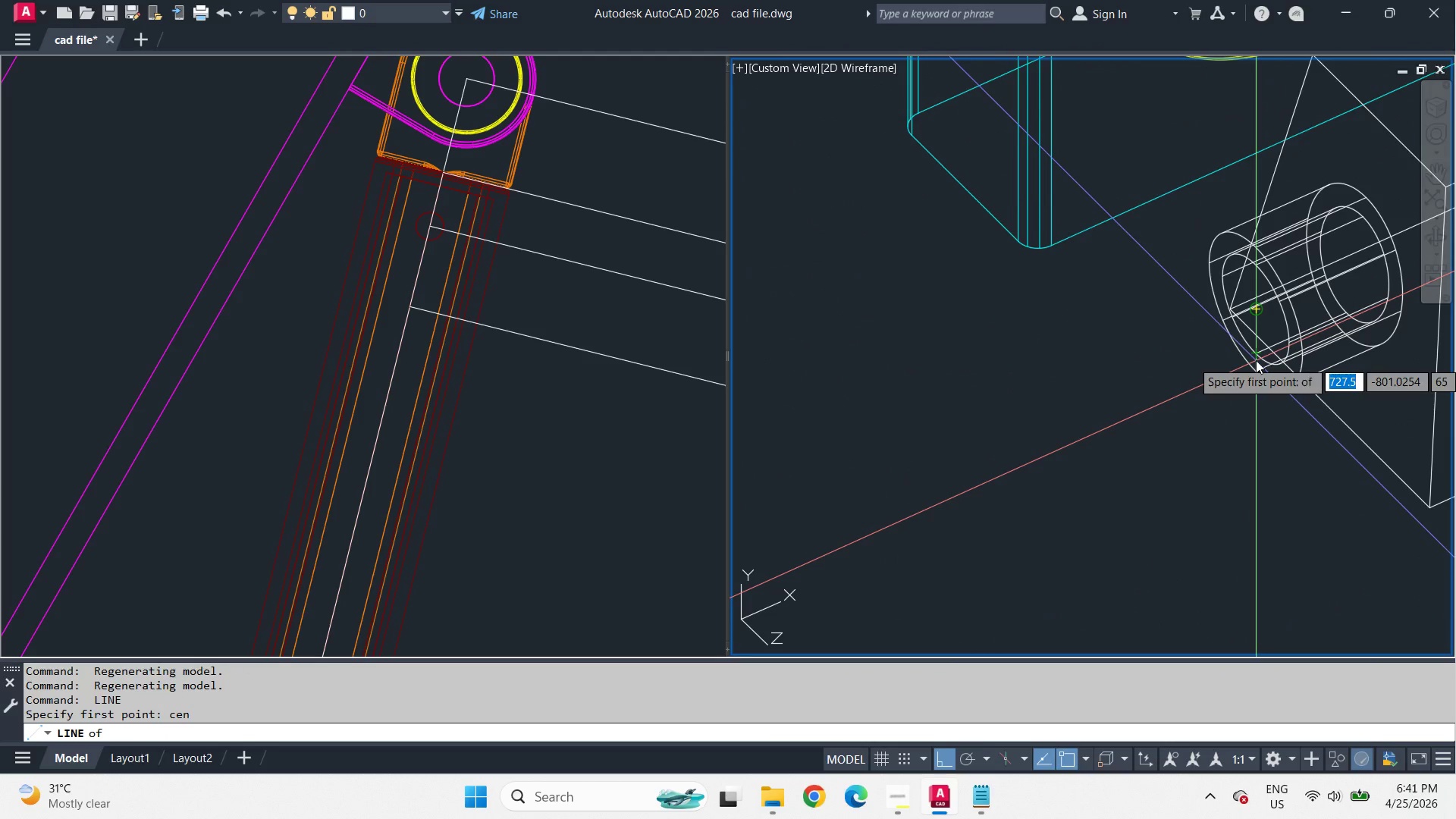 
left_click_drag(start_coordinate=[1256, 360], to_coordinate=[1247, 362])
 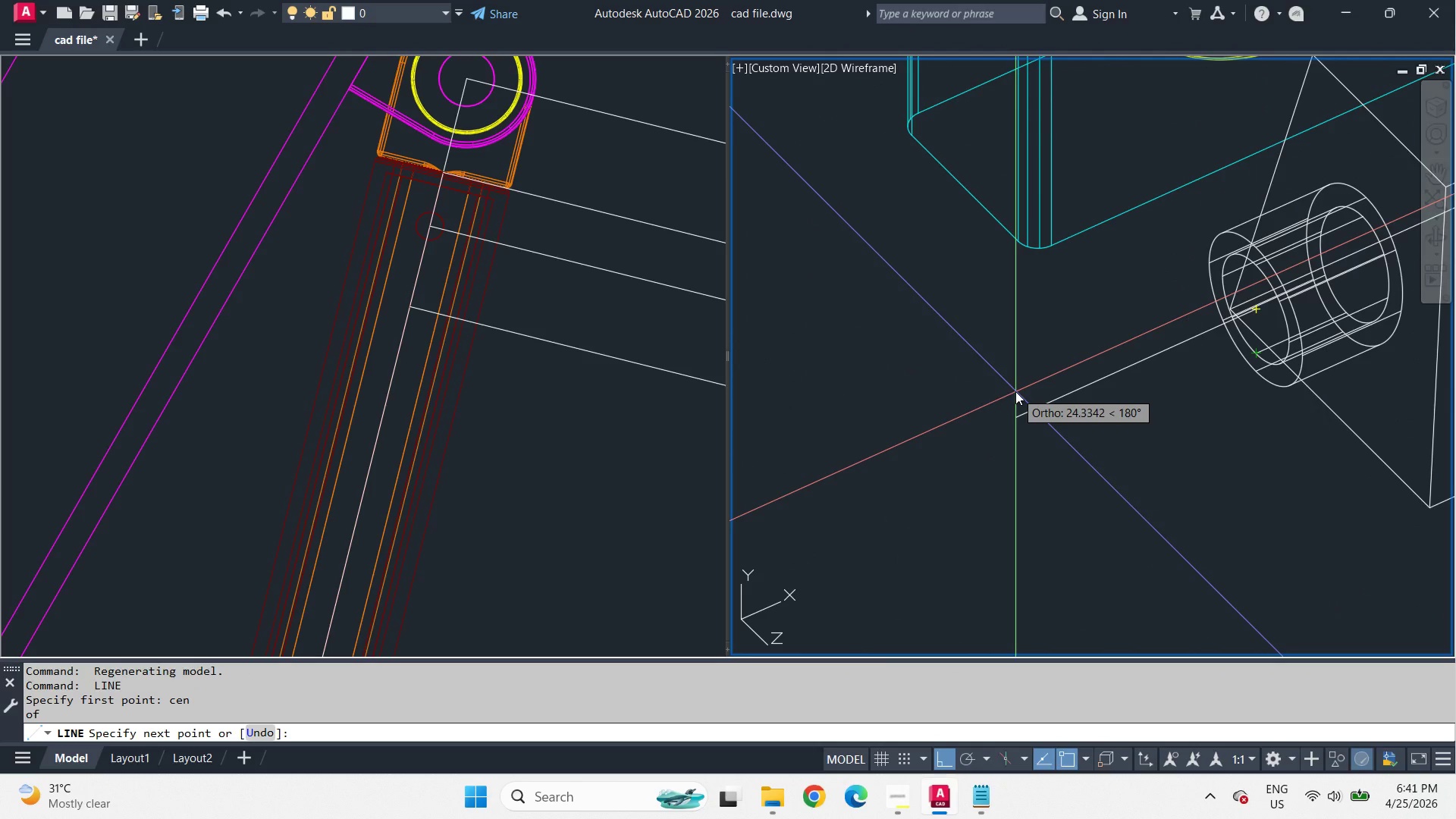 
scroll: coordinate [1208, 366], scroll_direction: up, amount: 3.0
 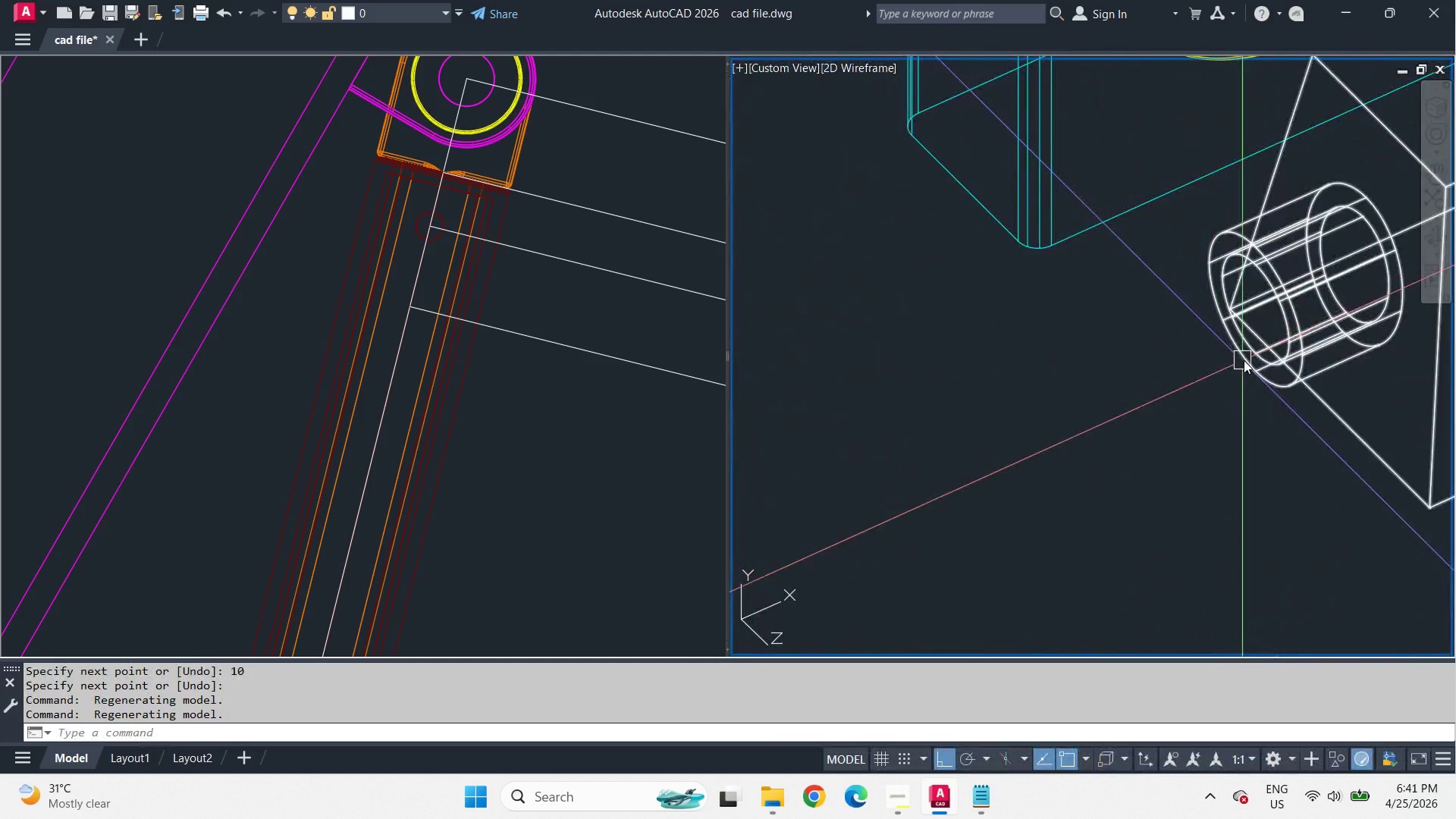 
key(Numpad1)
 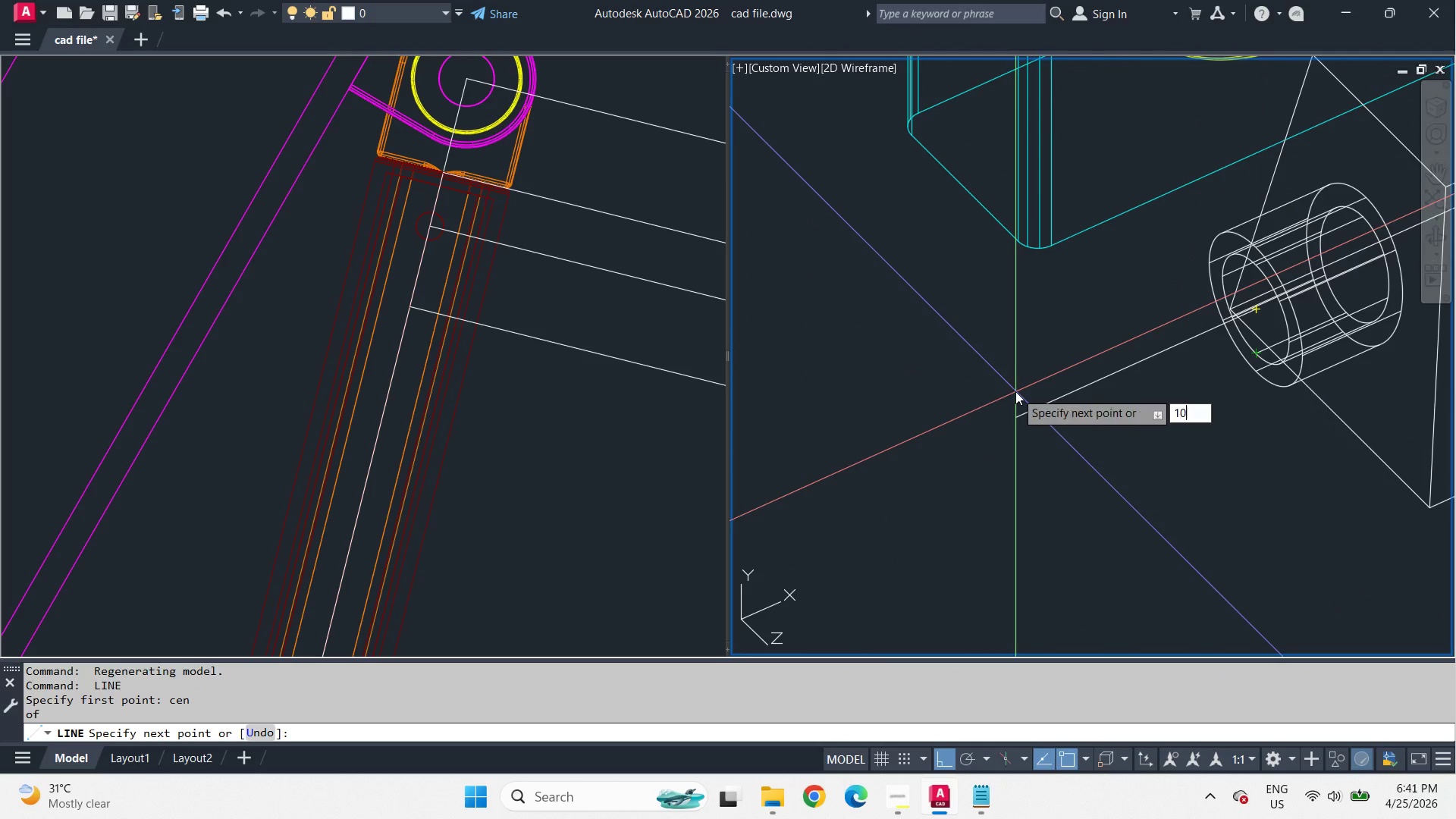 
key(Numpad0)
 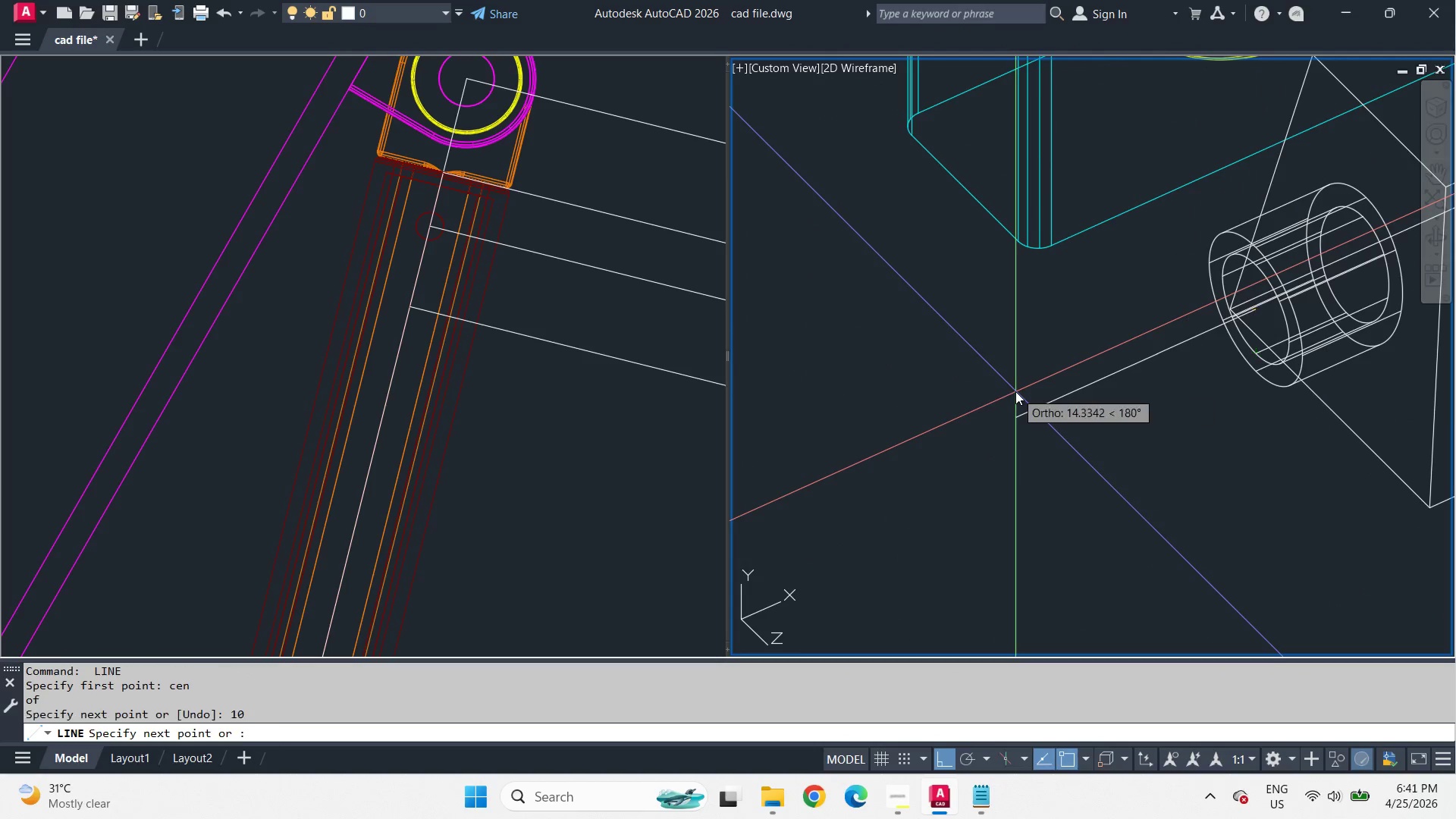 
key(Space)
 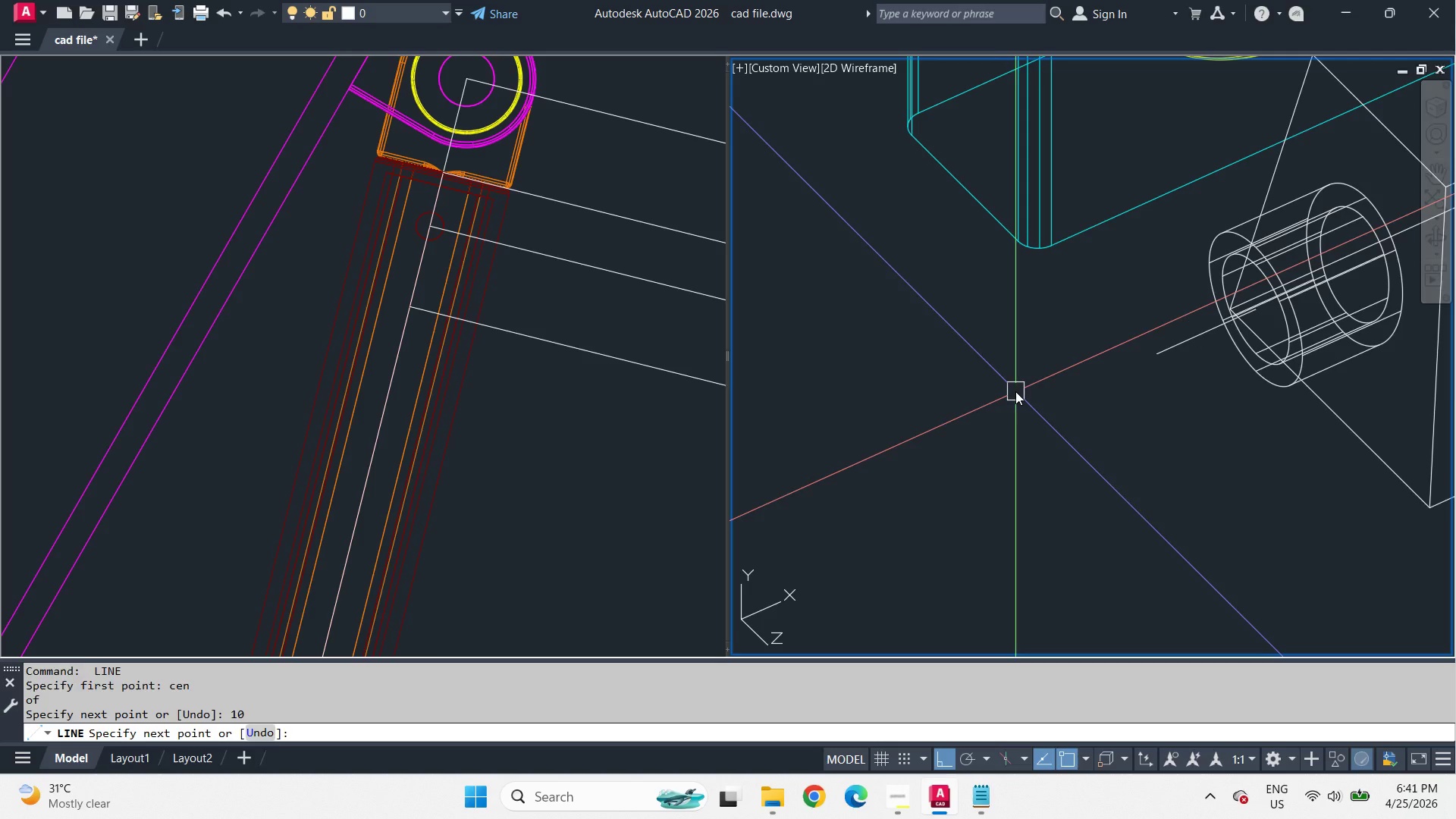 
key(Space)
 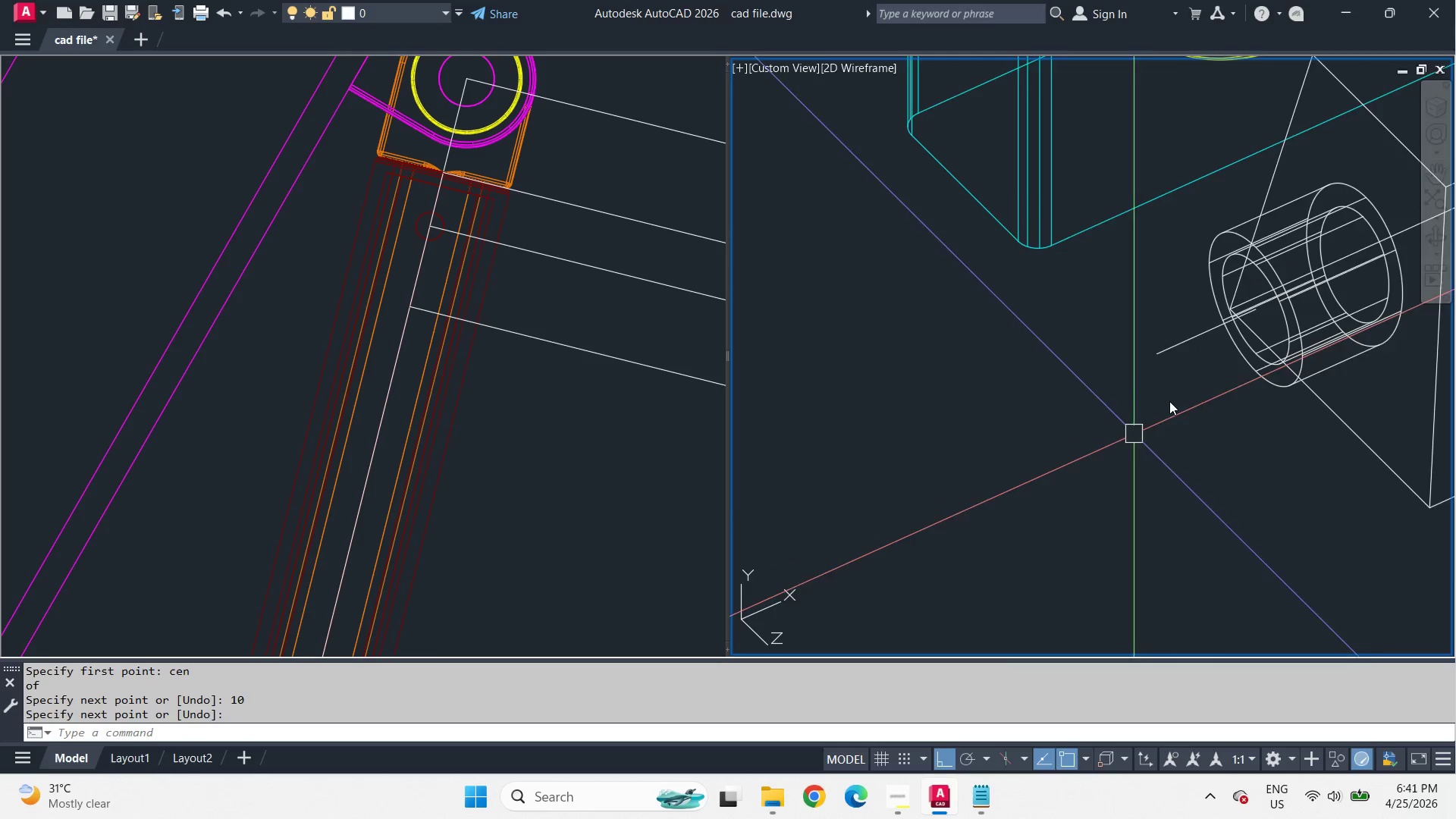 
scroll: coordinate [1001, 441], scroll_direction: down, amount: 5.0
 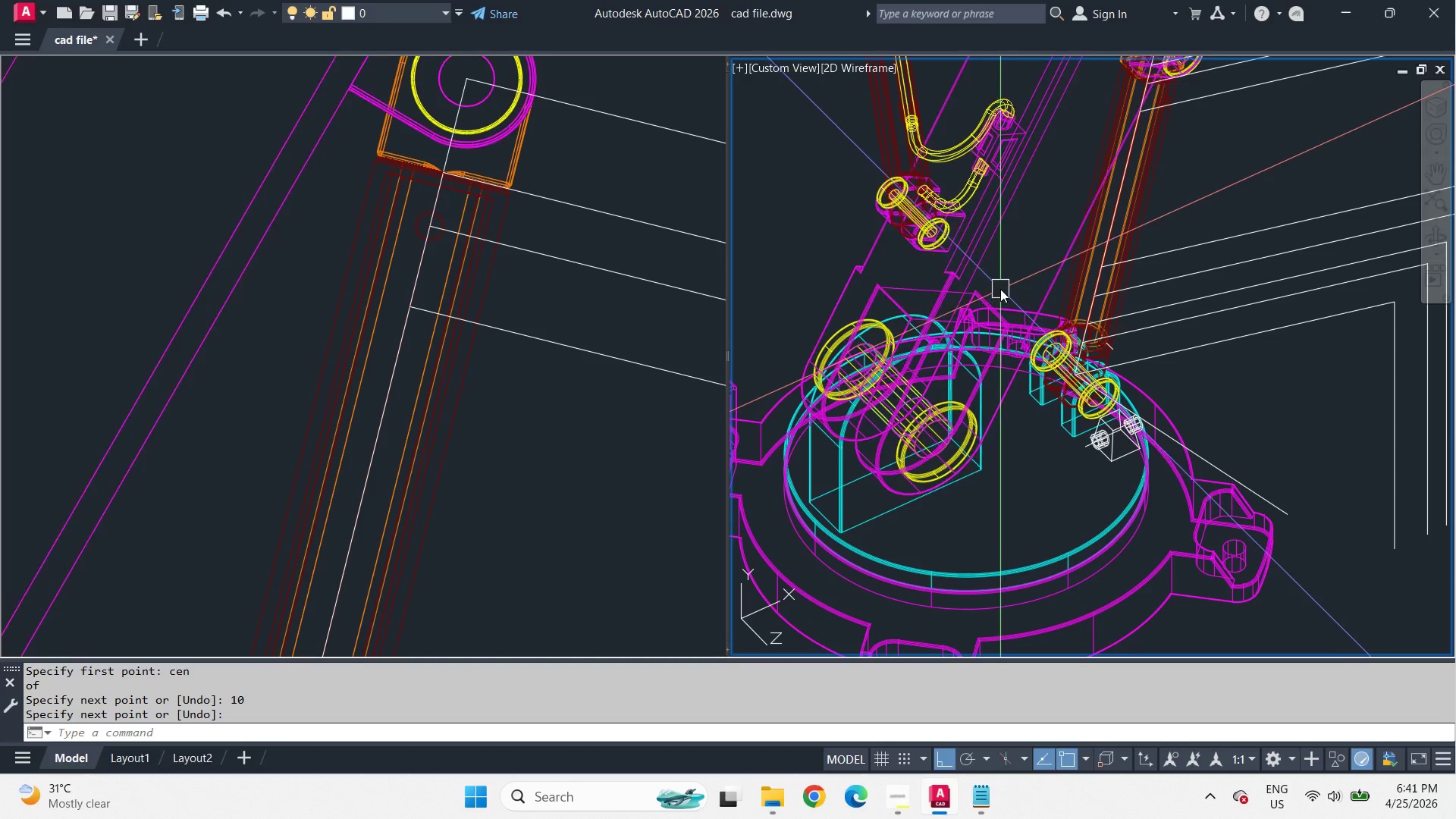 
scroll: coordinate [1010, 278], scroll_direction: up, amount: 6.0
 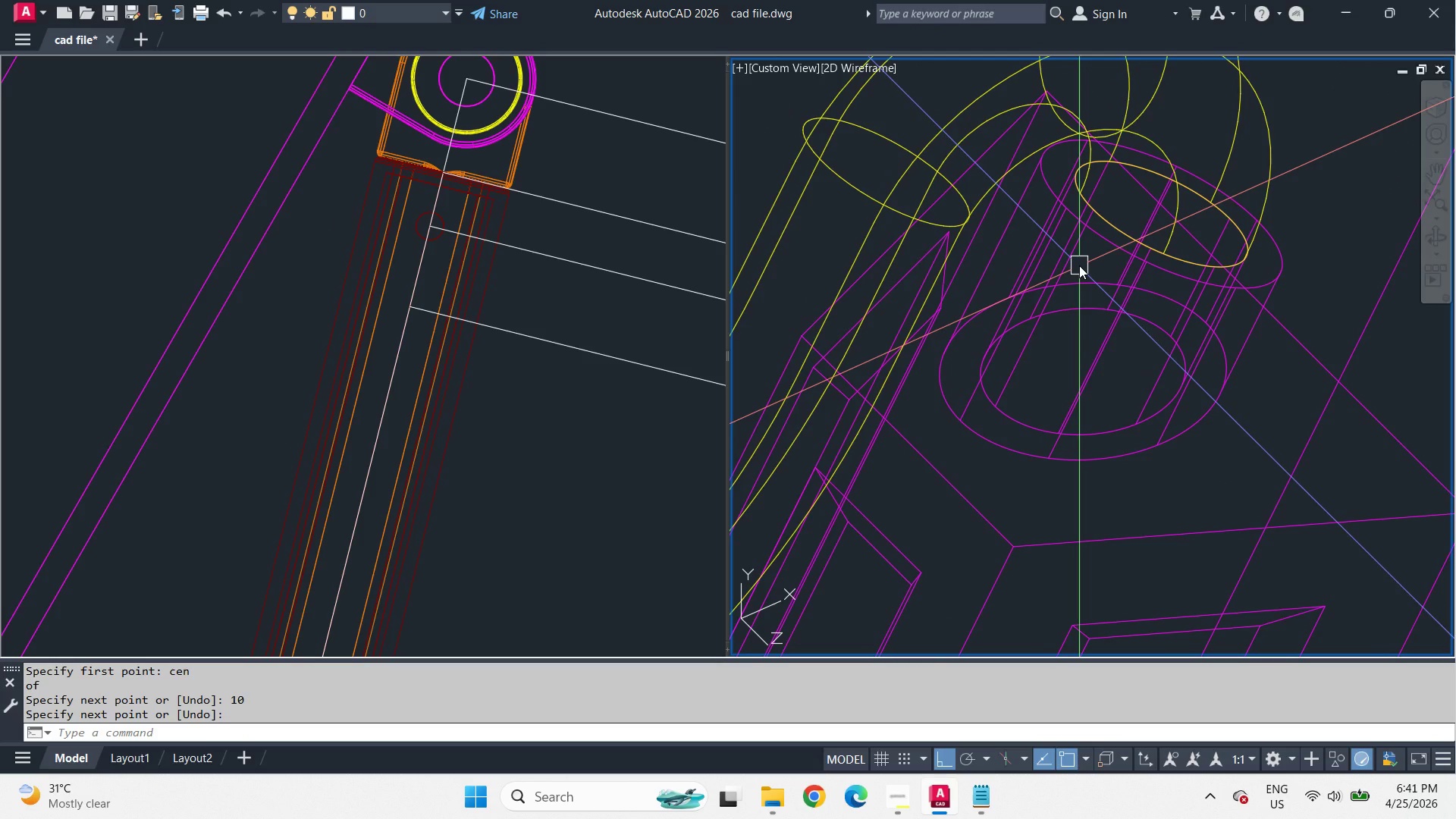 
scroll: coordinate [1079, 265], scroll_direction: down, amount: 2.0
 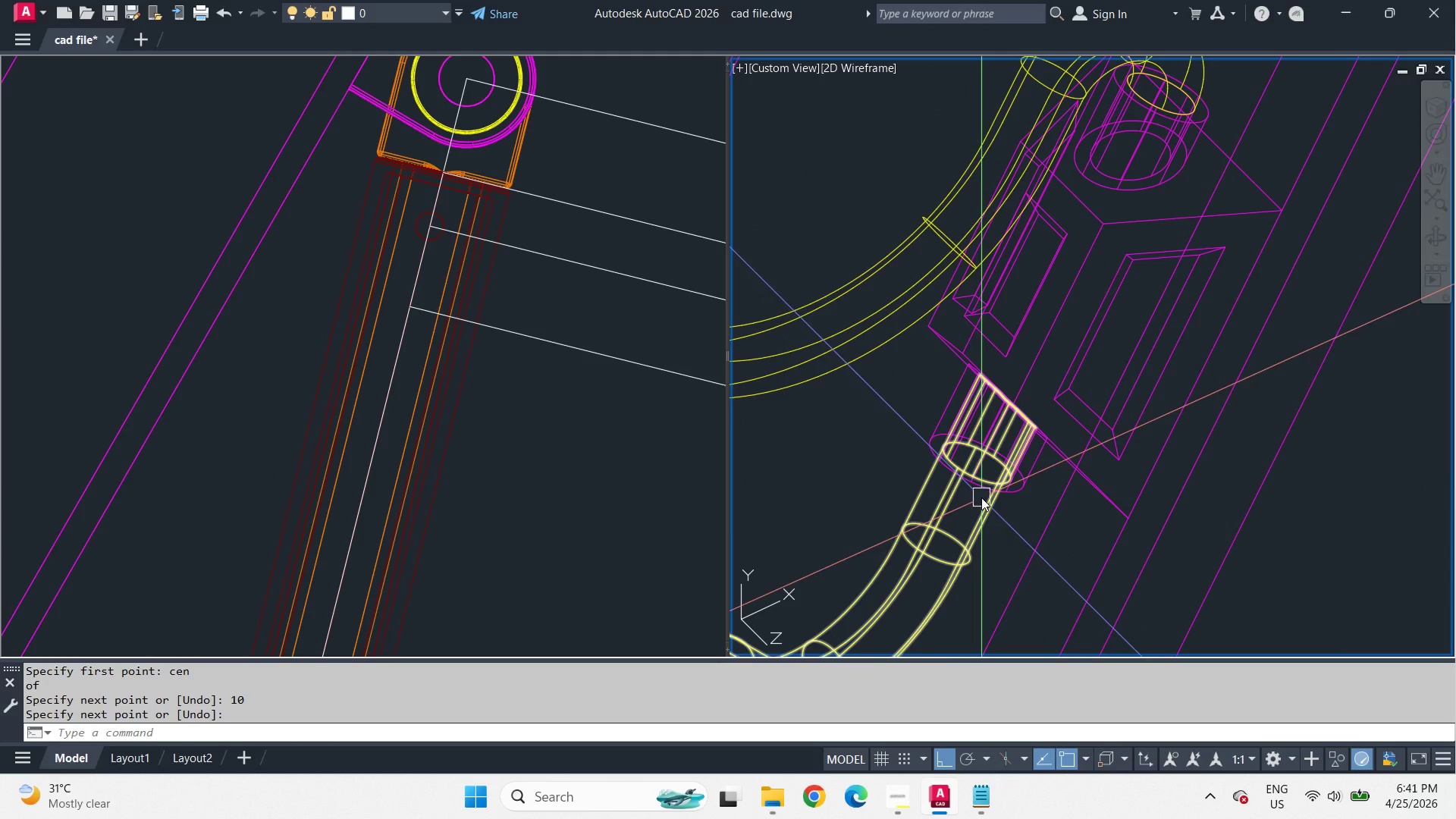 
scroll: coordinate [1147, 100], scroll_direction: up, amount: 3.0
 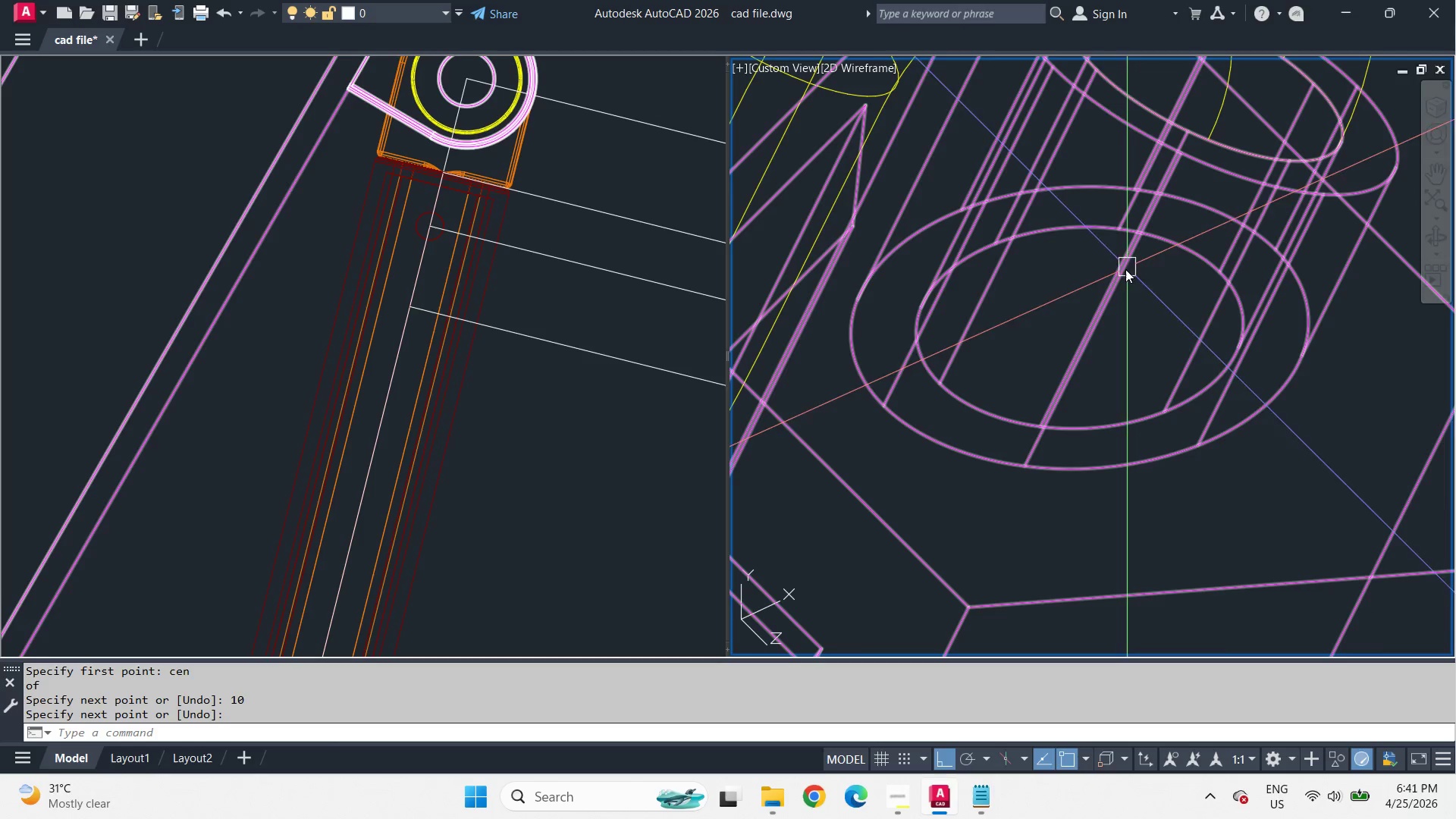 
scroll: coordinate [1106, 293], scroll_direction: down, amount: 2.0
 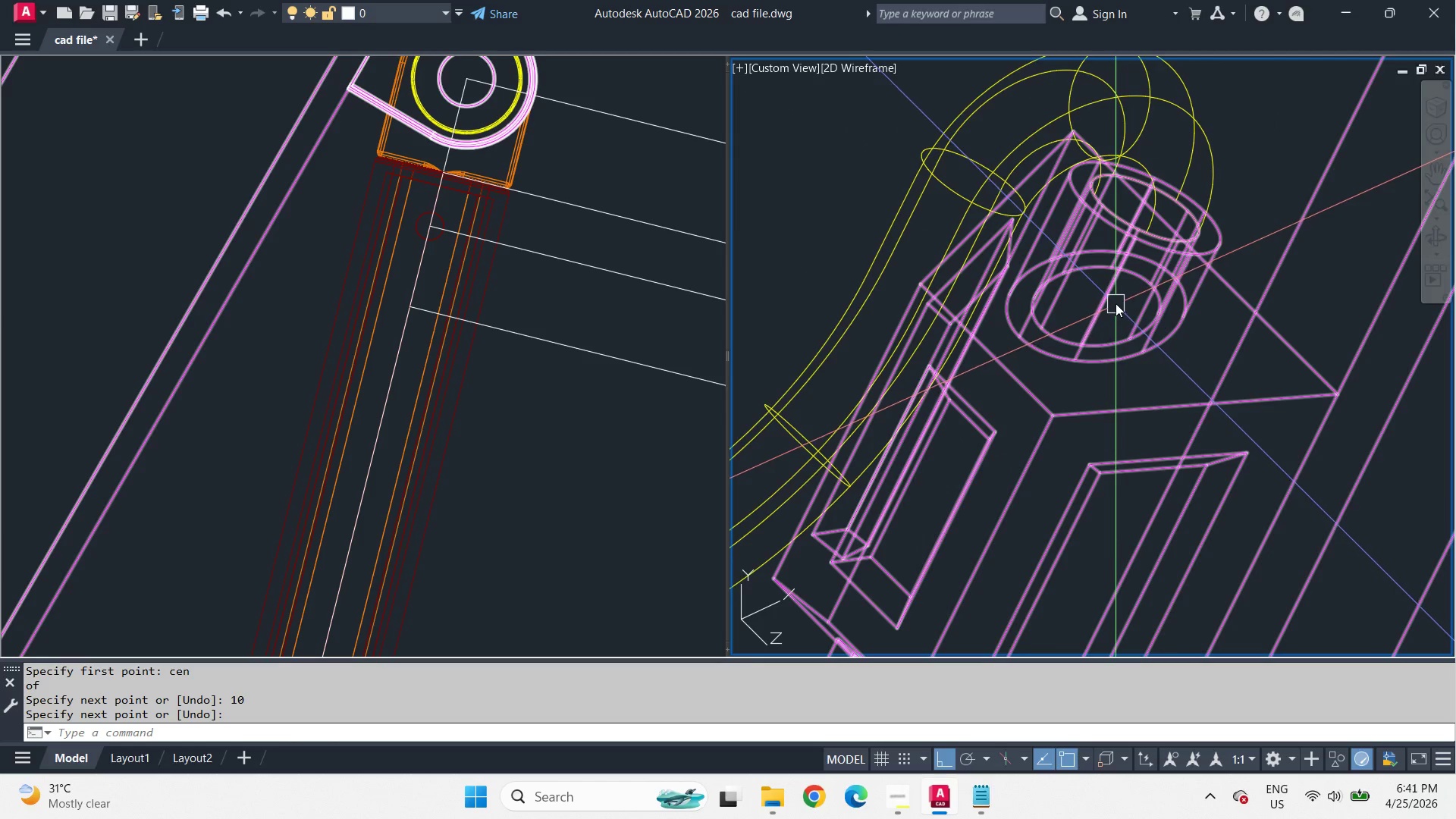 
scroll: coordinate [1116, 300], scroll_direction: up, amount: 1.0
 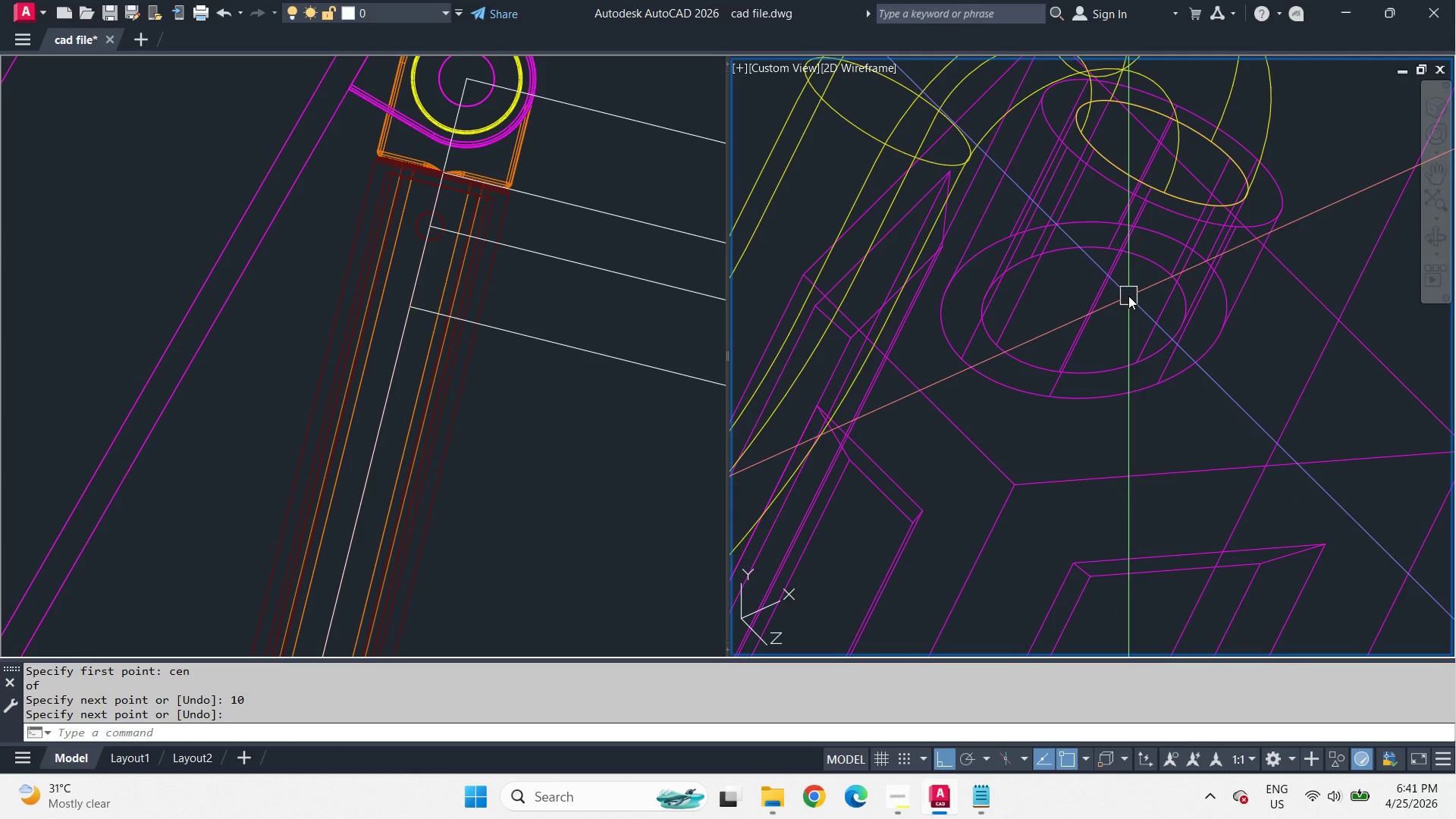 
key(L)
 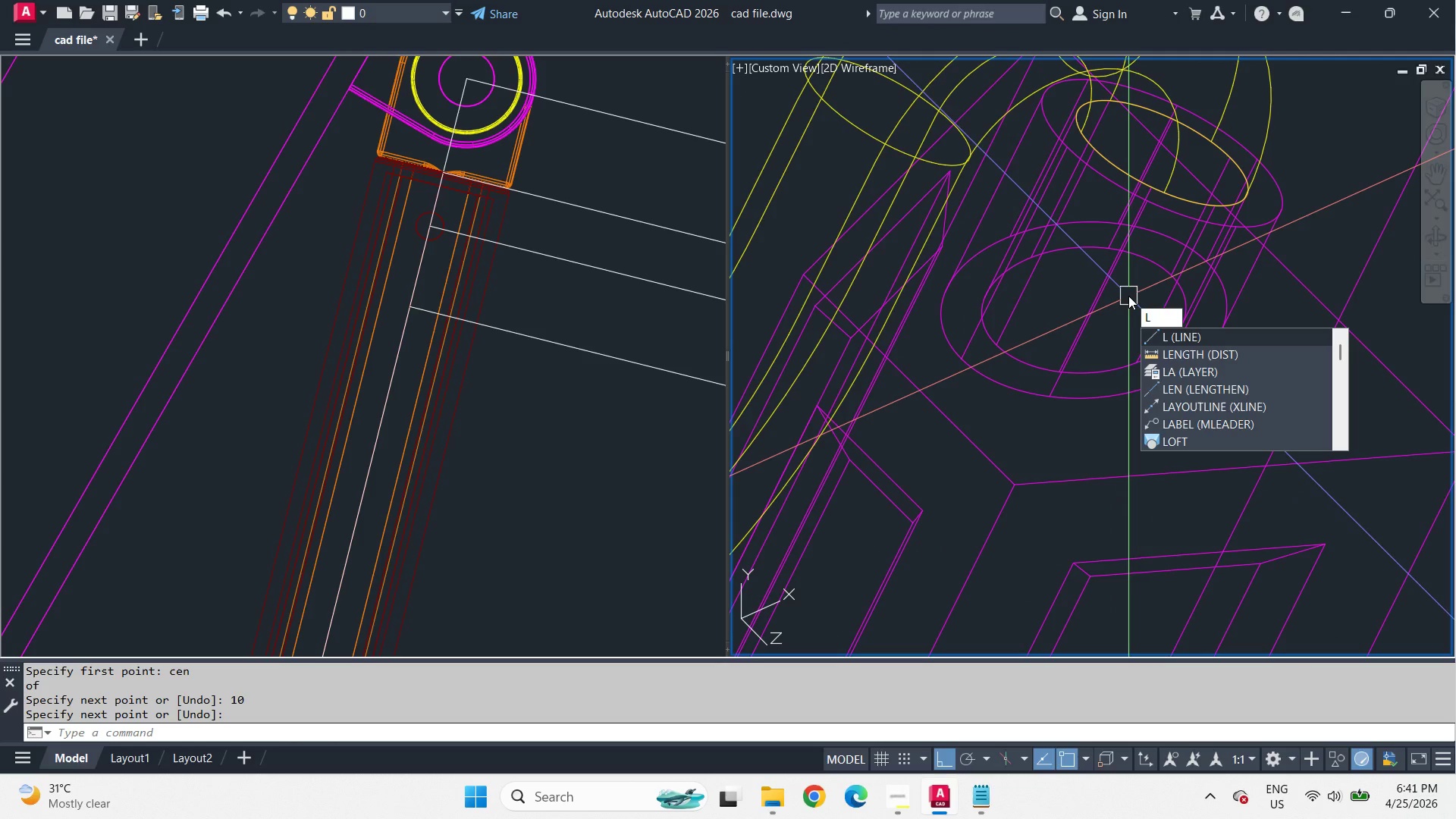 
wait(5.42)
 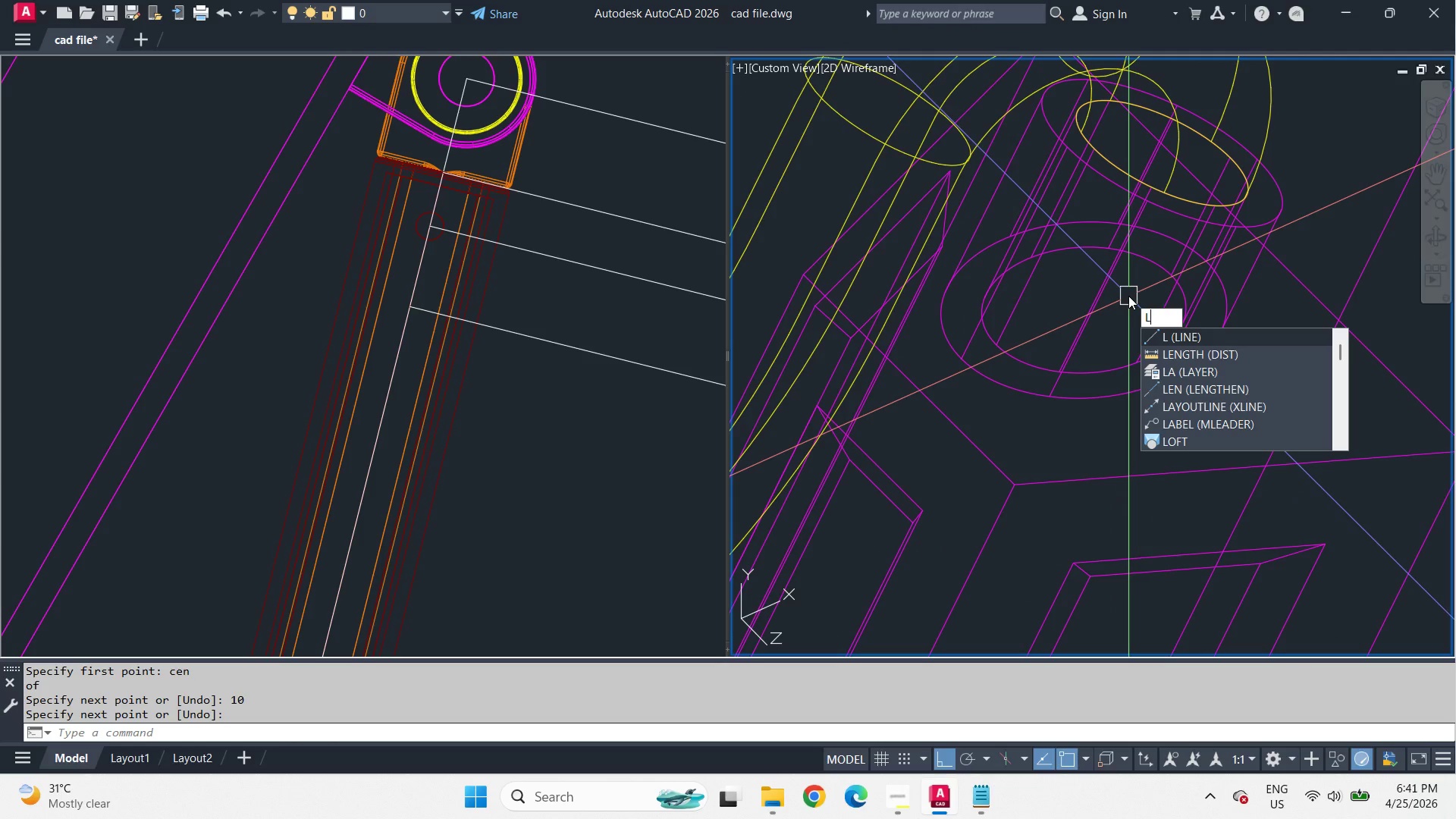 
key(Space)
 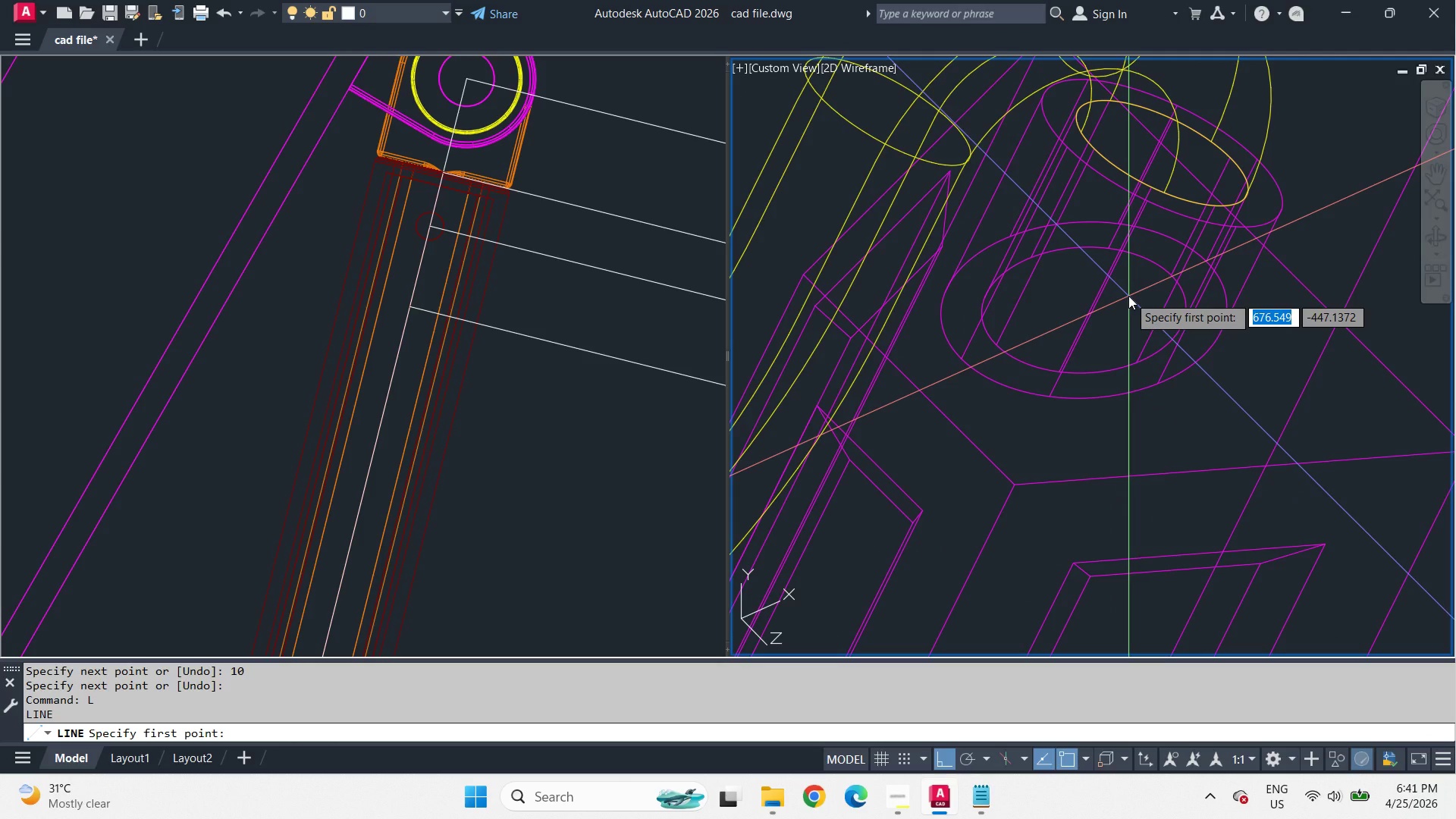 
type(cen )
 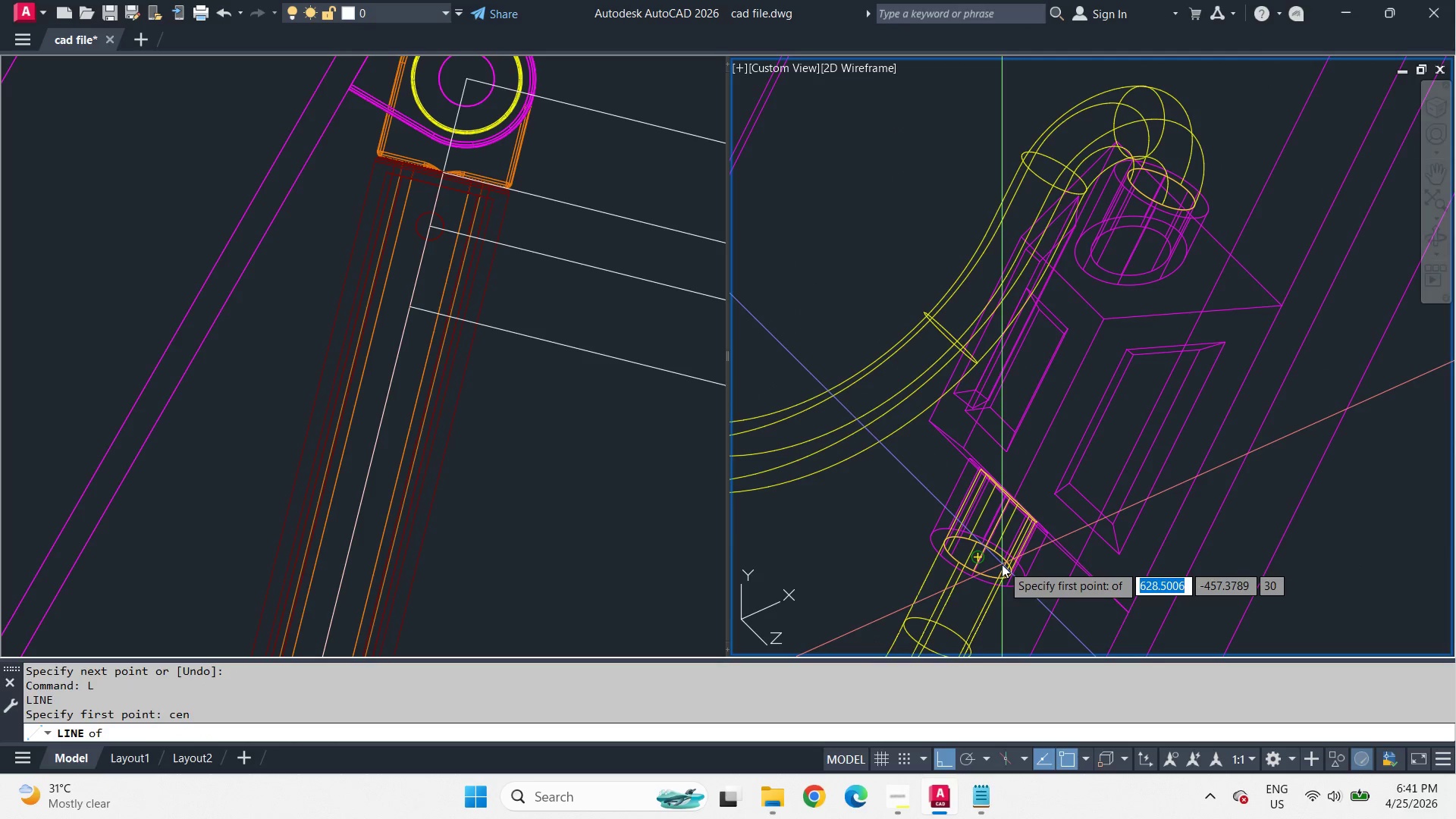 
scroll: coordinate [1162, 212], scroll_direction: down, amount: 2.0
 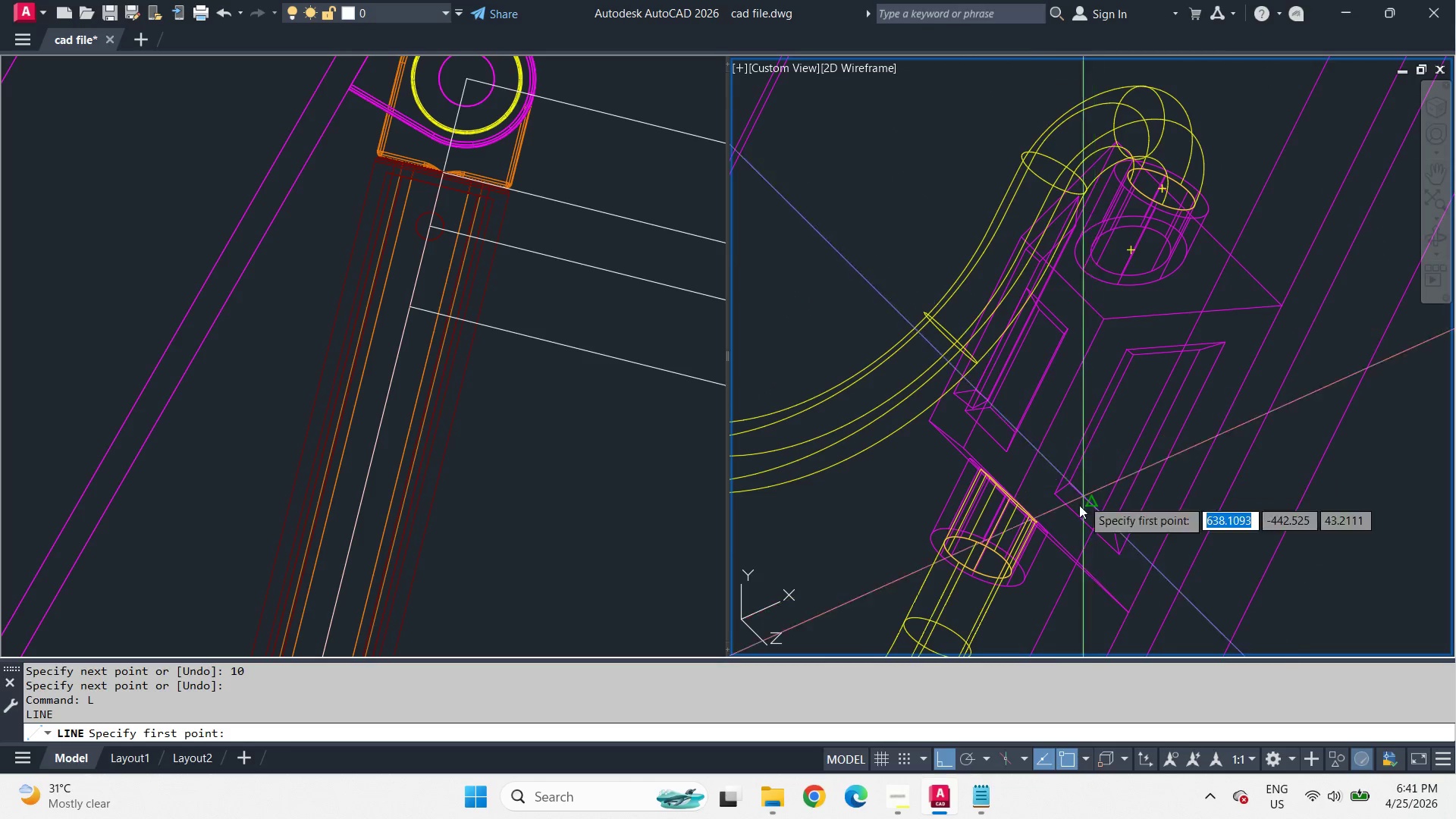 
left_click([1002, 564])
 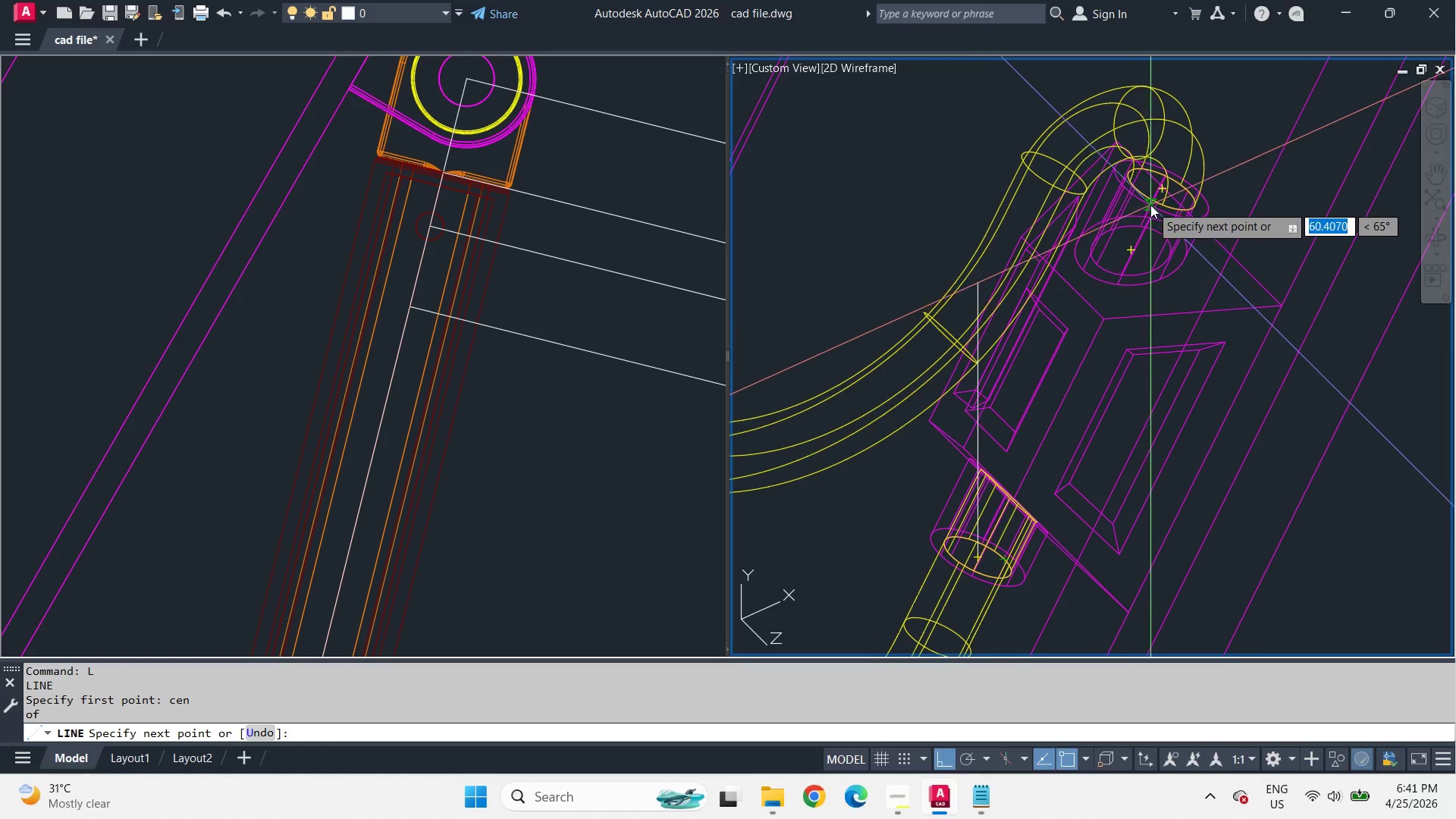 
type(cen )
 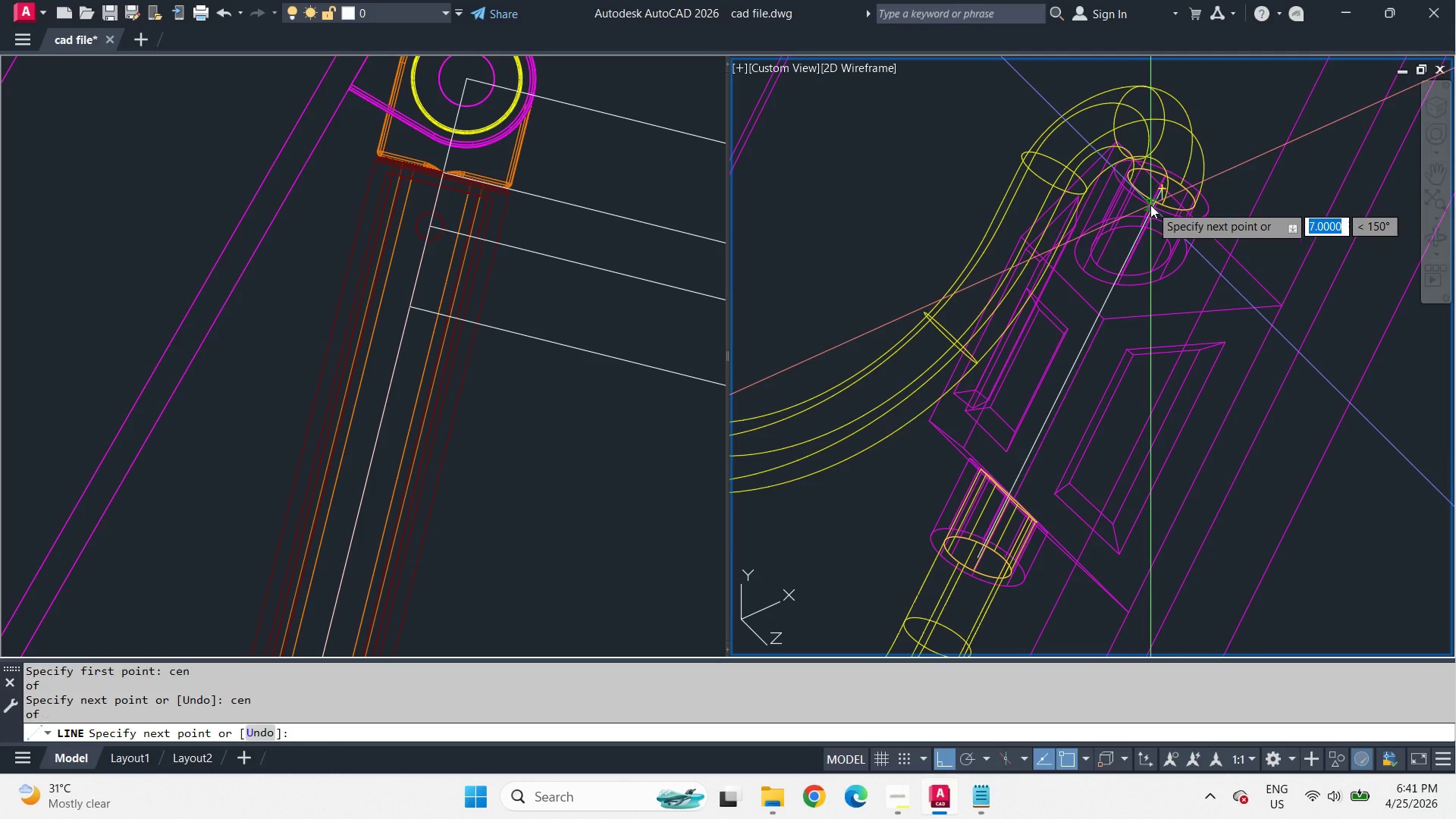 
left_click([1150, 205])
 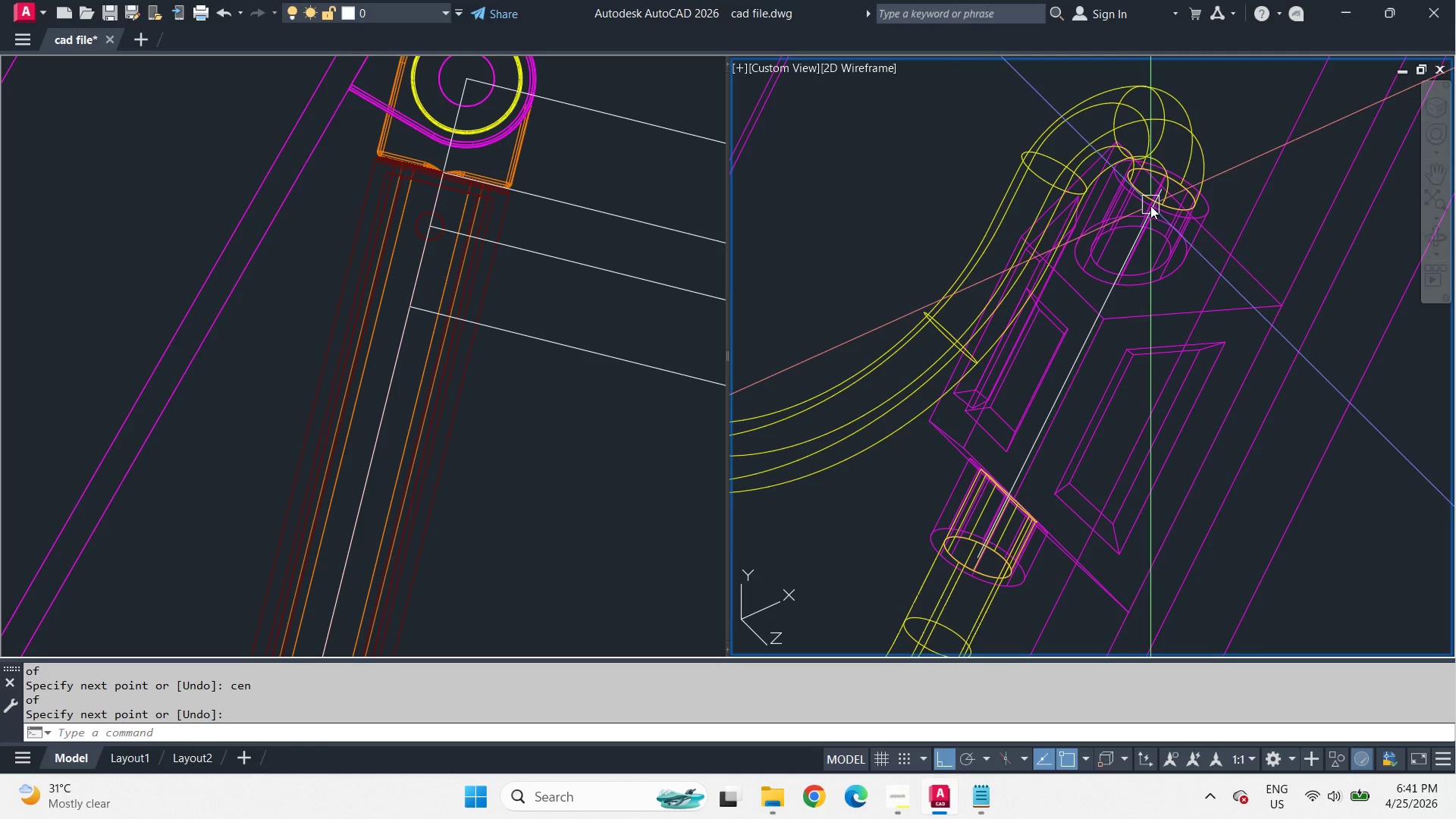 
key(Space)
 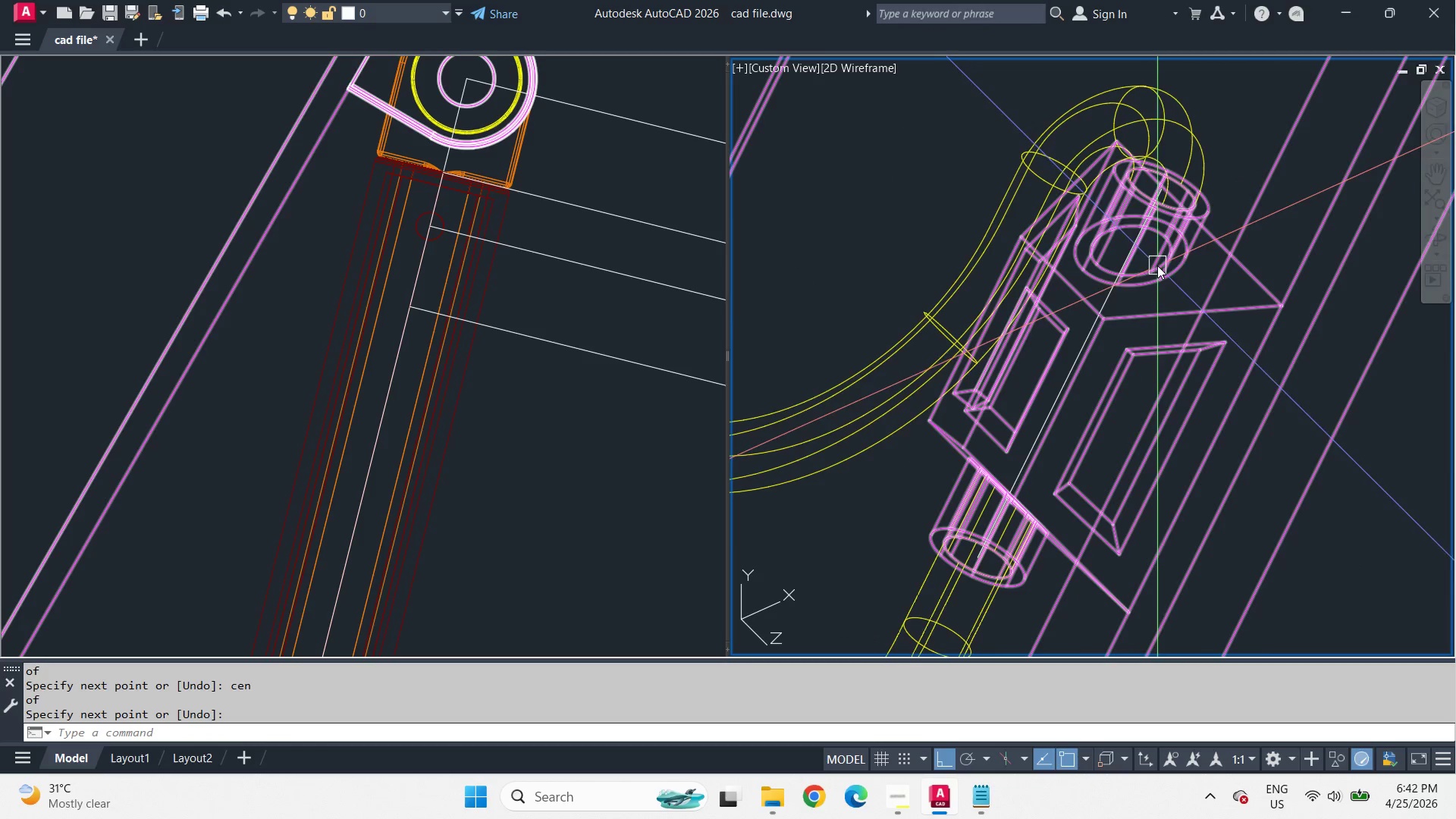 
key(S)
 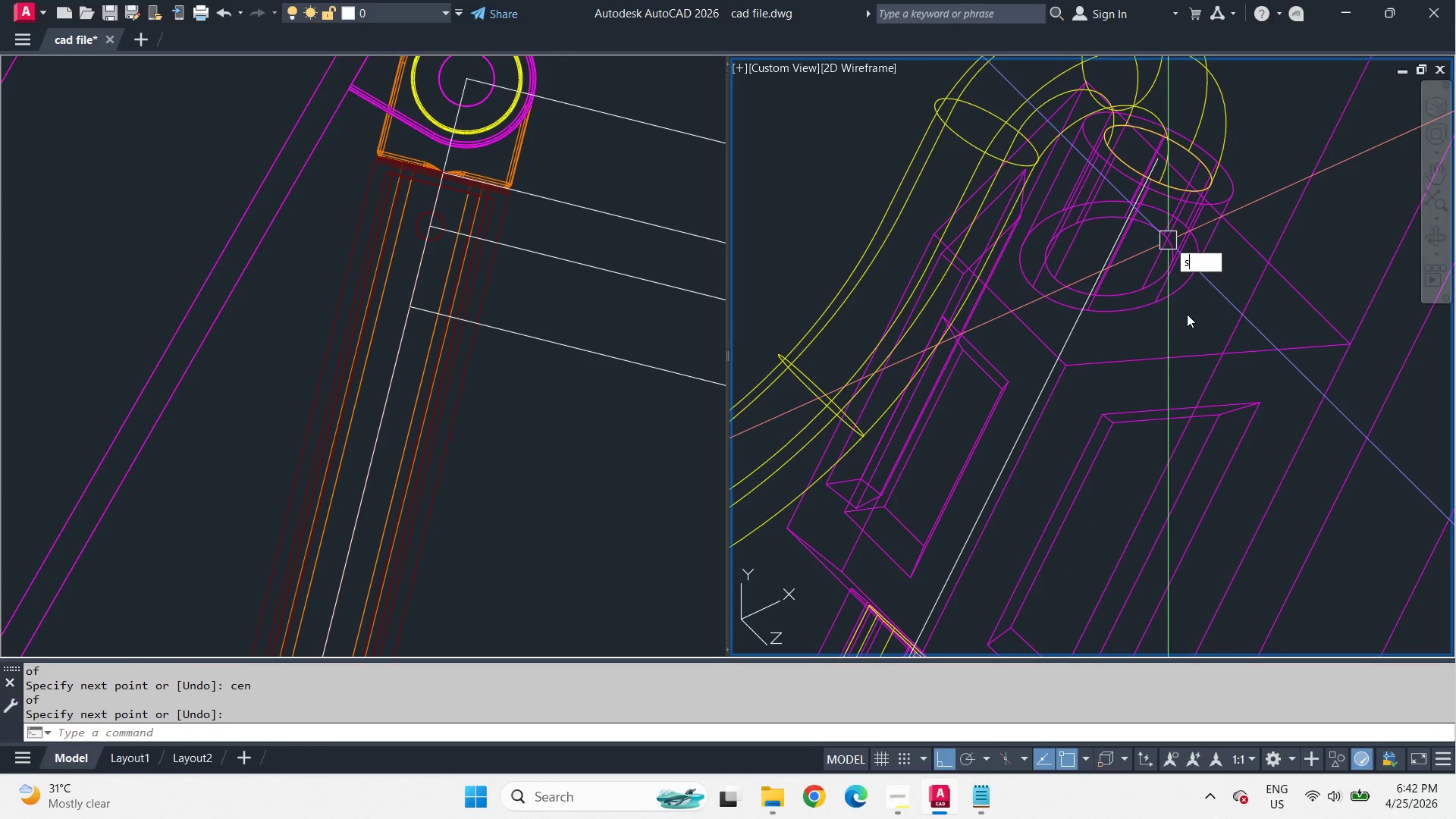 
key(Escape)
 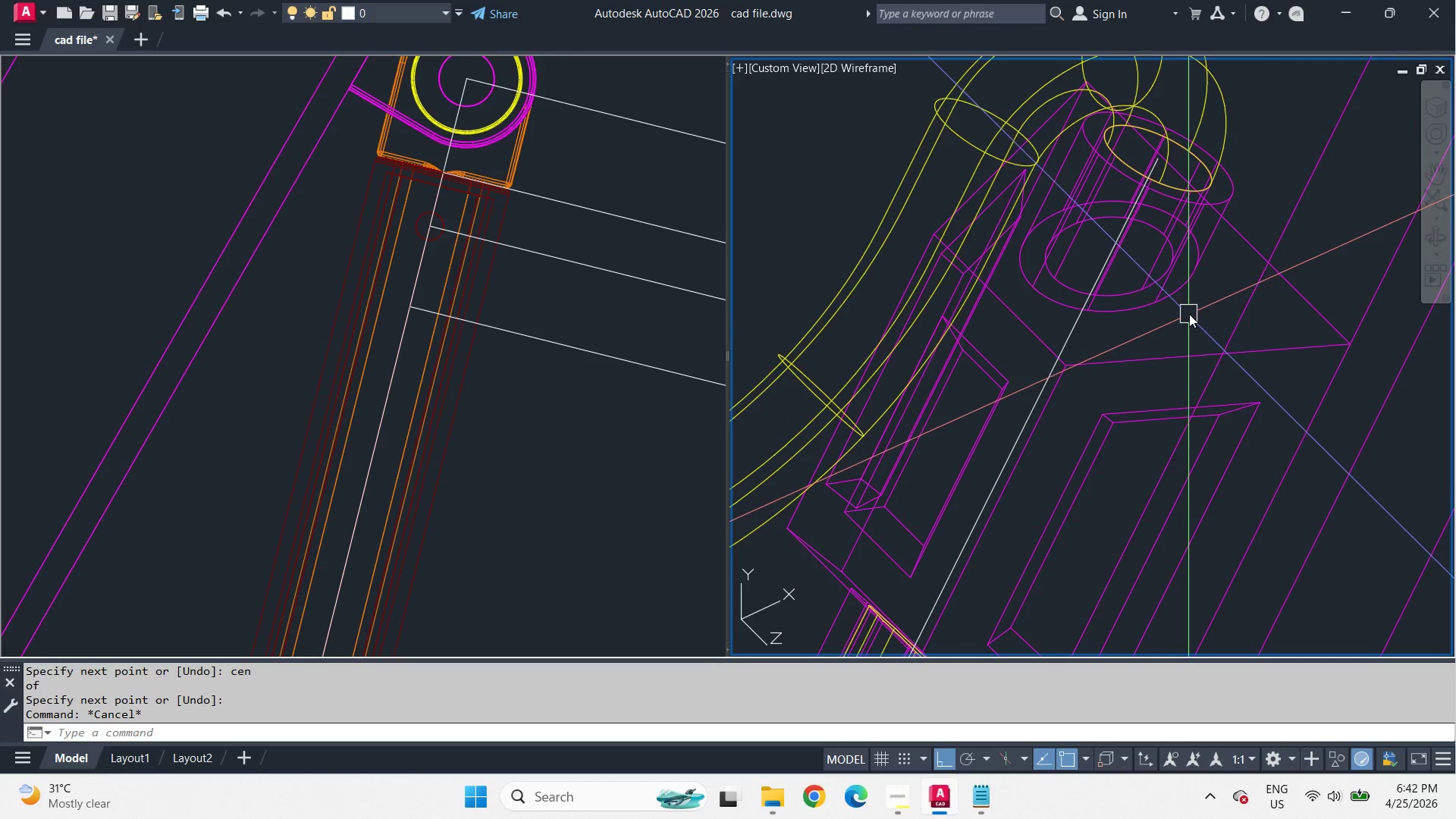 
key(C)
 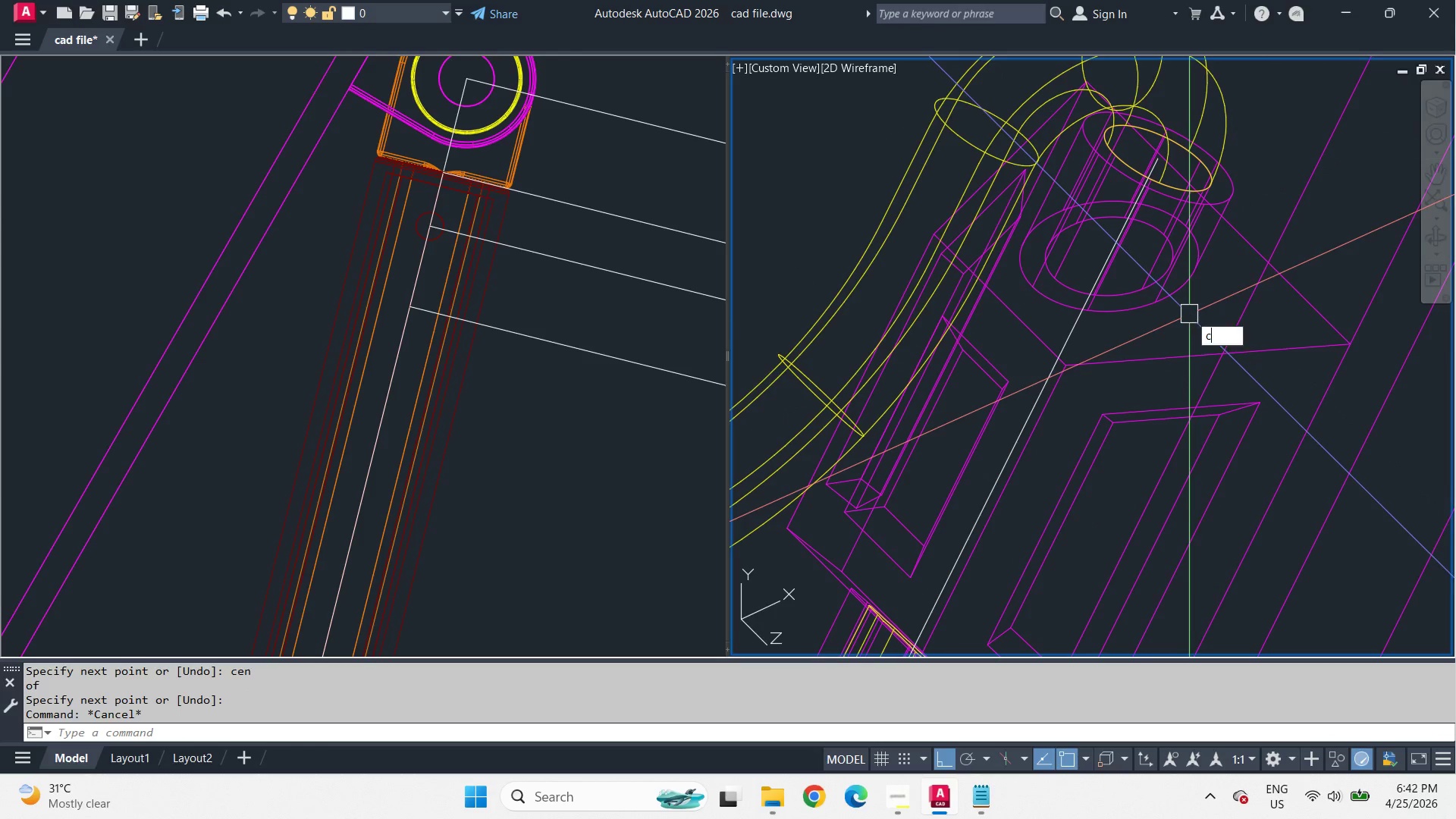 
key(Space)
 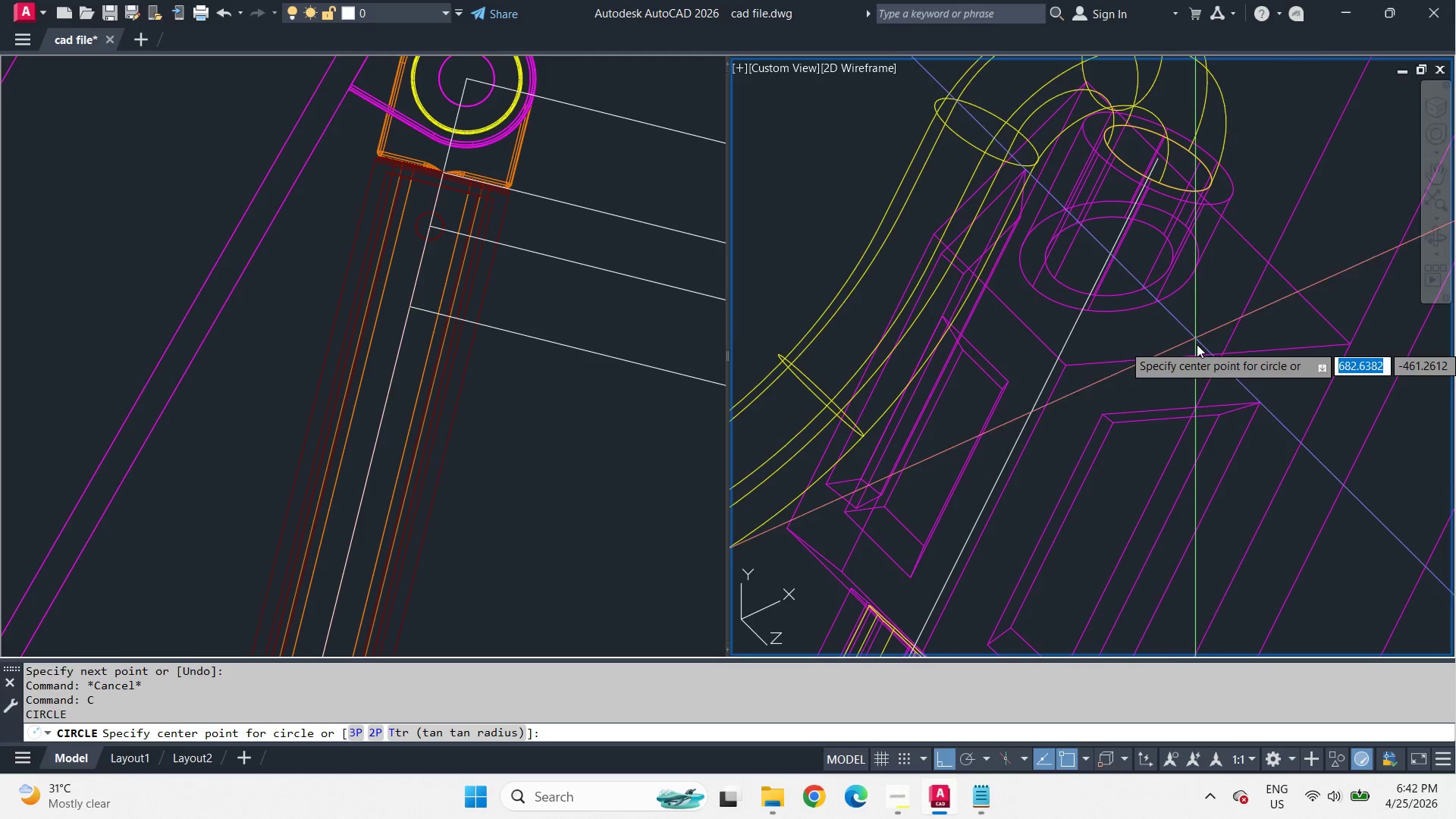 
scroll: coordinate [1168, 240], scroll_direction: up, amount: 1.0
 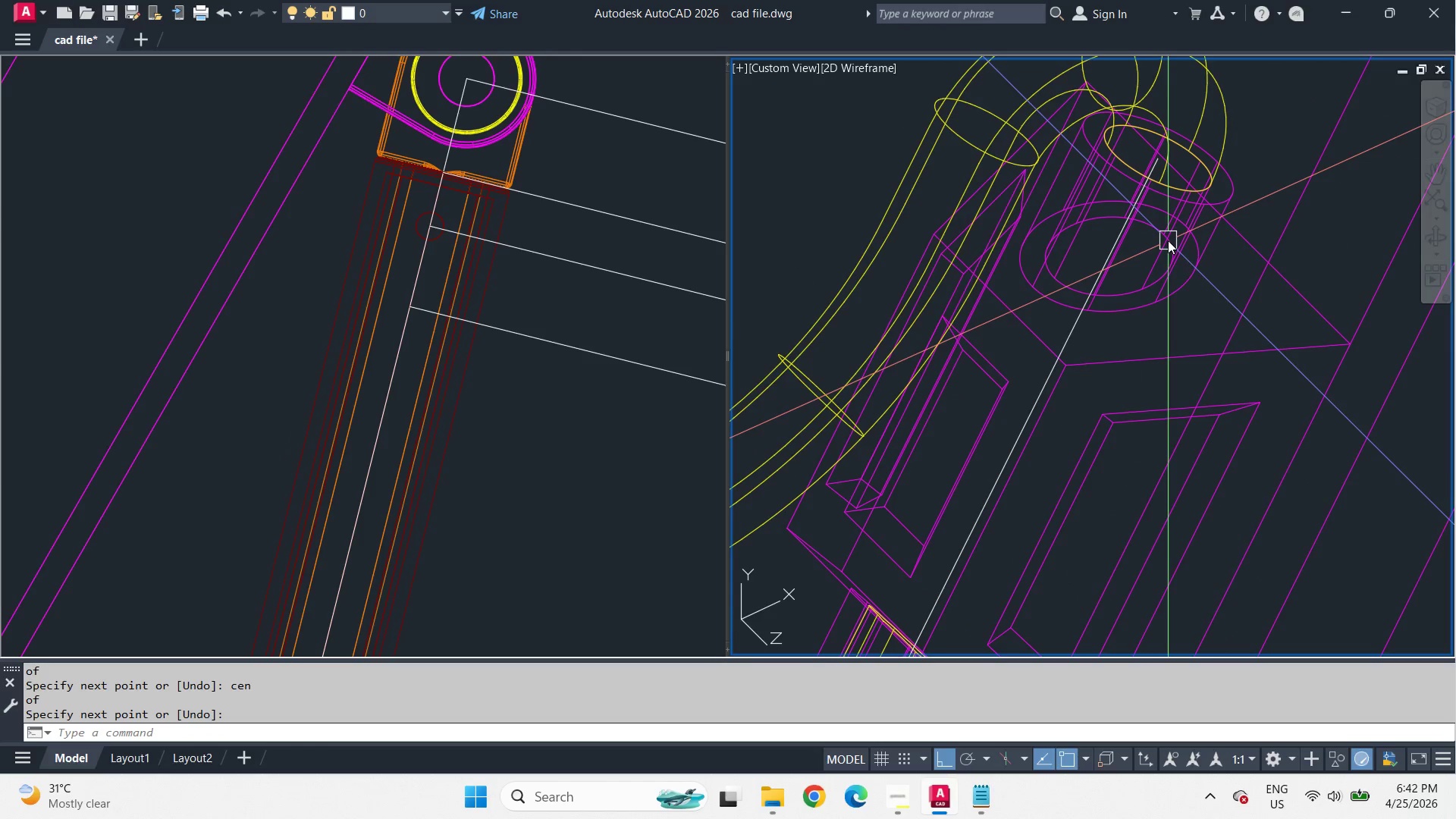 
left_click_drag(start_coordinate=[1197, 344], to_coordinate=[1208, 344])
 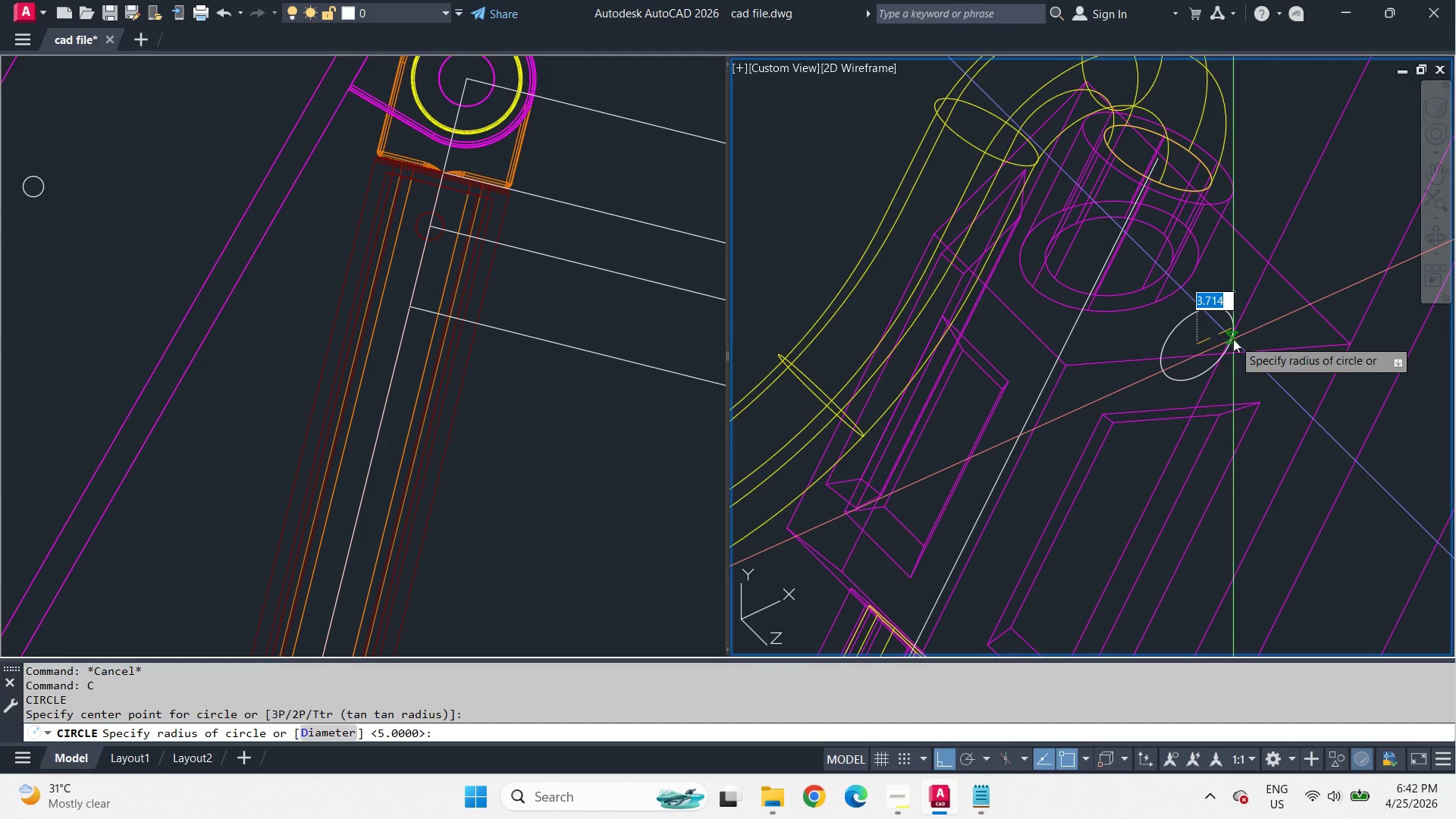 
type(d 10 swe )
 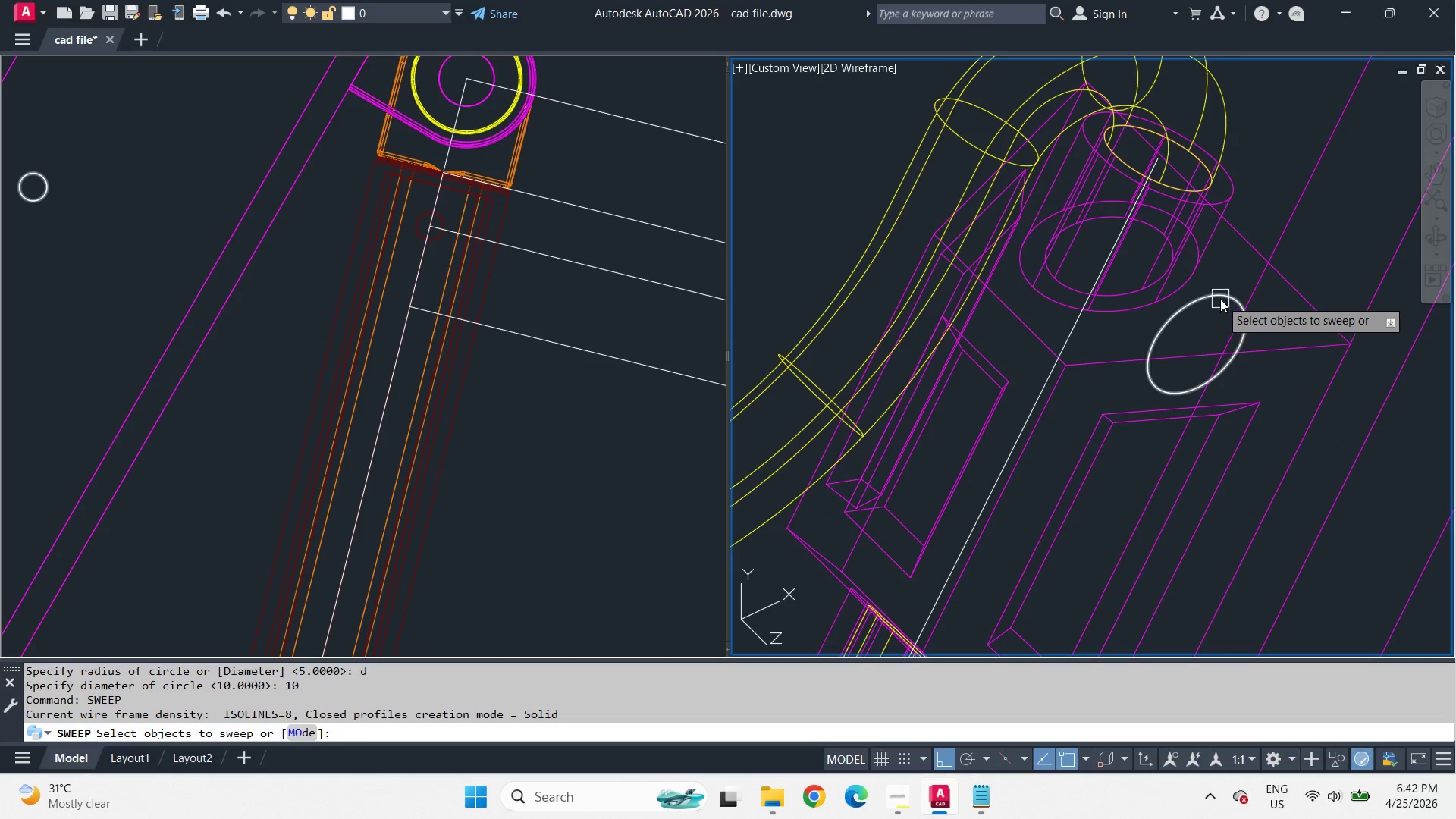 
left_click([1220, 299])
 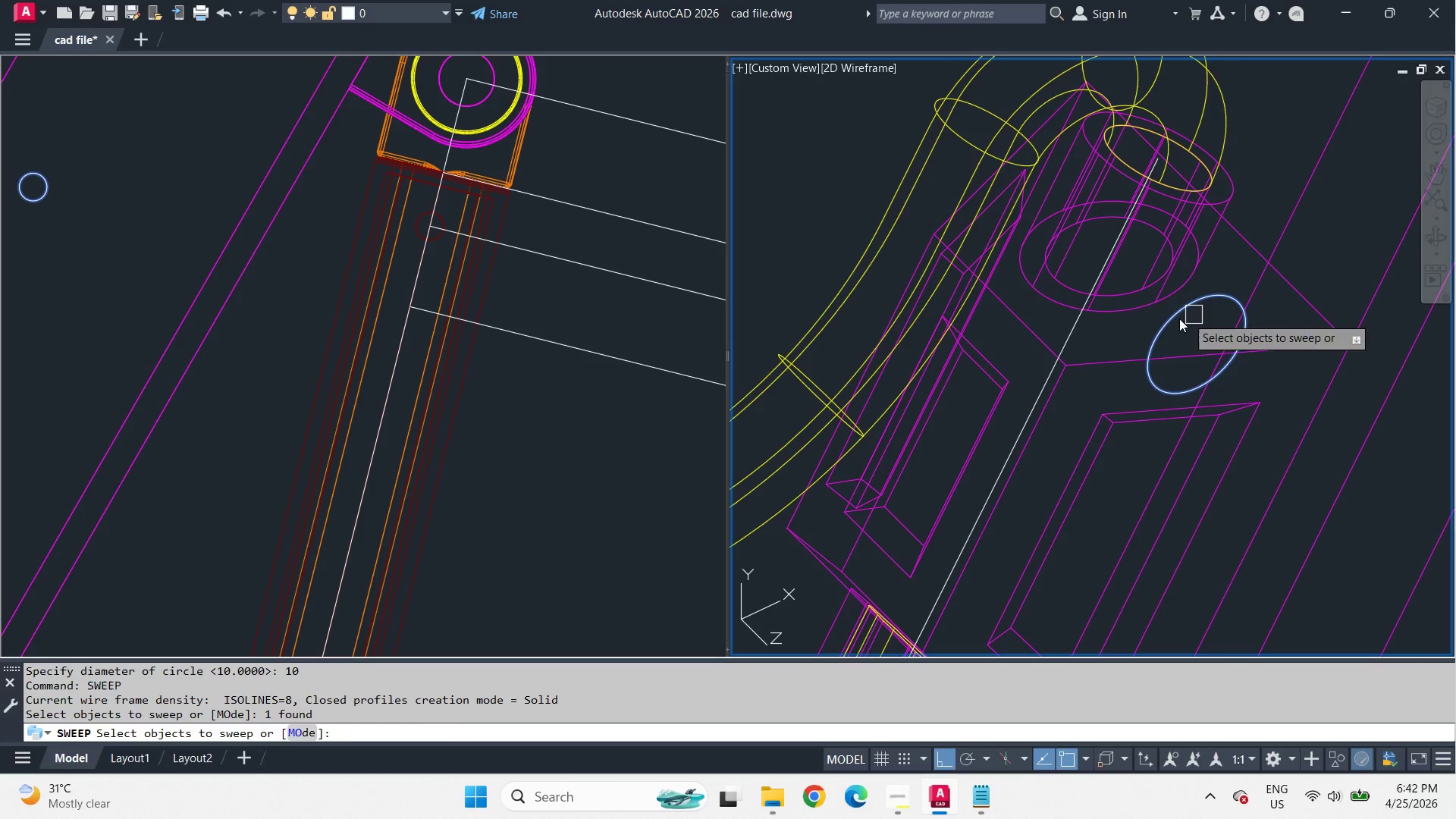 
key(Space)
 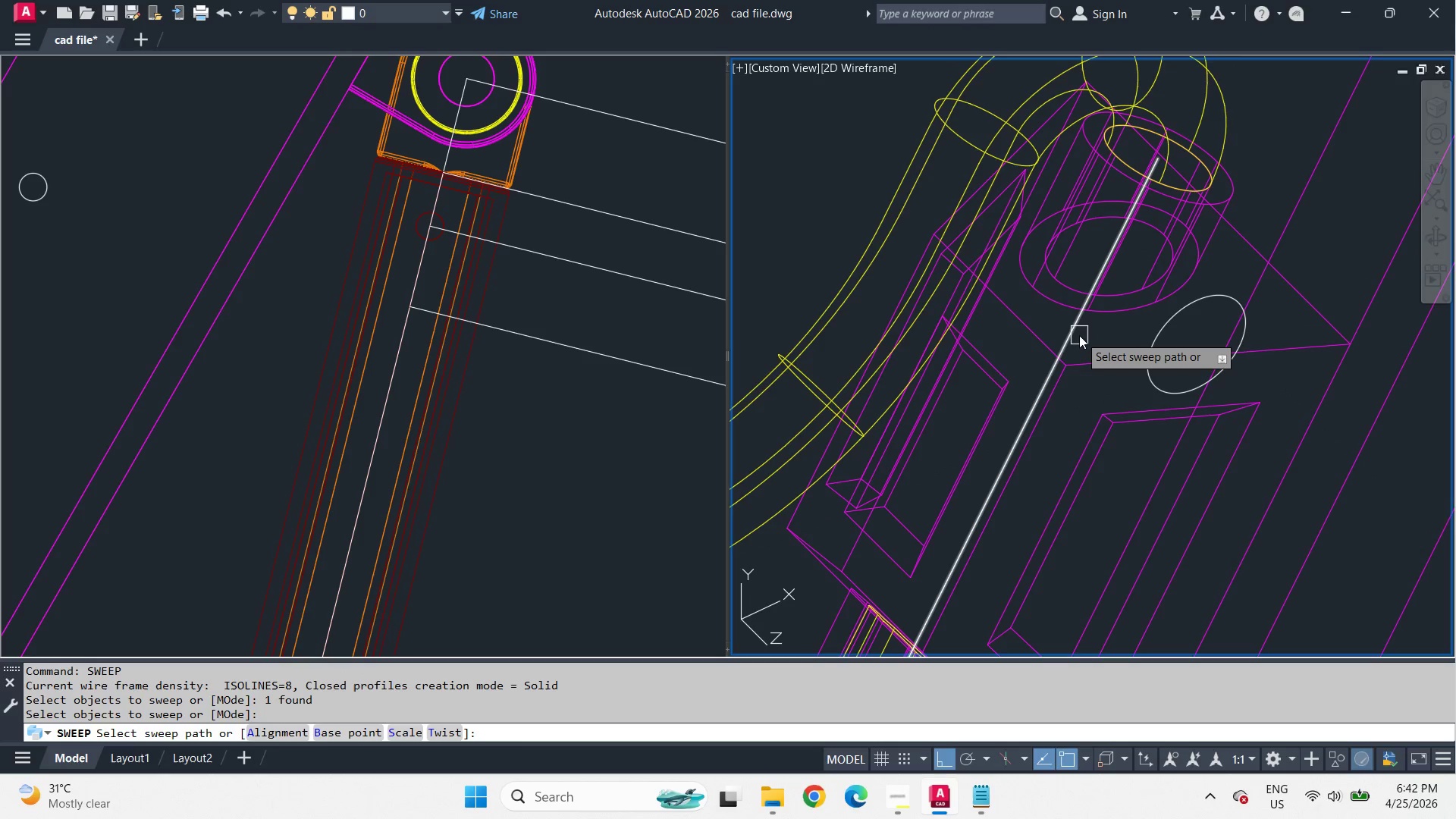 
left_click([1079, 335])
 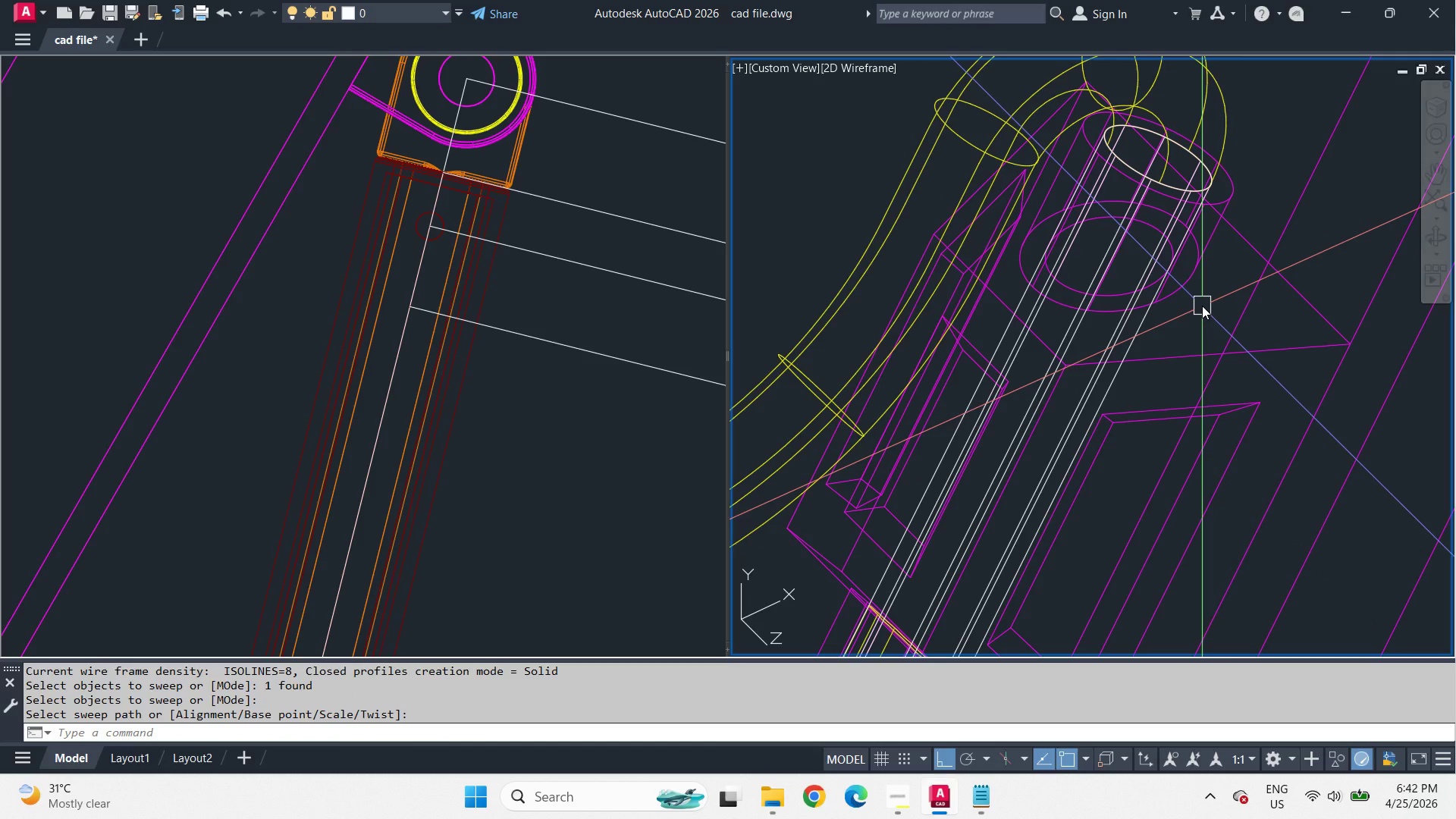 
type(sli)
 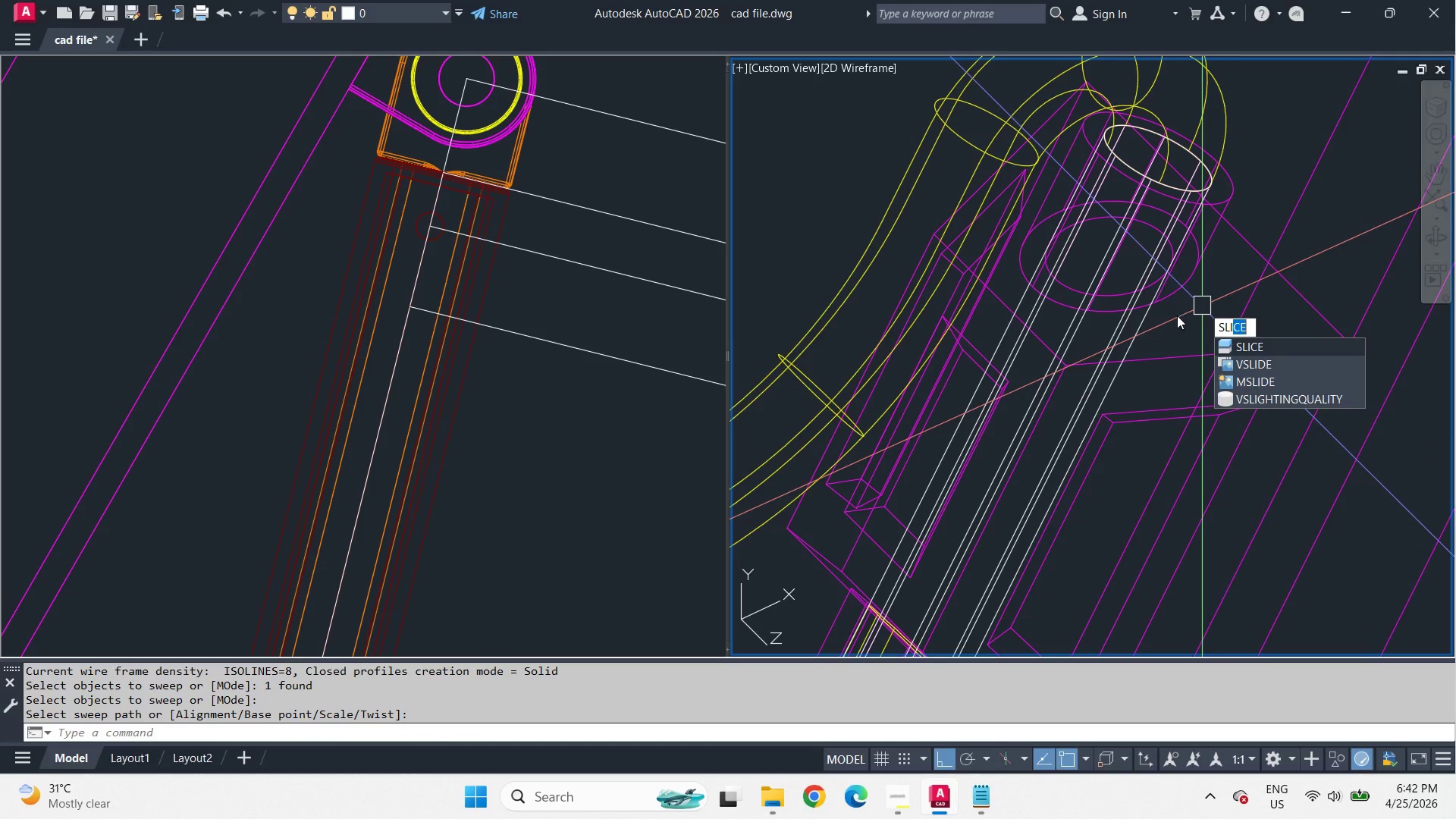 
key(Space)
 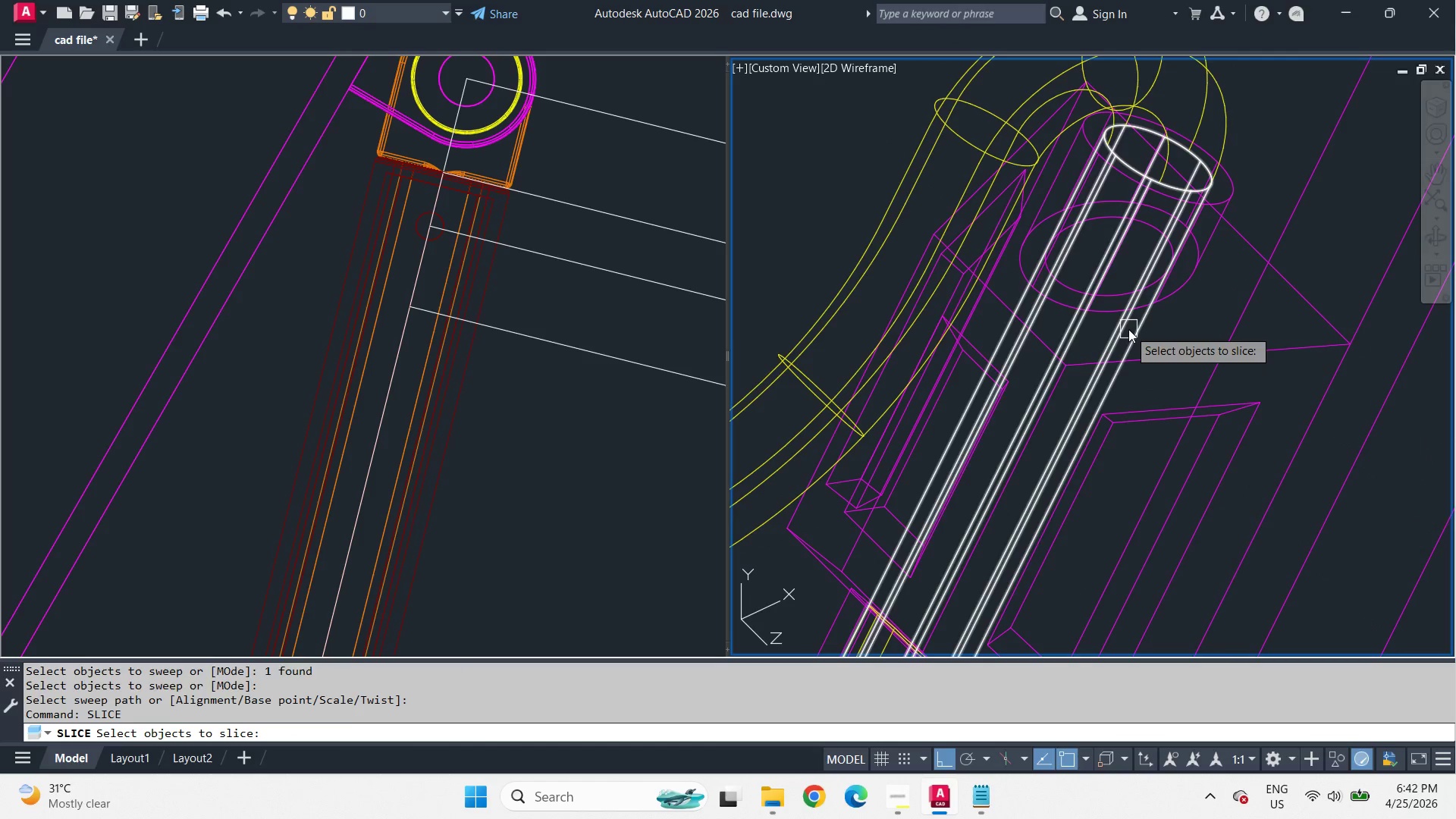 
left_click([1128, 329])
 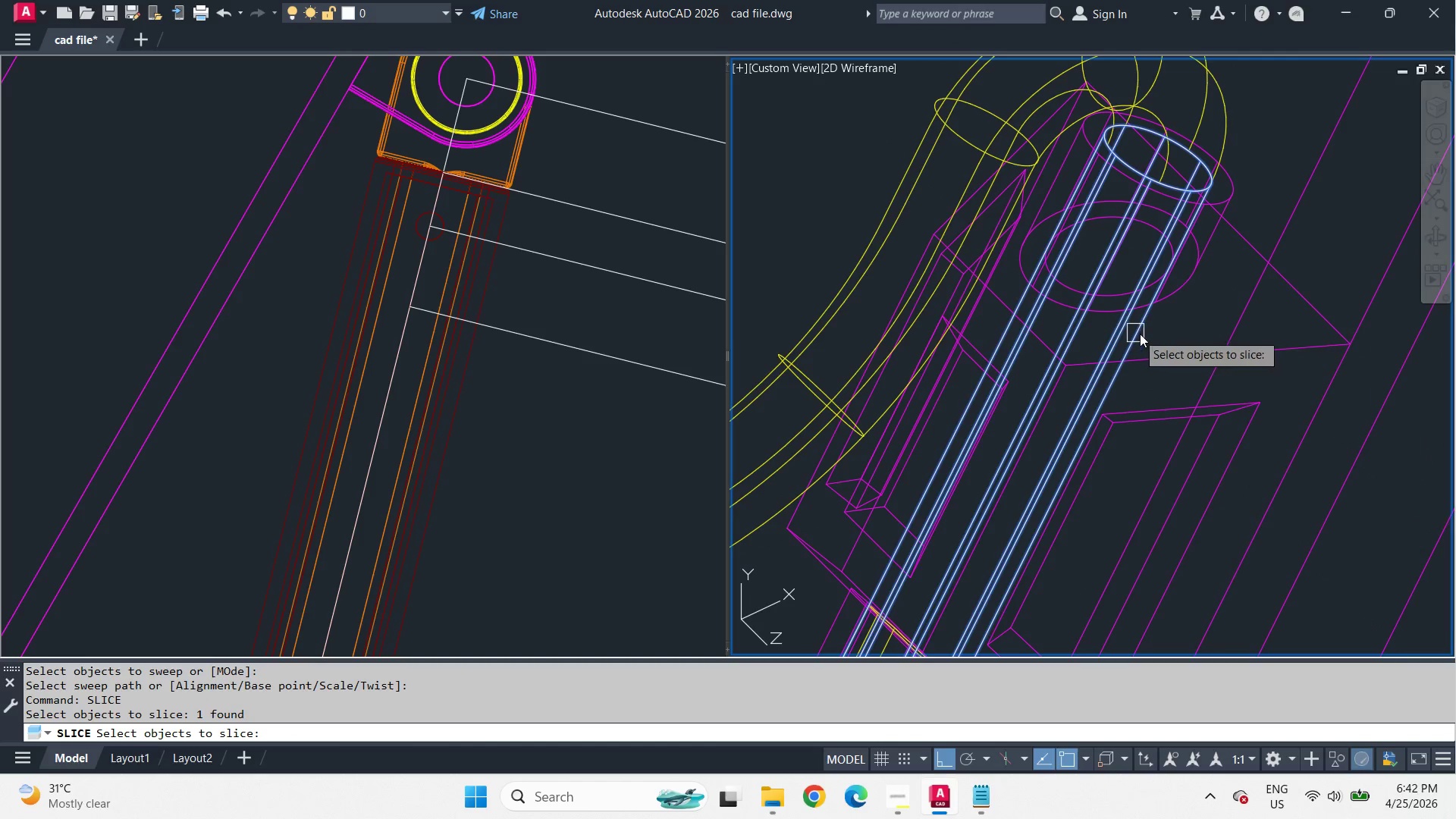 
key(Space)
 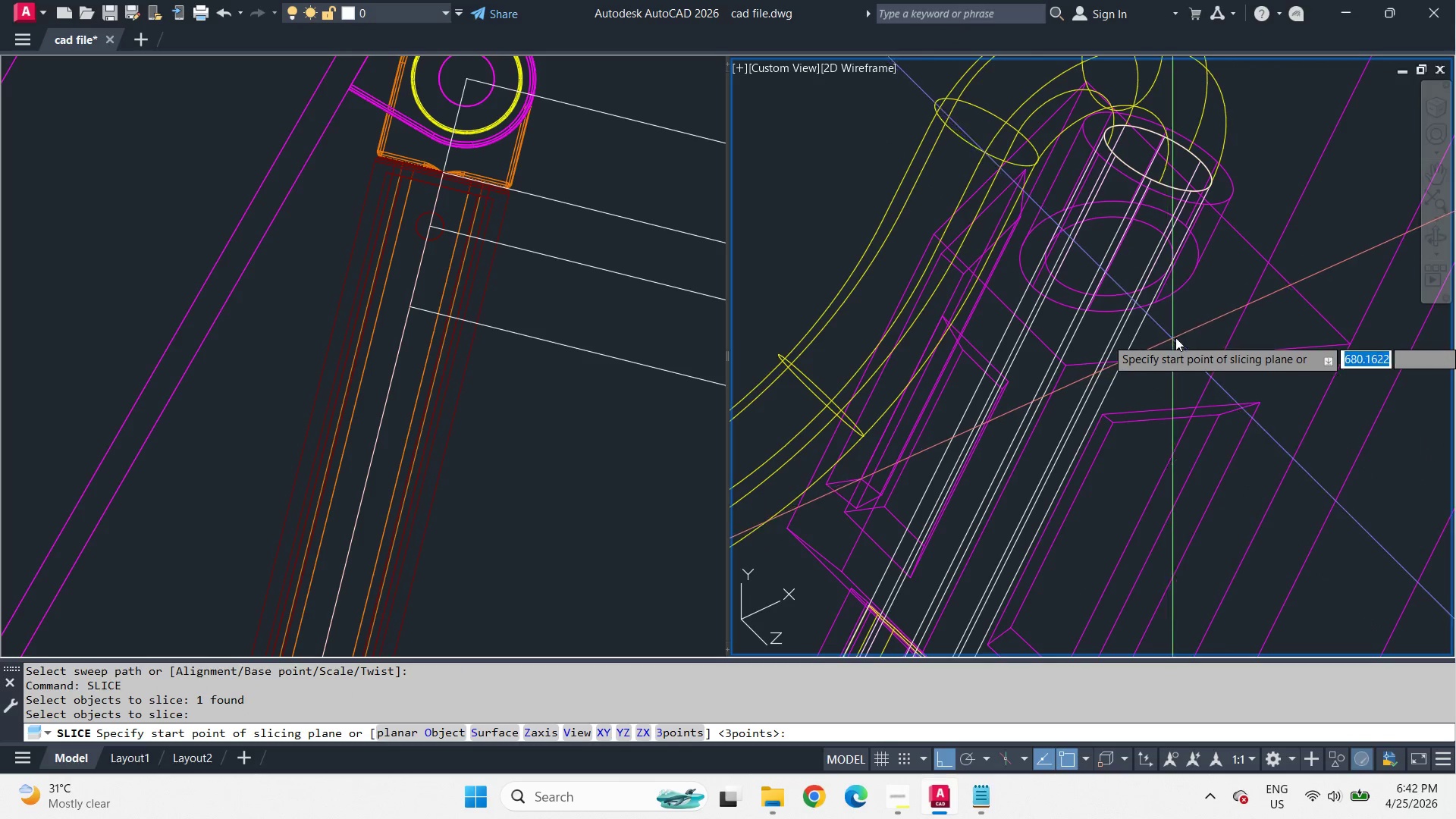 
key(Space)
 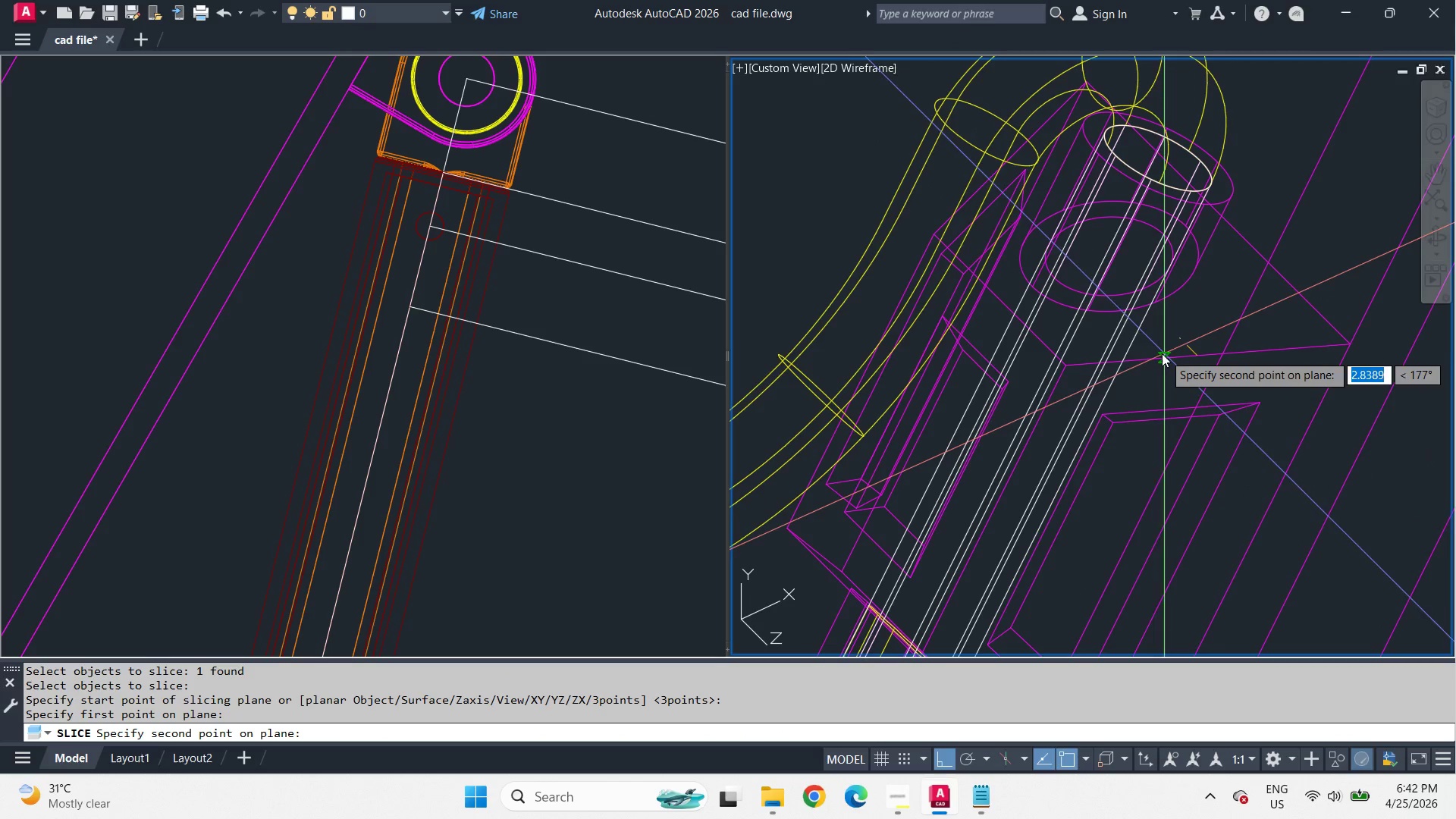 
left_click([1156, 355])
 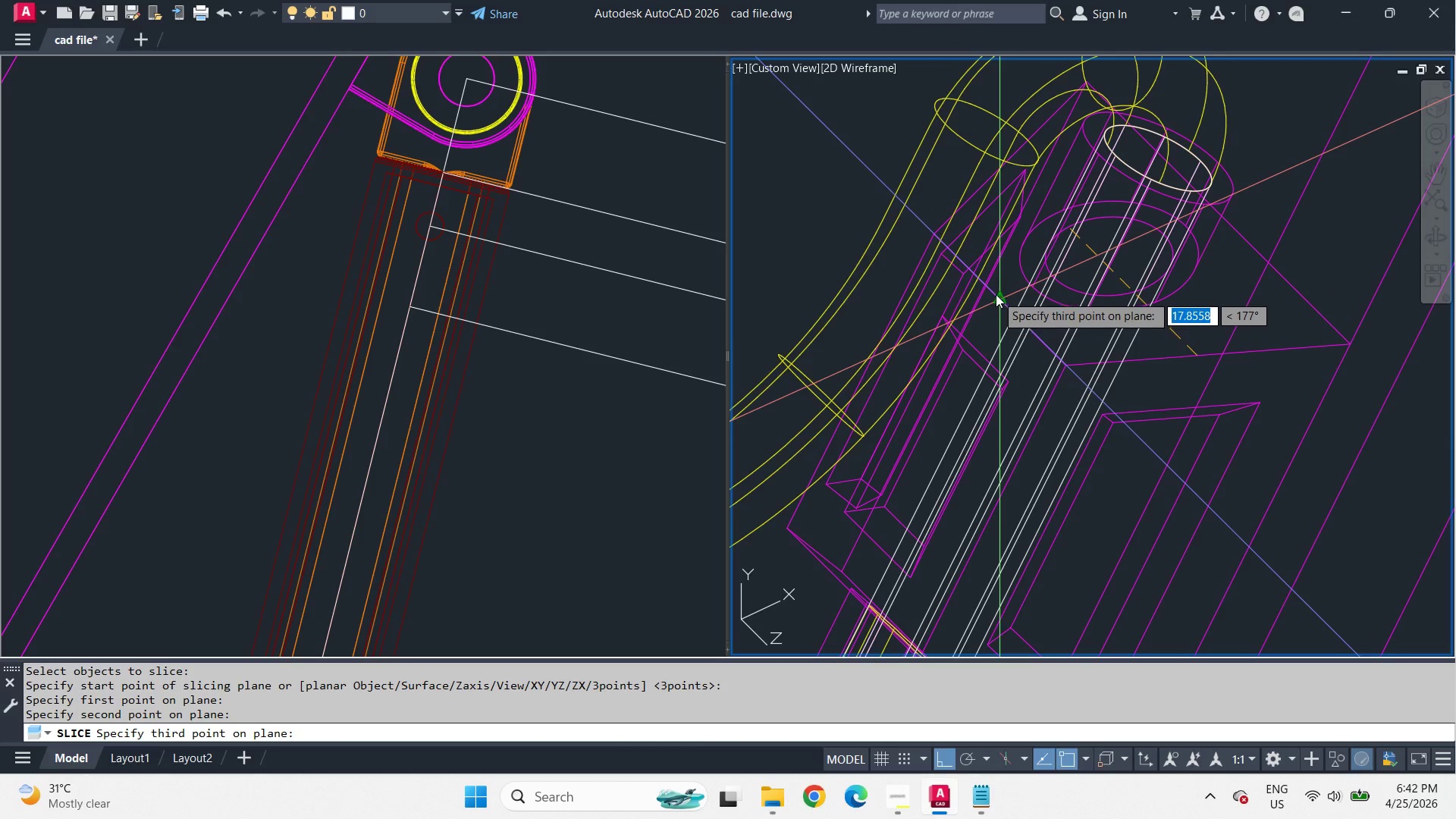 
left_click([996, 294])
 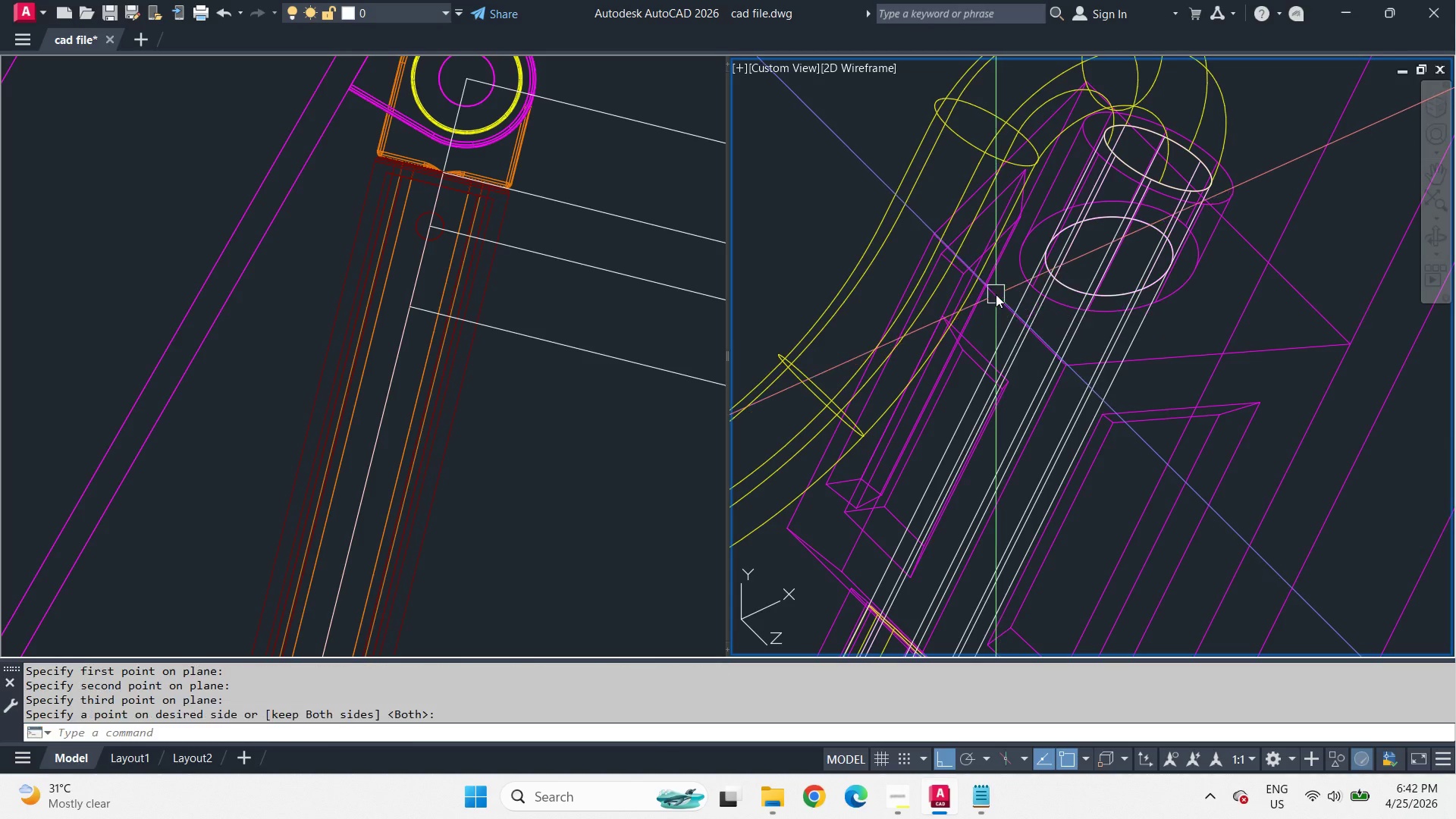 
key(Space)
 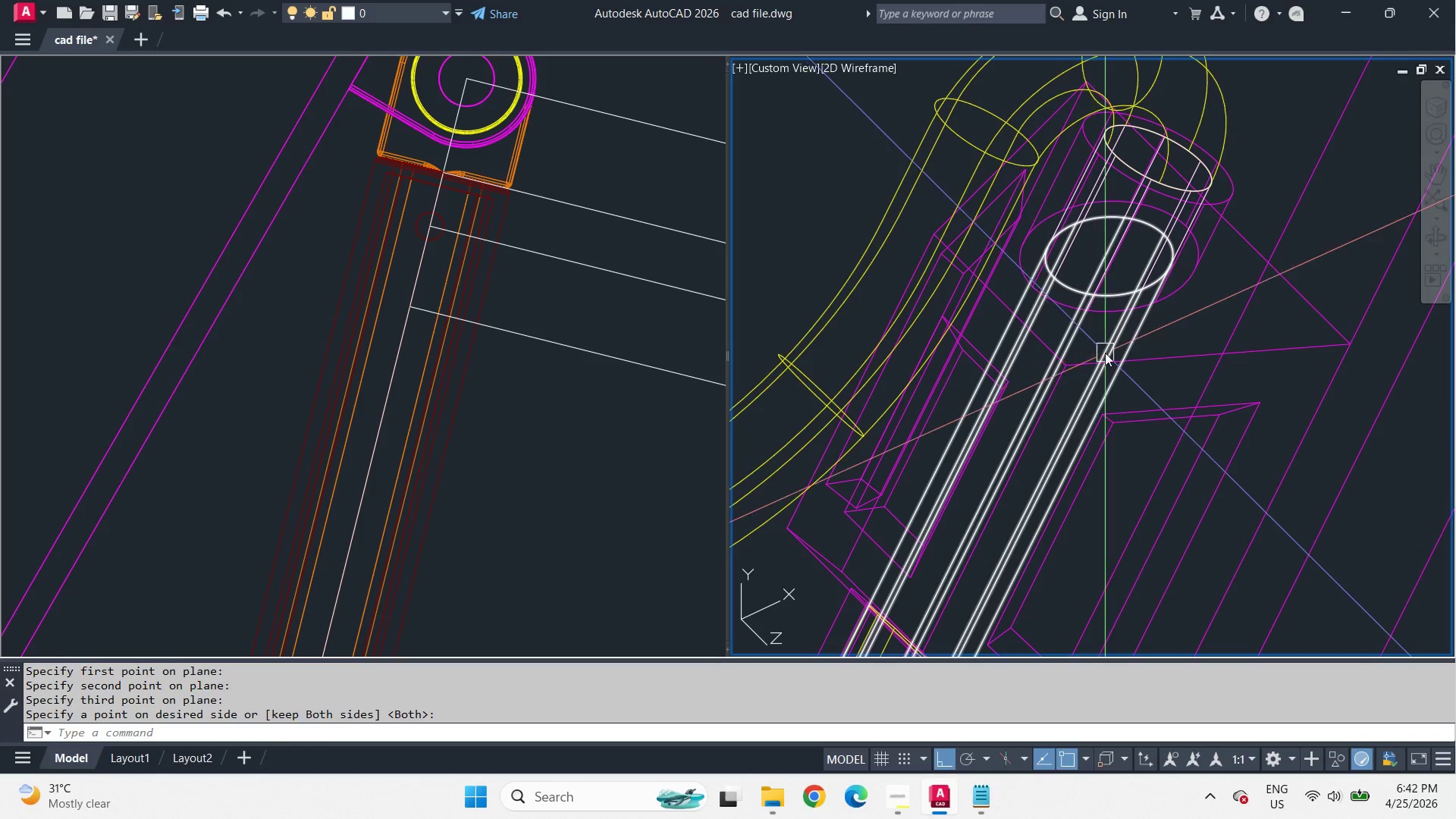 
left_click([1103, 349])
 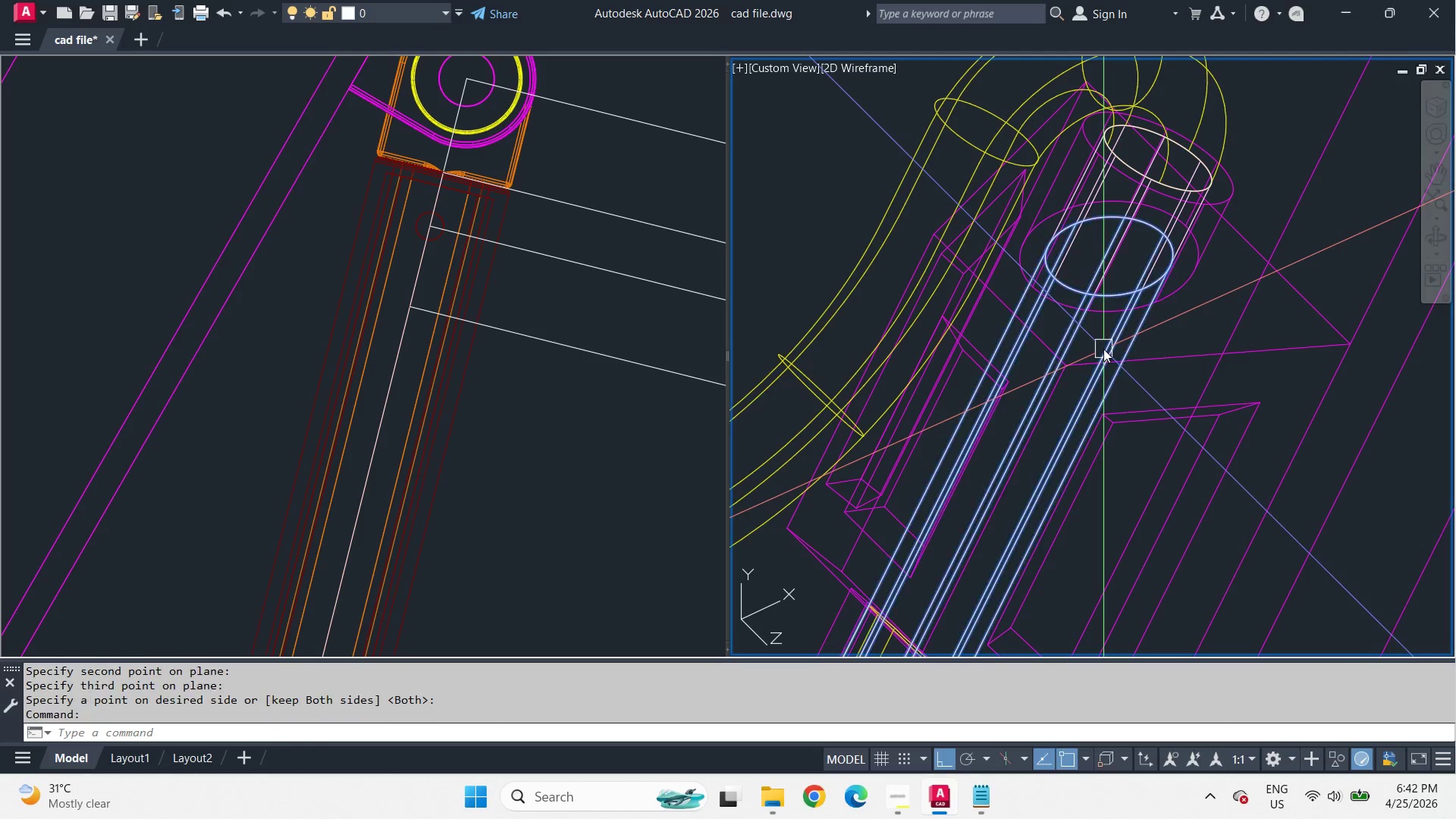 
key(E)
 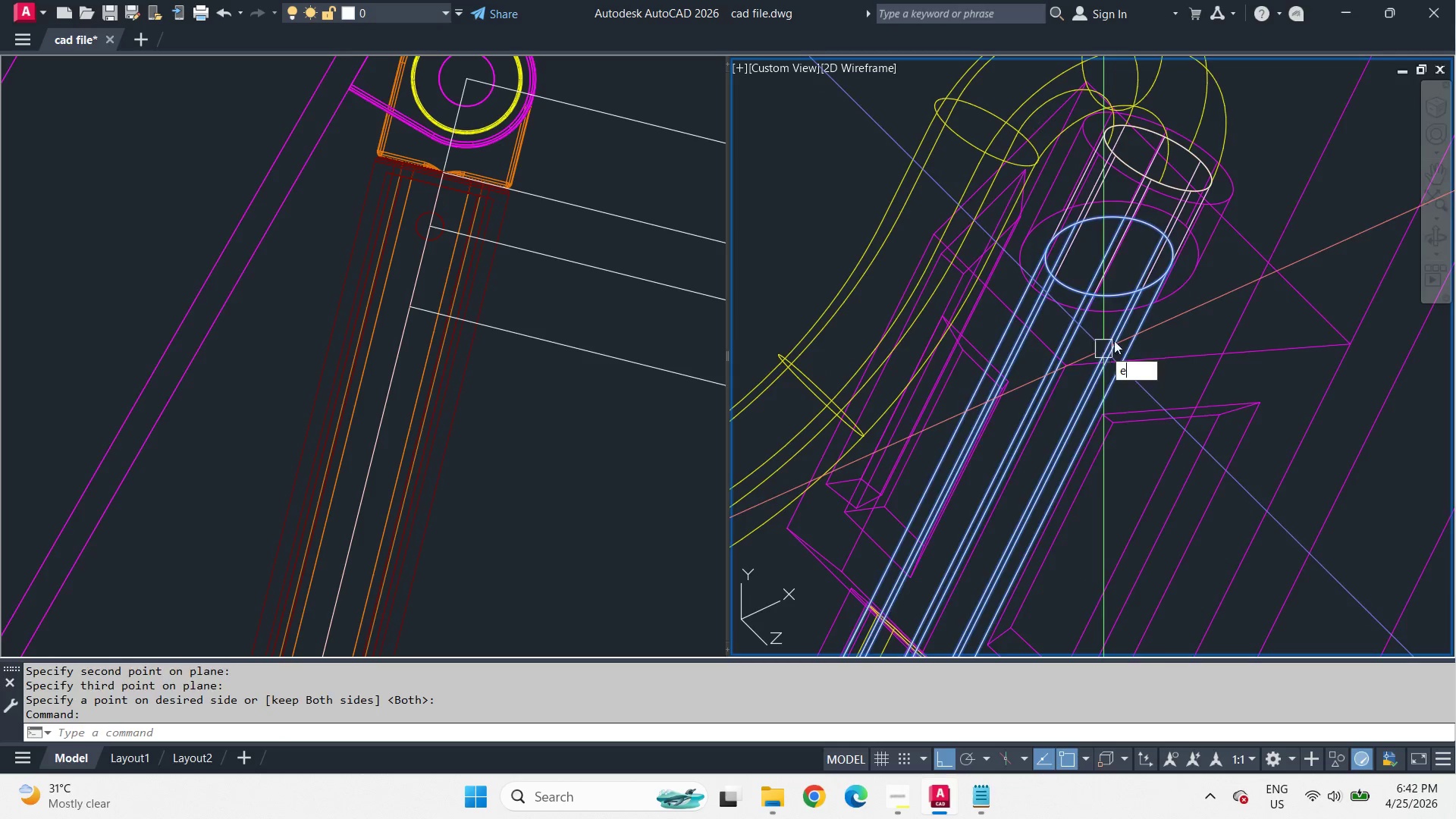 
type( uni )
 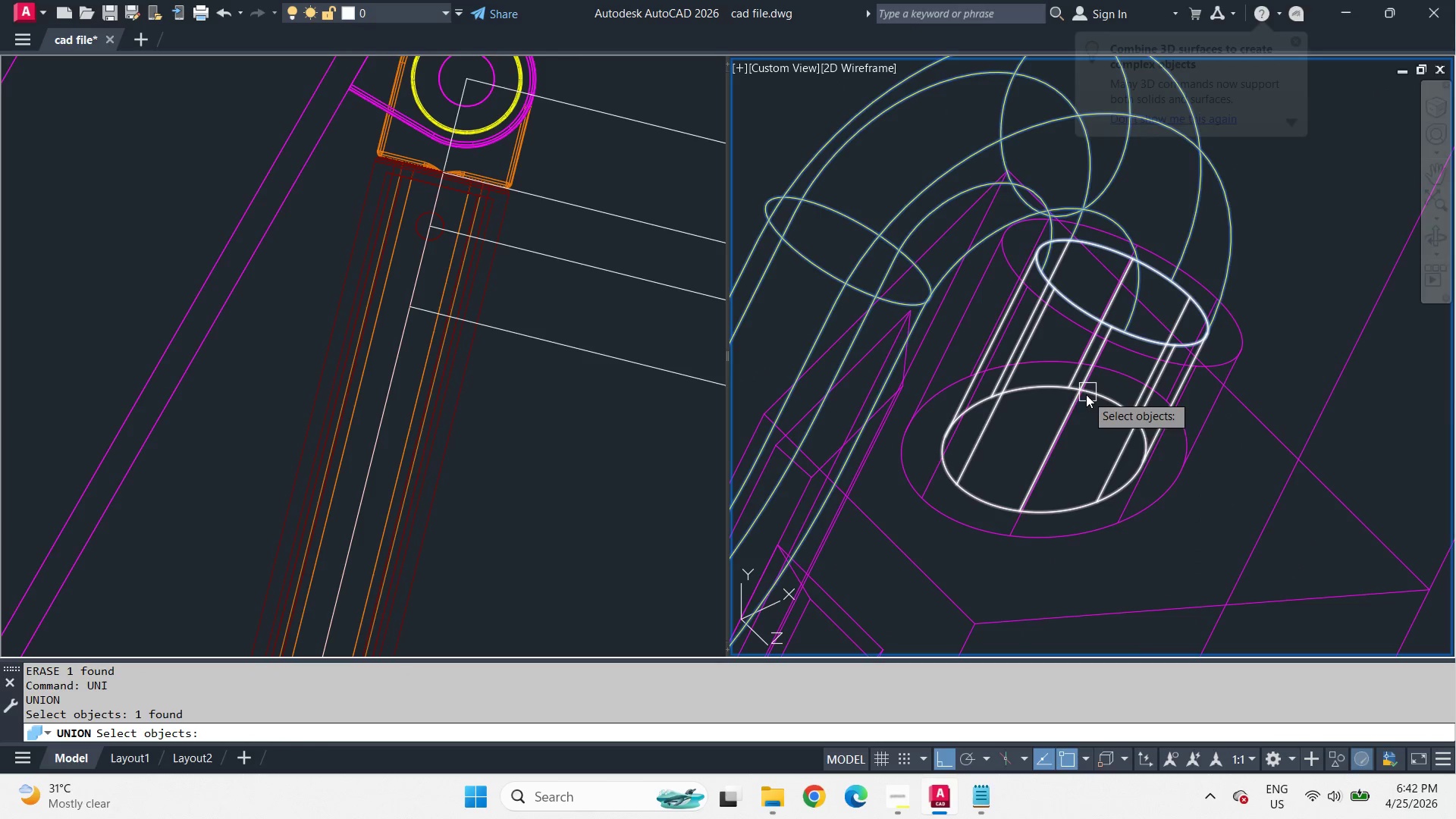 
left_click([1200, 174])
 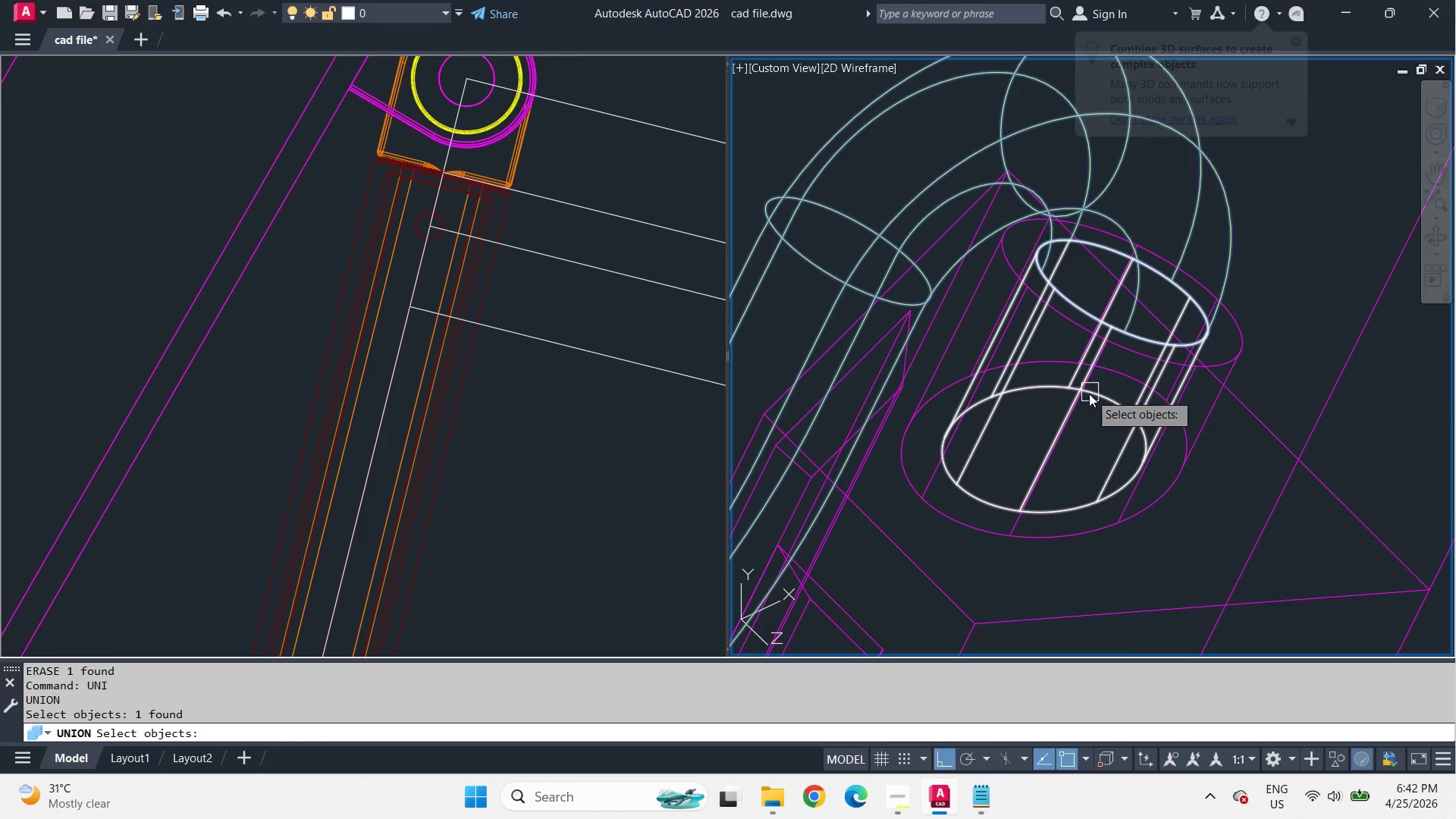 
scroll: coordinate [1175, 203], scroll_direction: up, amount: 1.0
 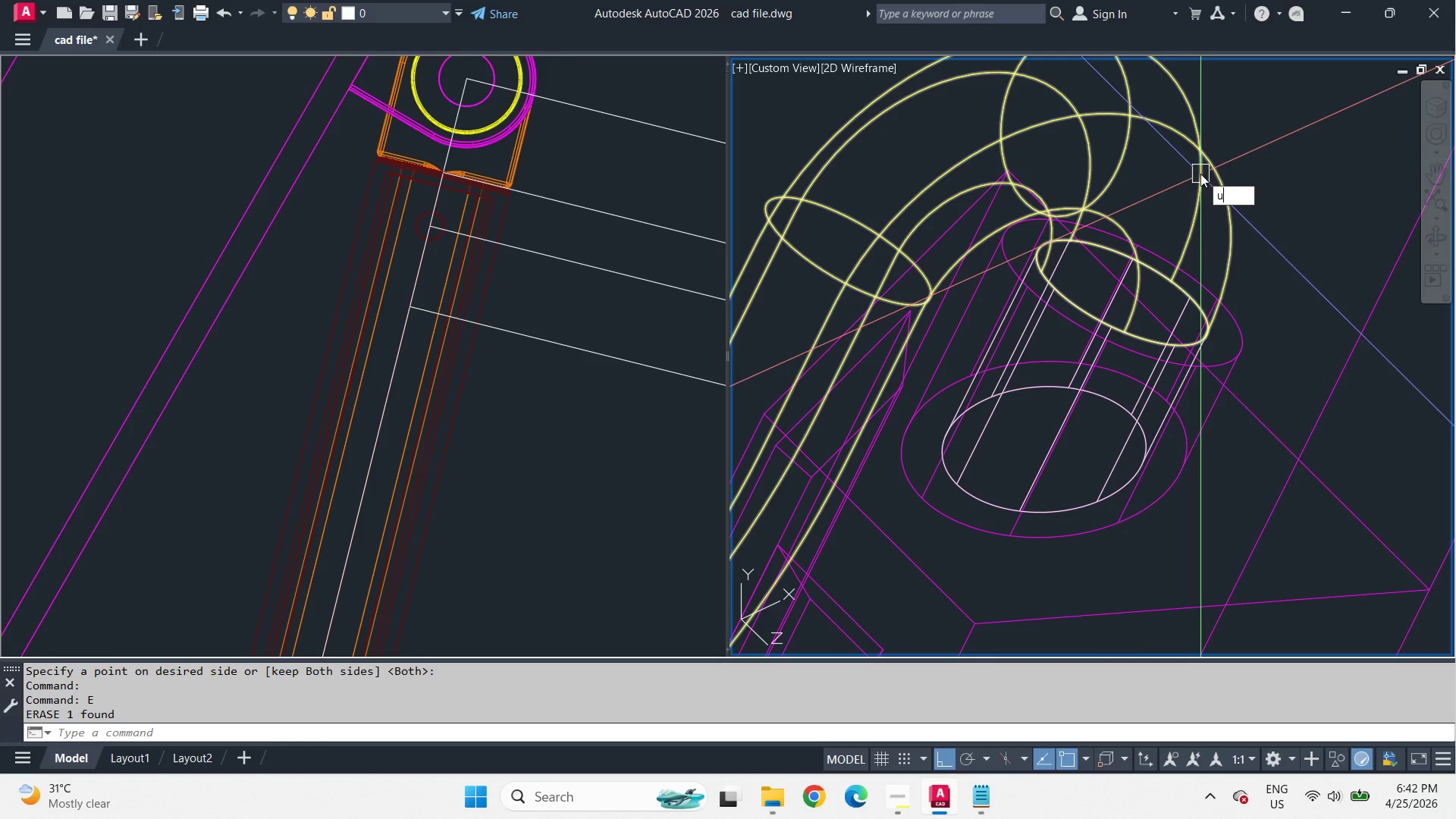 
left_click([1088, 395])
 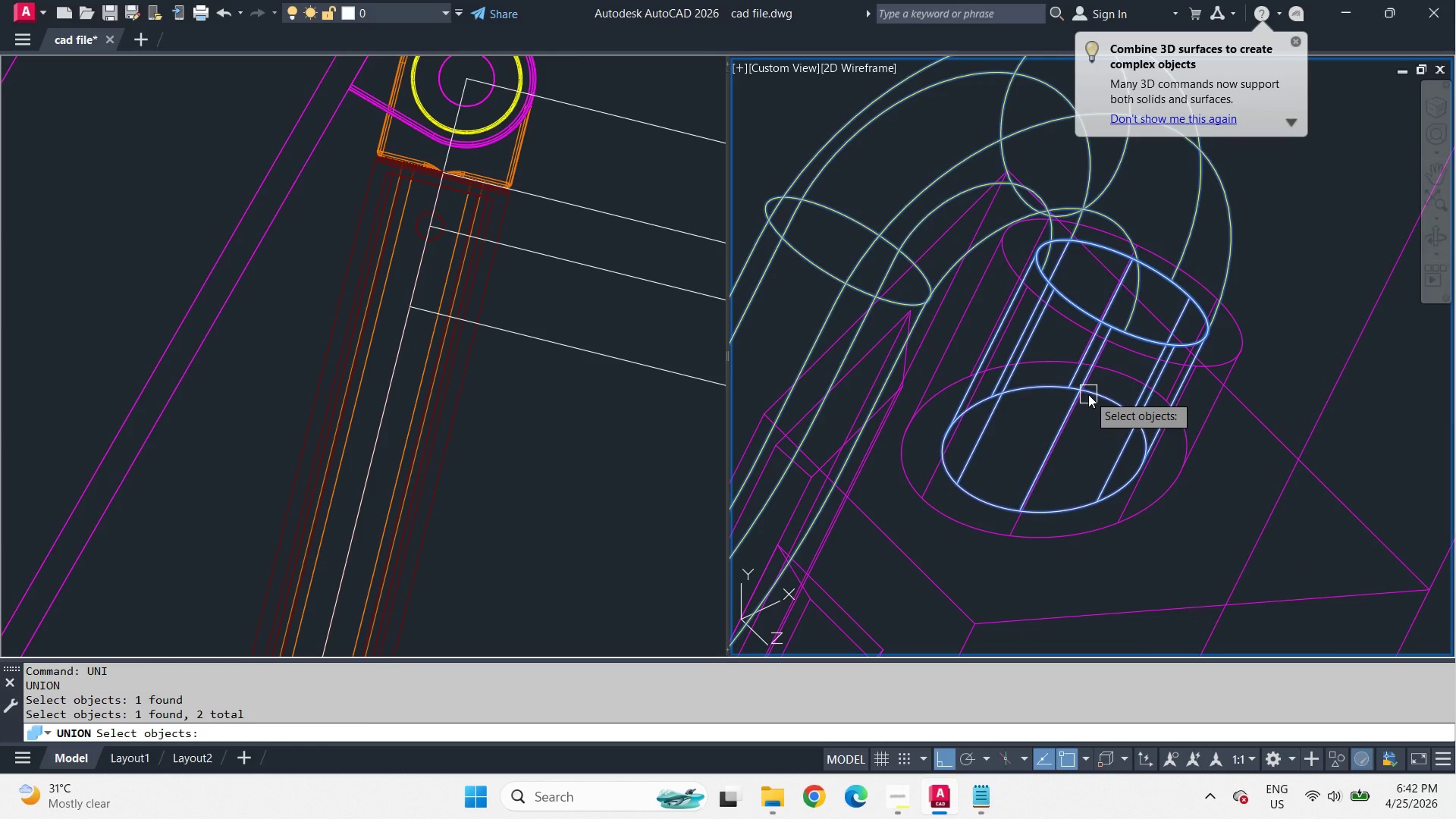 
key(Space)
 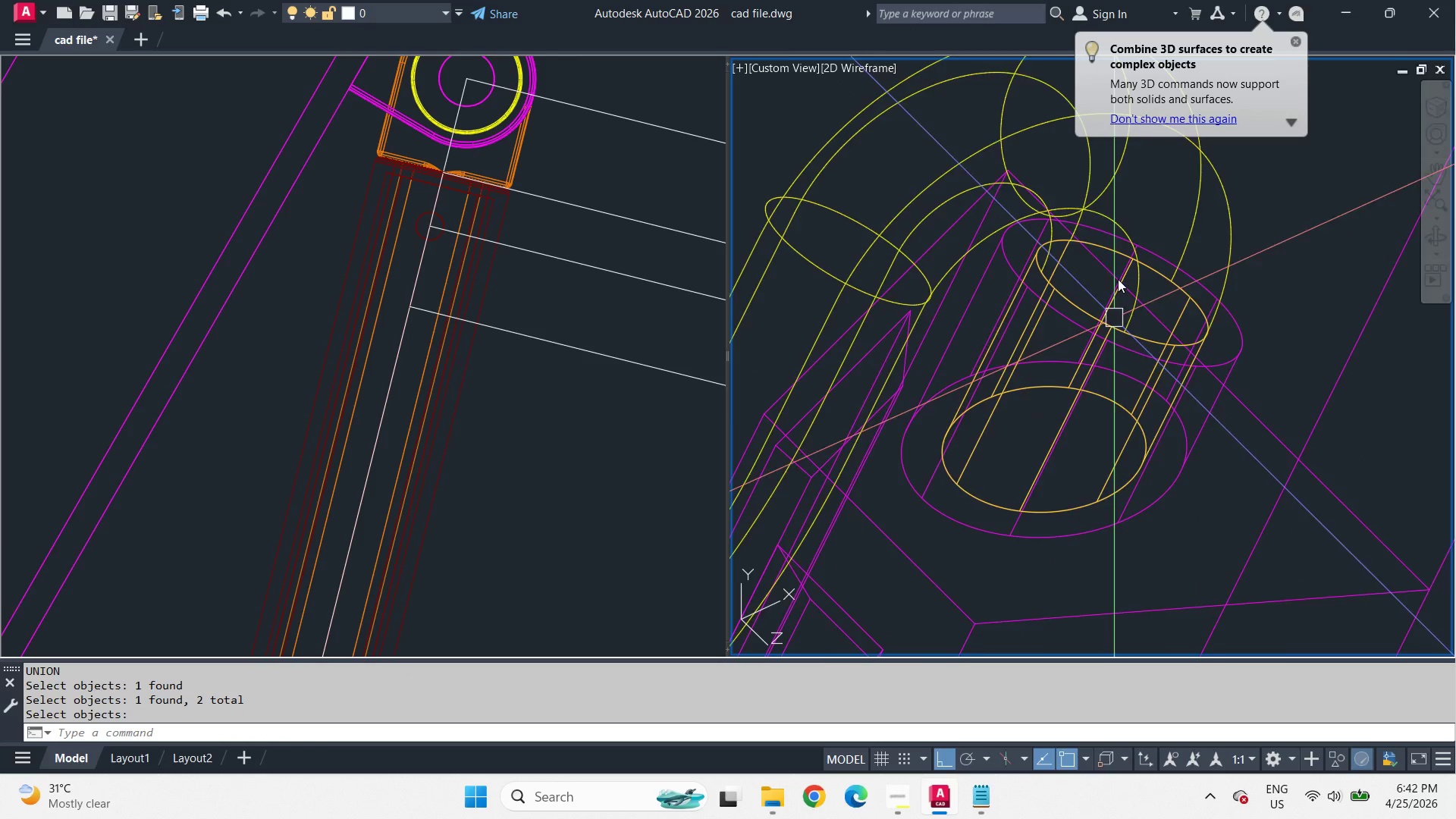 
scroll: coordinate [1081, 234], scroll_direction: down, amount: 7.0
 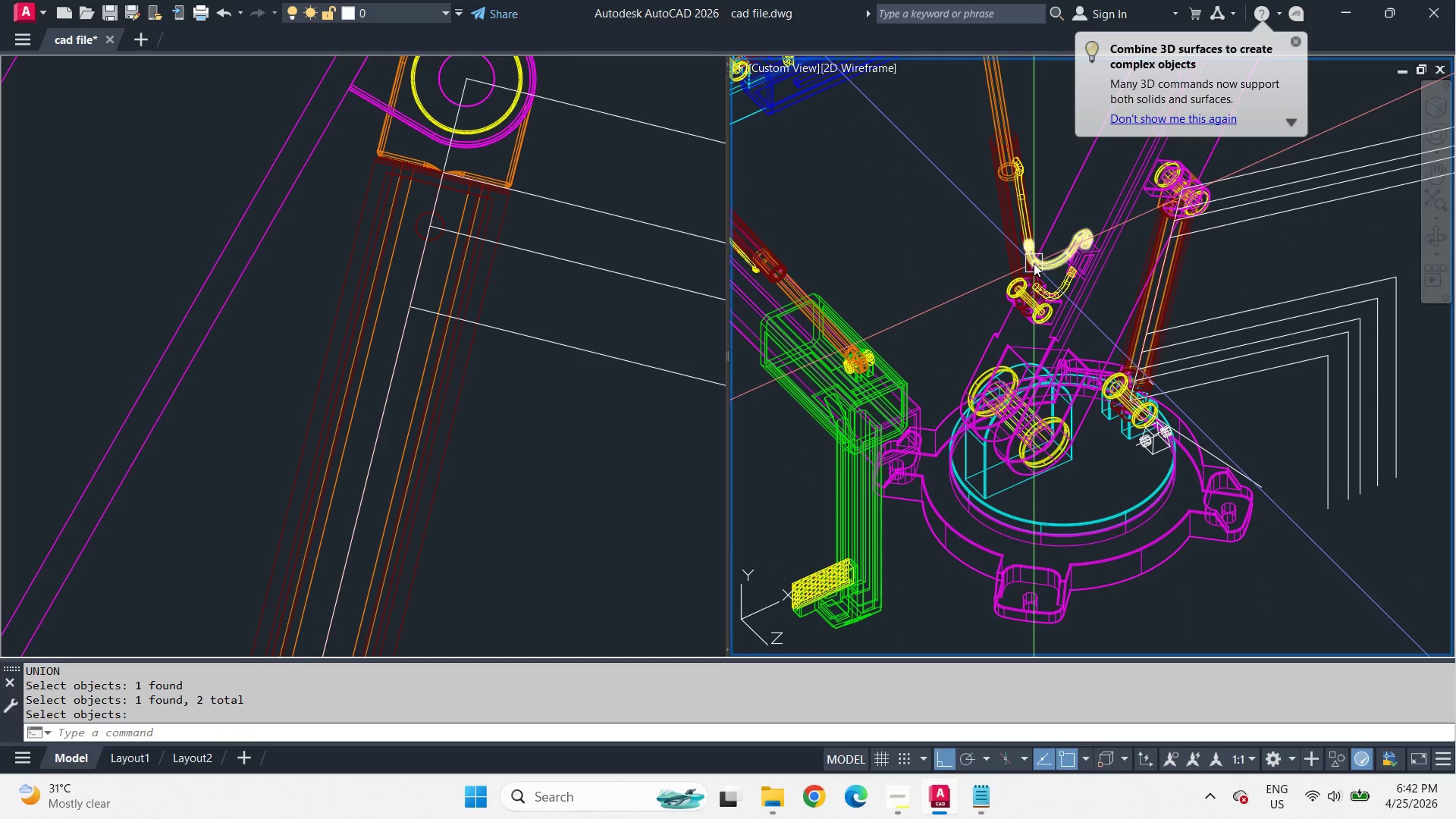 
type(un)
 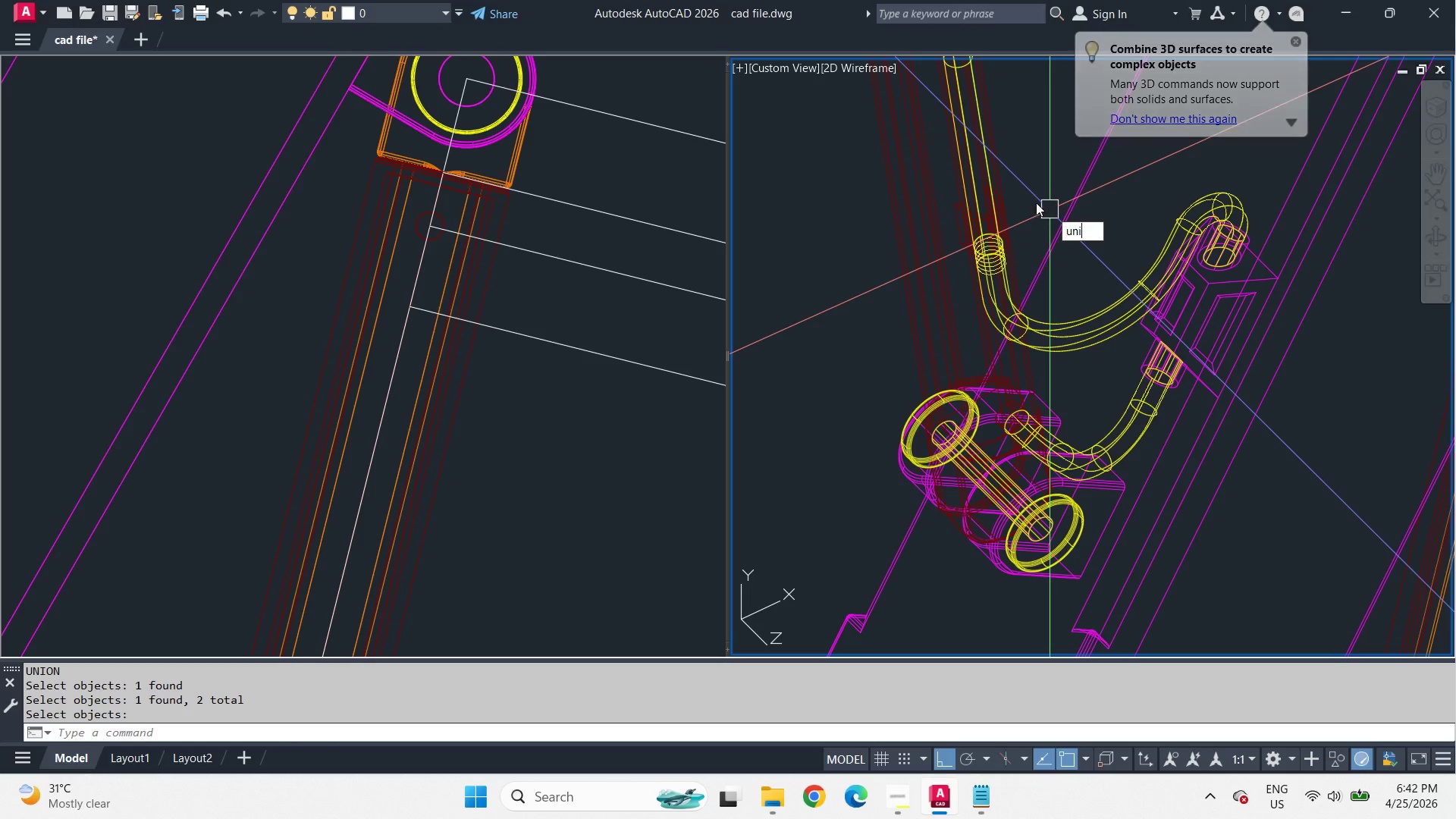 
scroll: coordinate [1046, 249], scroll_direction: up, amount: 2.0
 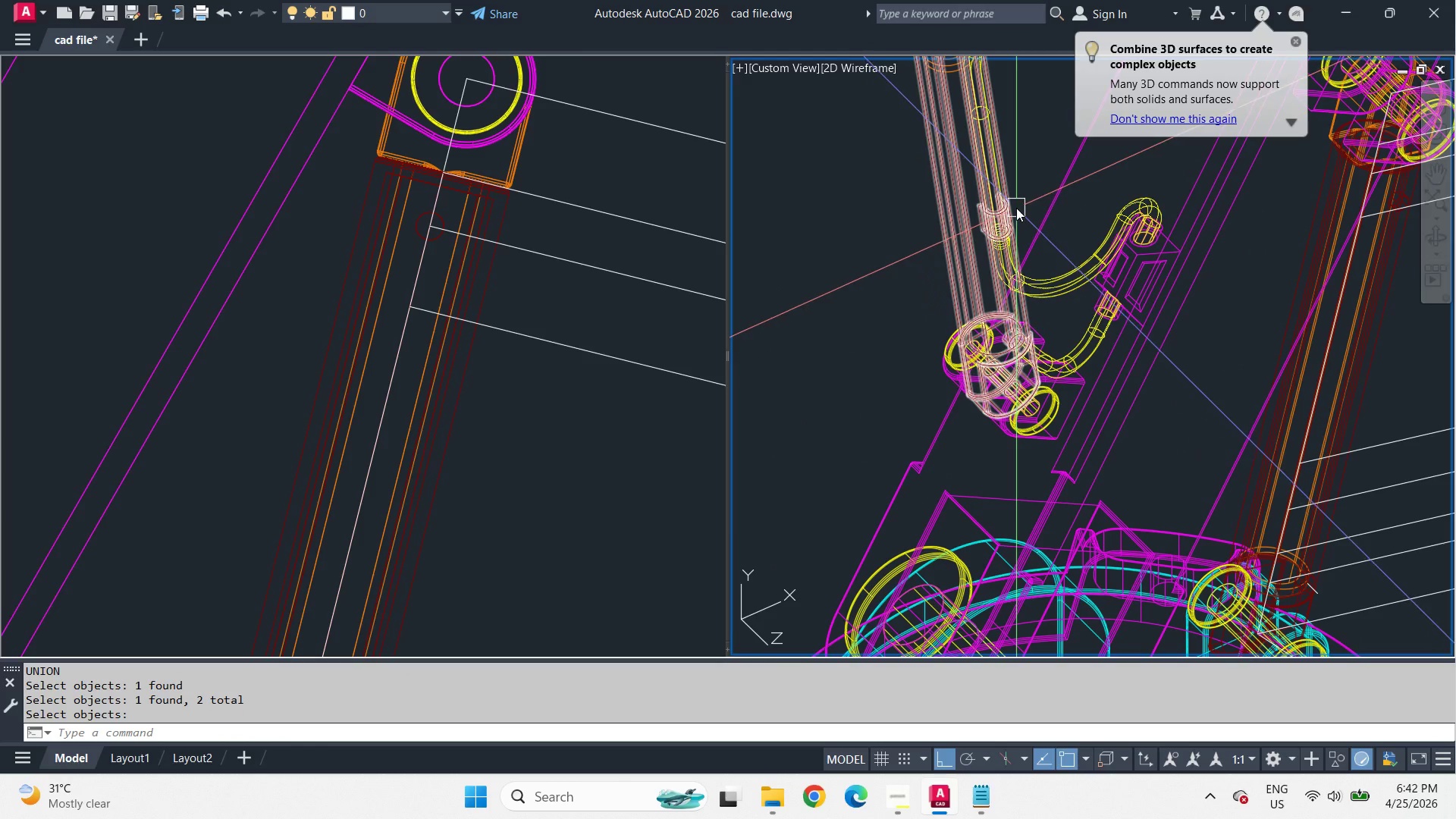 
key(I)
 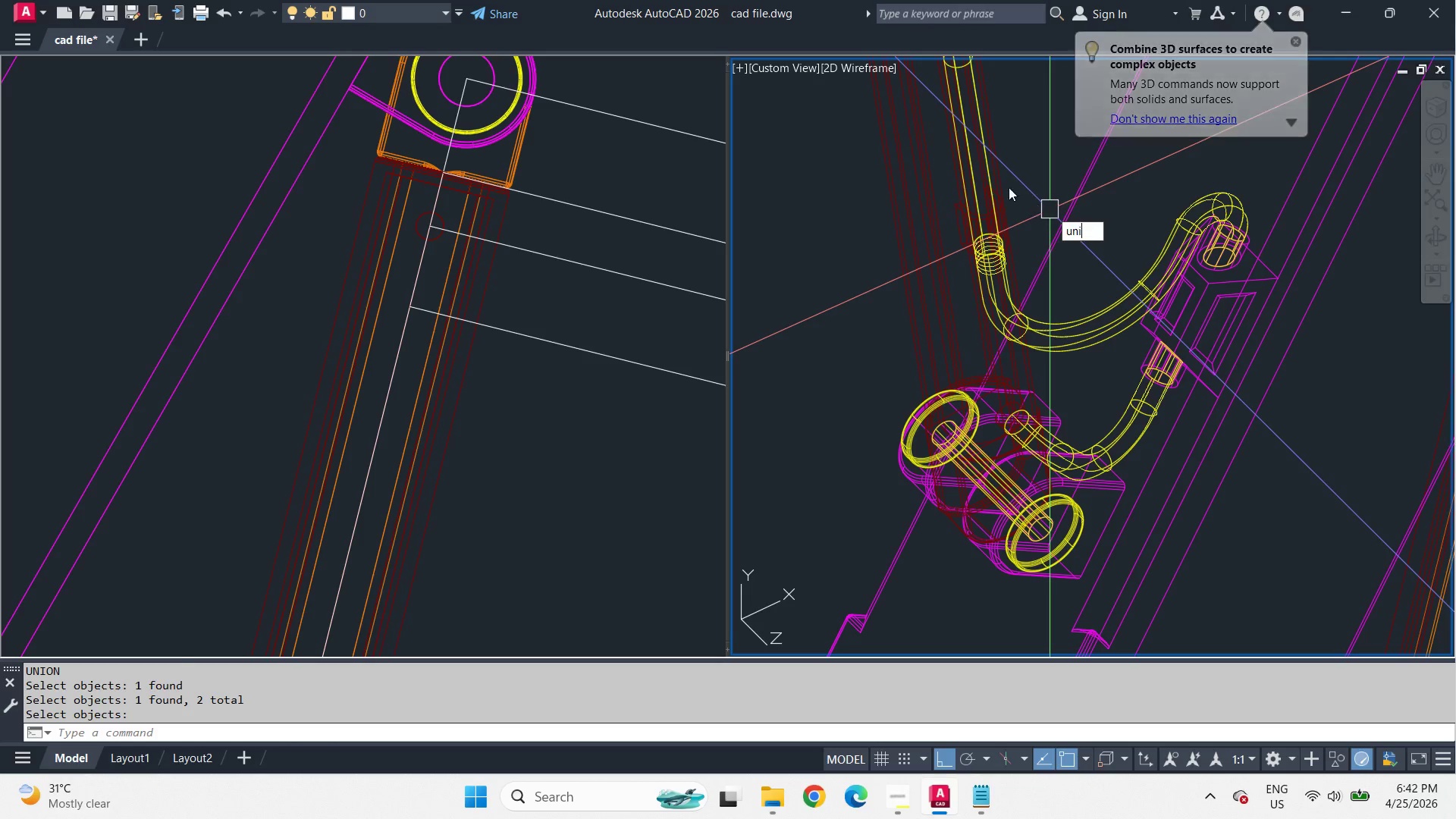 
key(Space)
 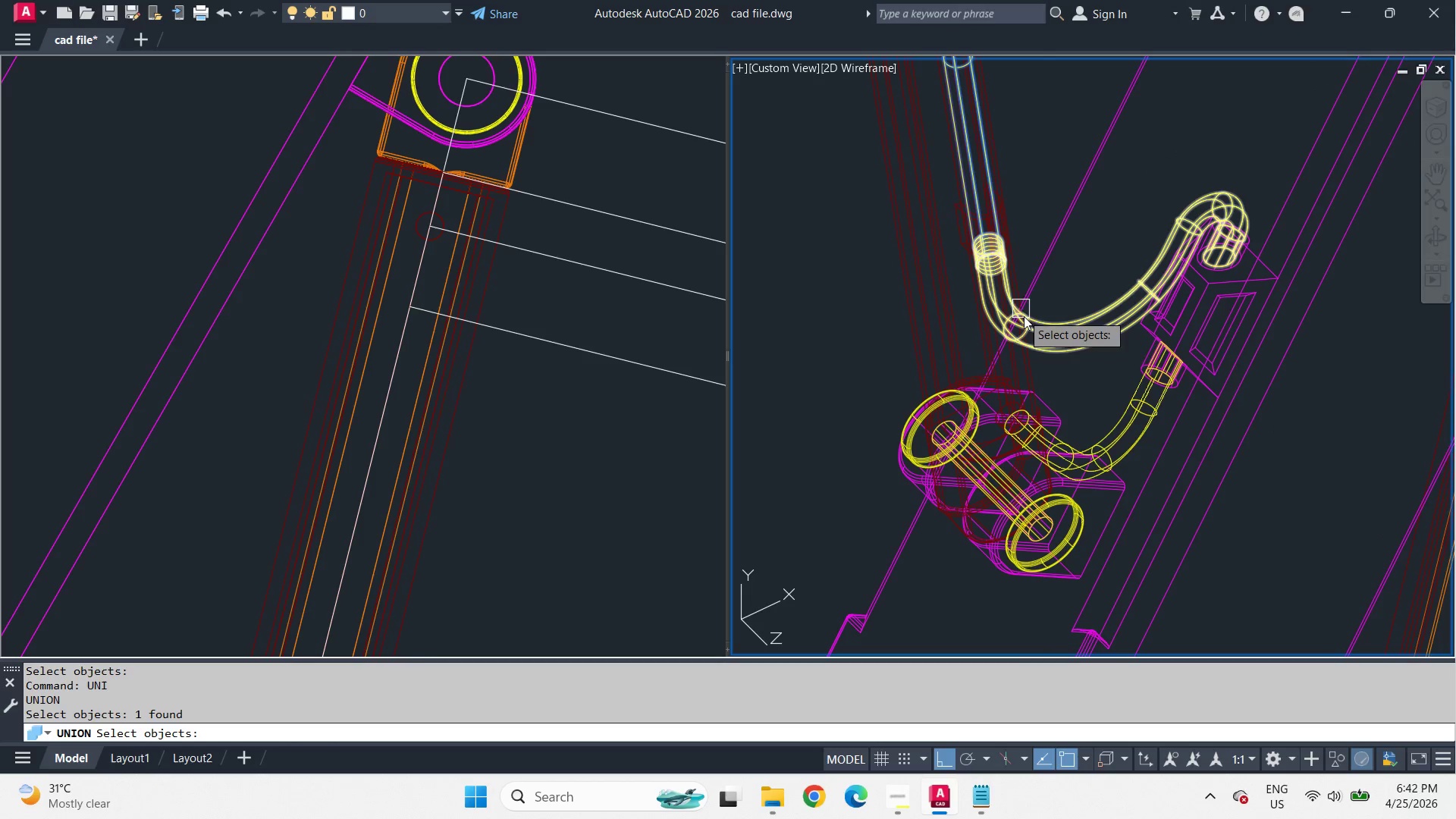 
scroll: coordinate [1016, 207], scroll_direction: up, amount: 1.0
 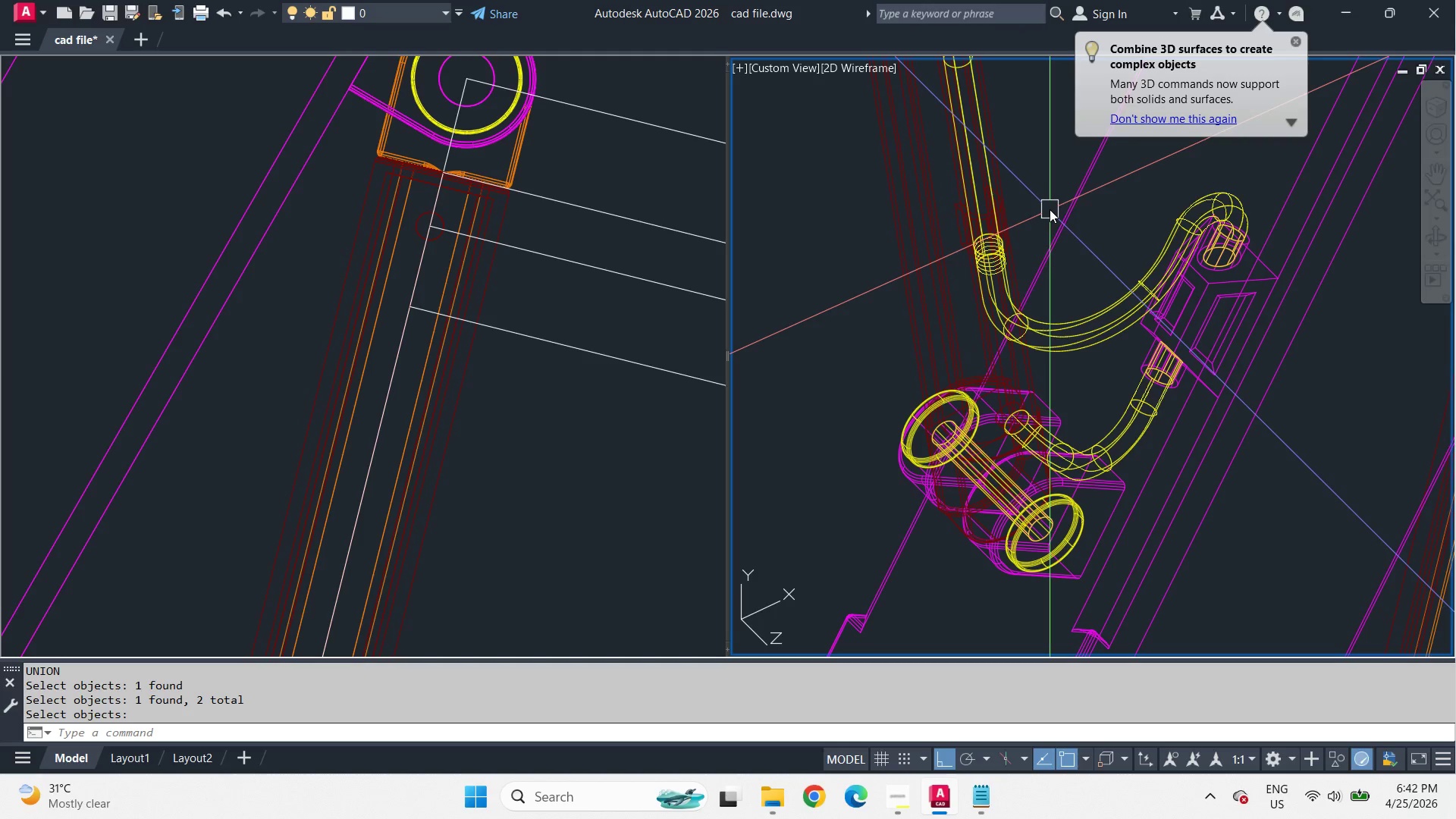 
left_click([1047, 336])
 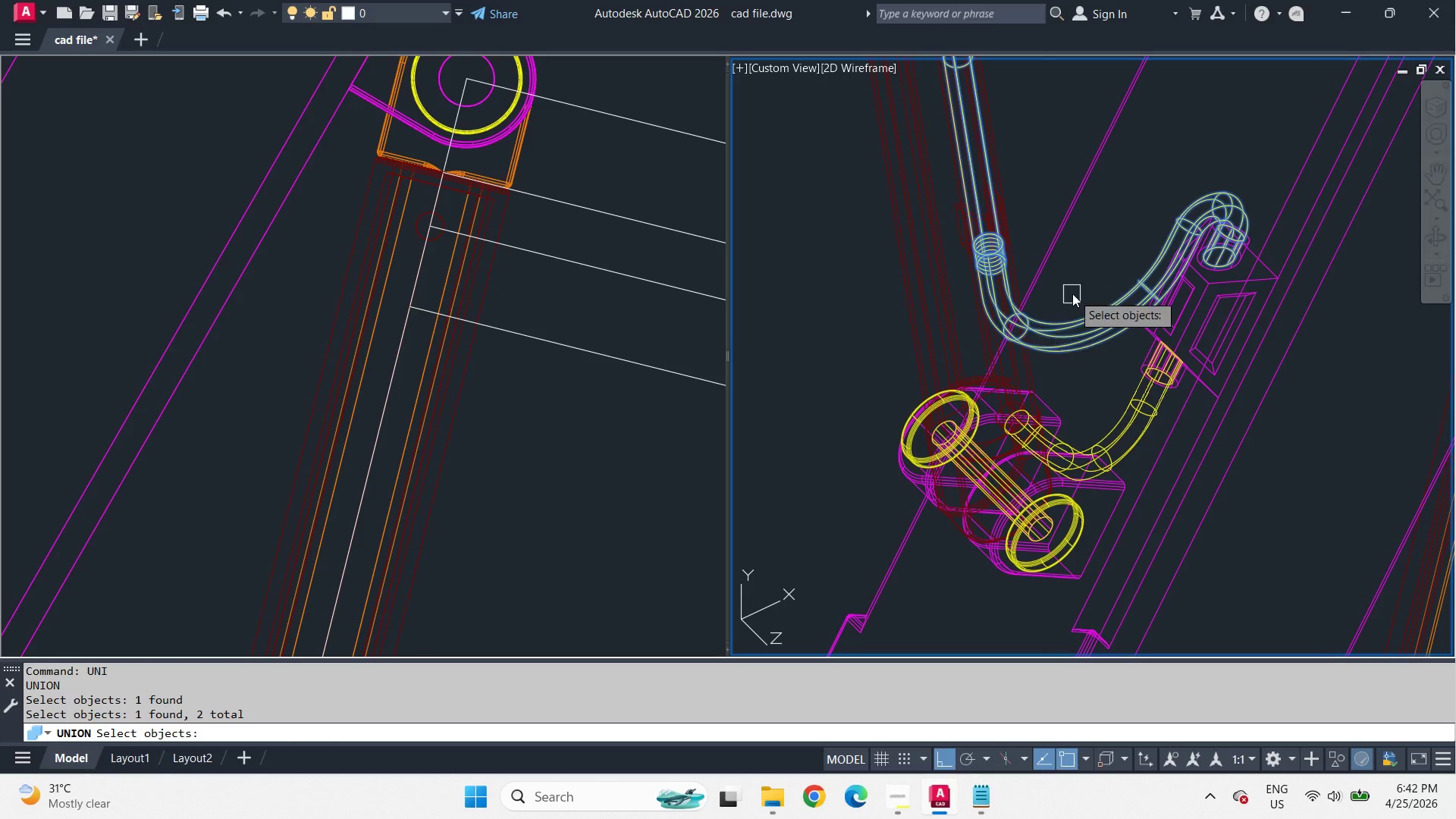 
key(Space)
 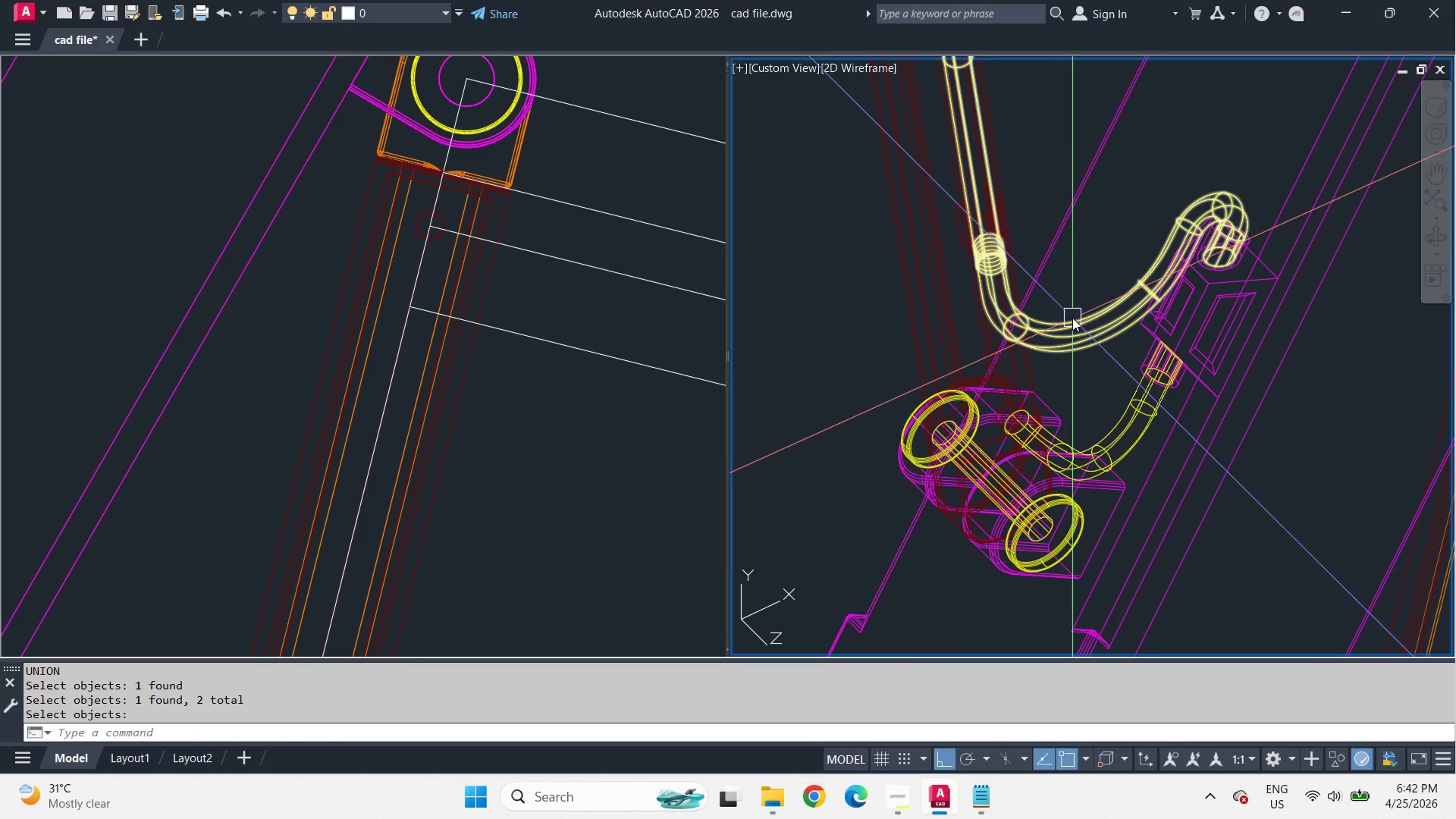 
scroll: coordinate [1080, 297], scroll_direction: down, amount: 2.0
 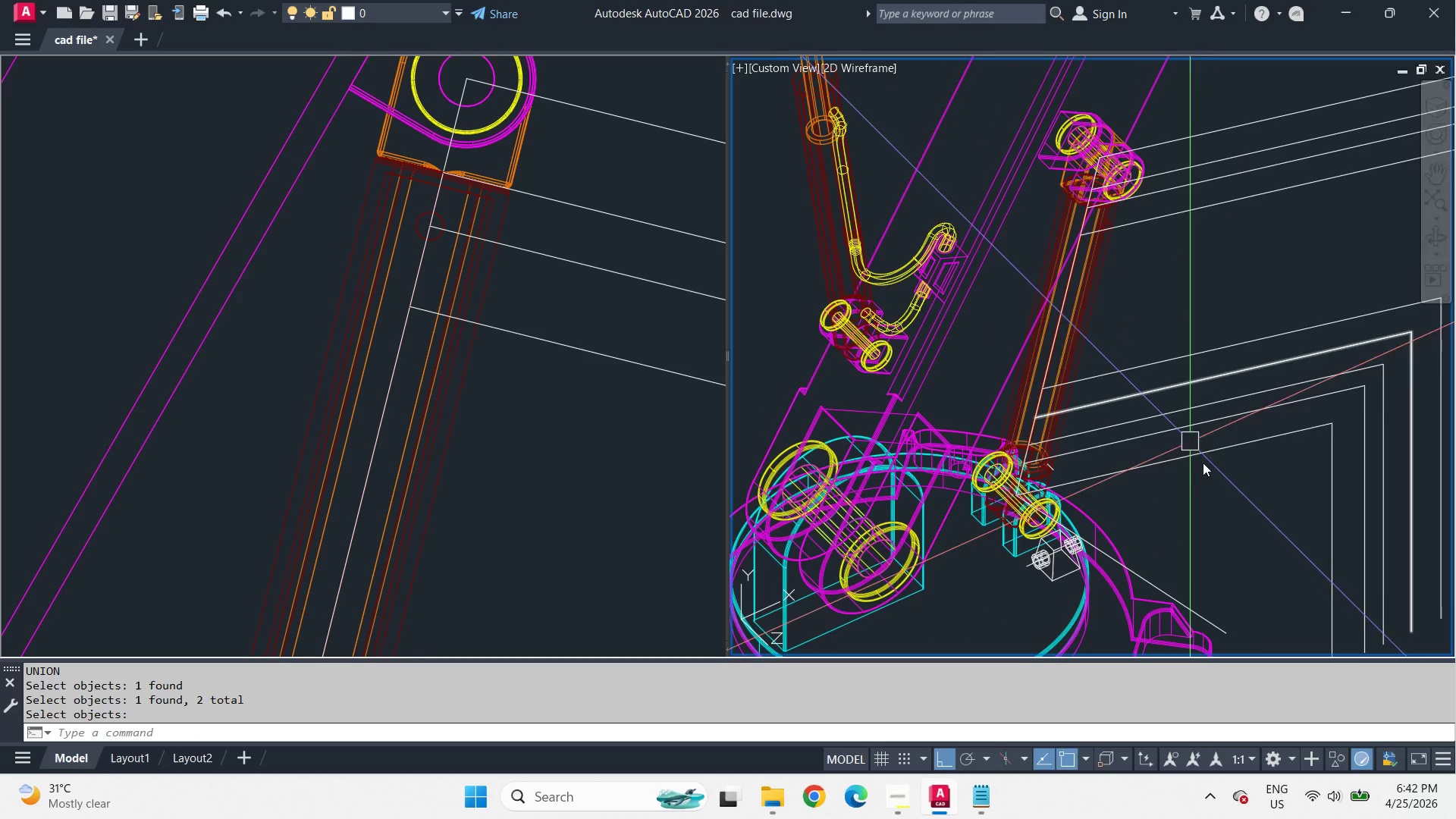 
key(Escape)
 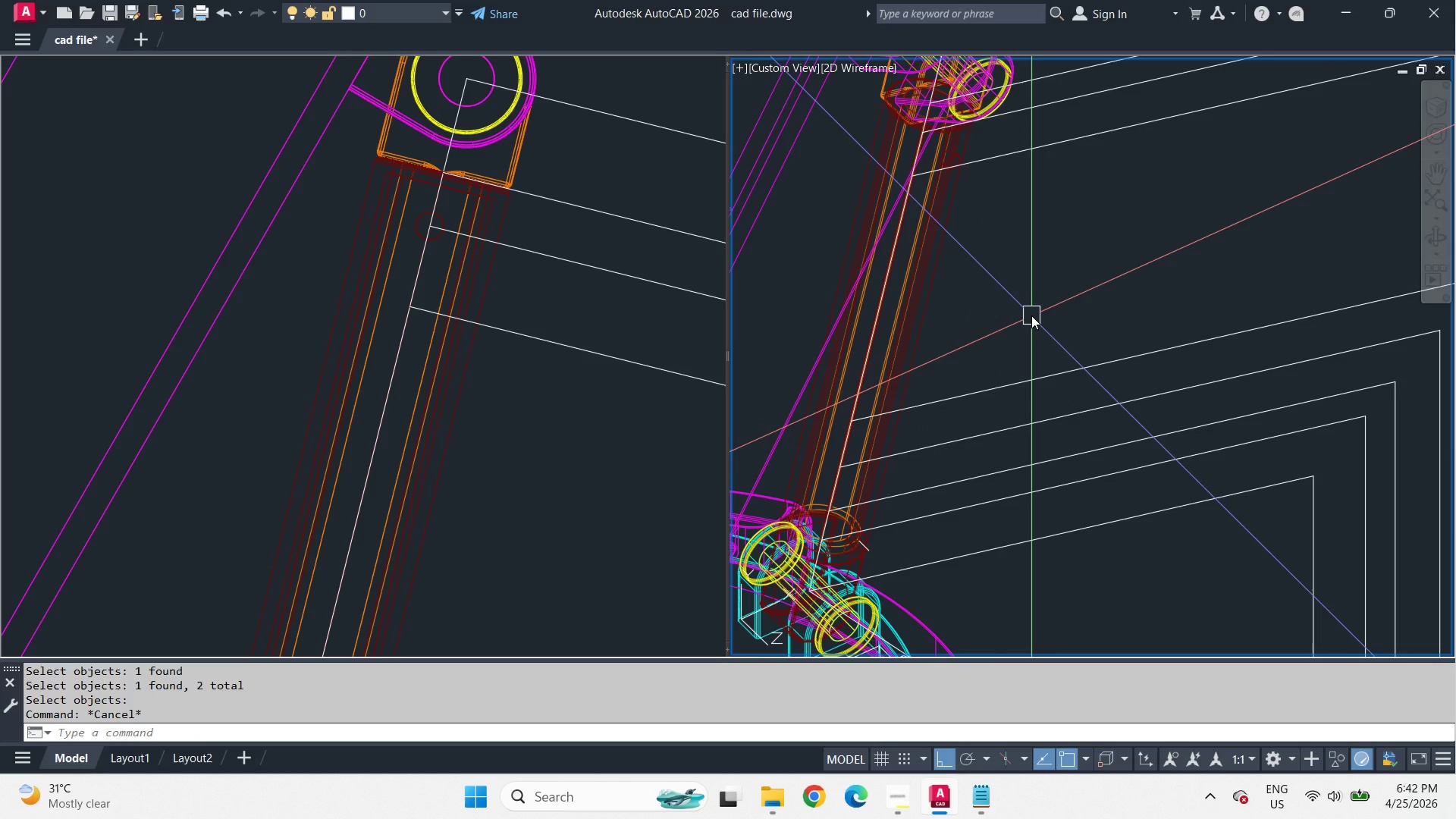 
key(Escape)
 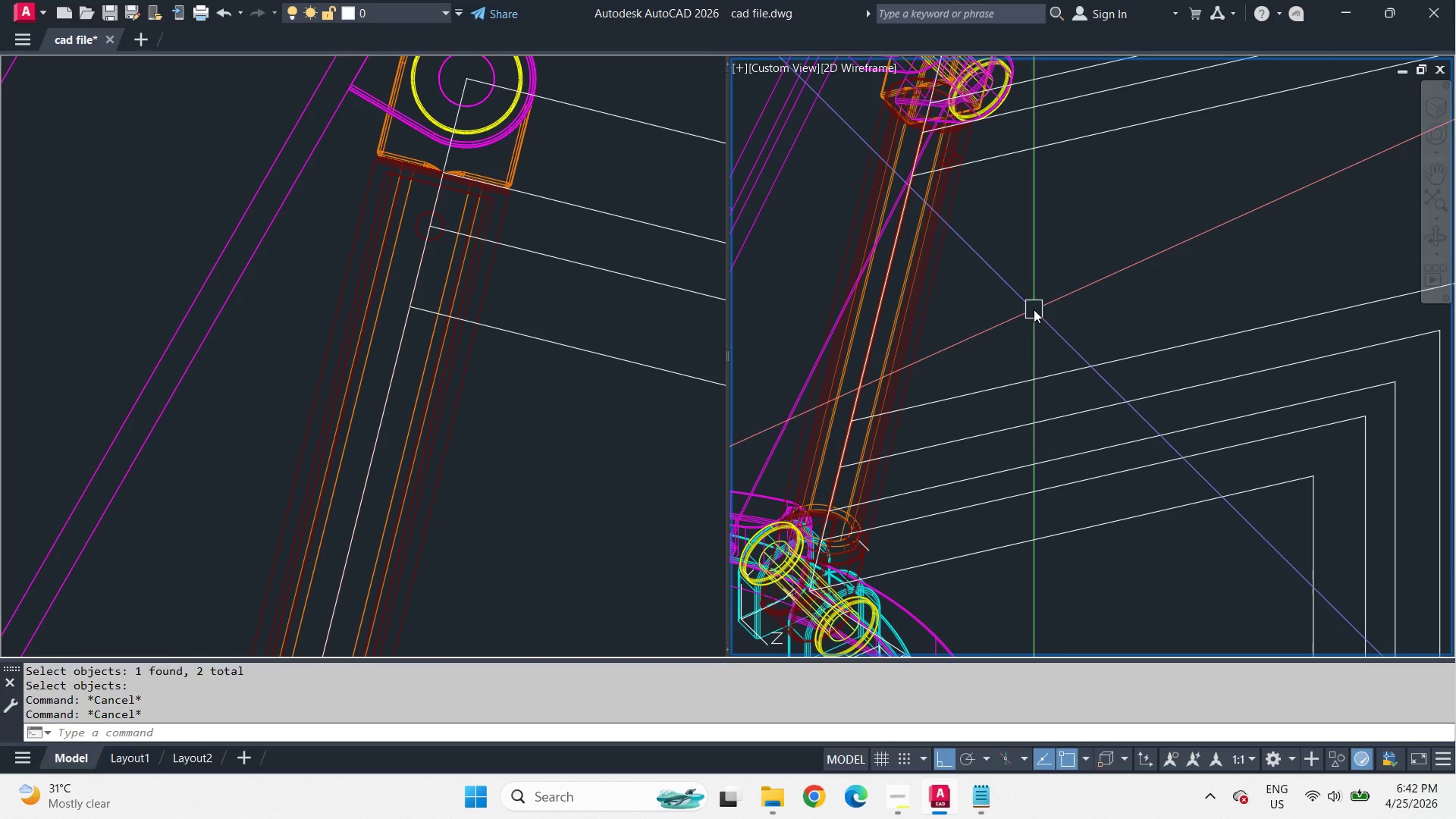 
scroll: coordinate [1015, 290], scroll_direction: down, amount: 2.0
 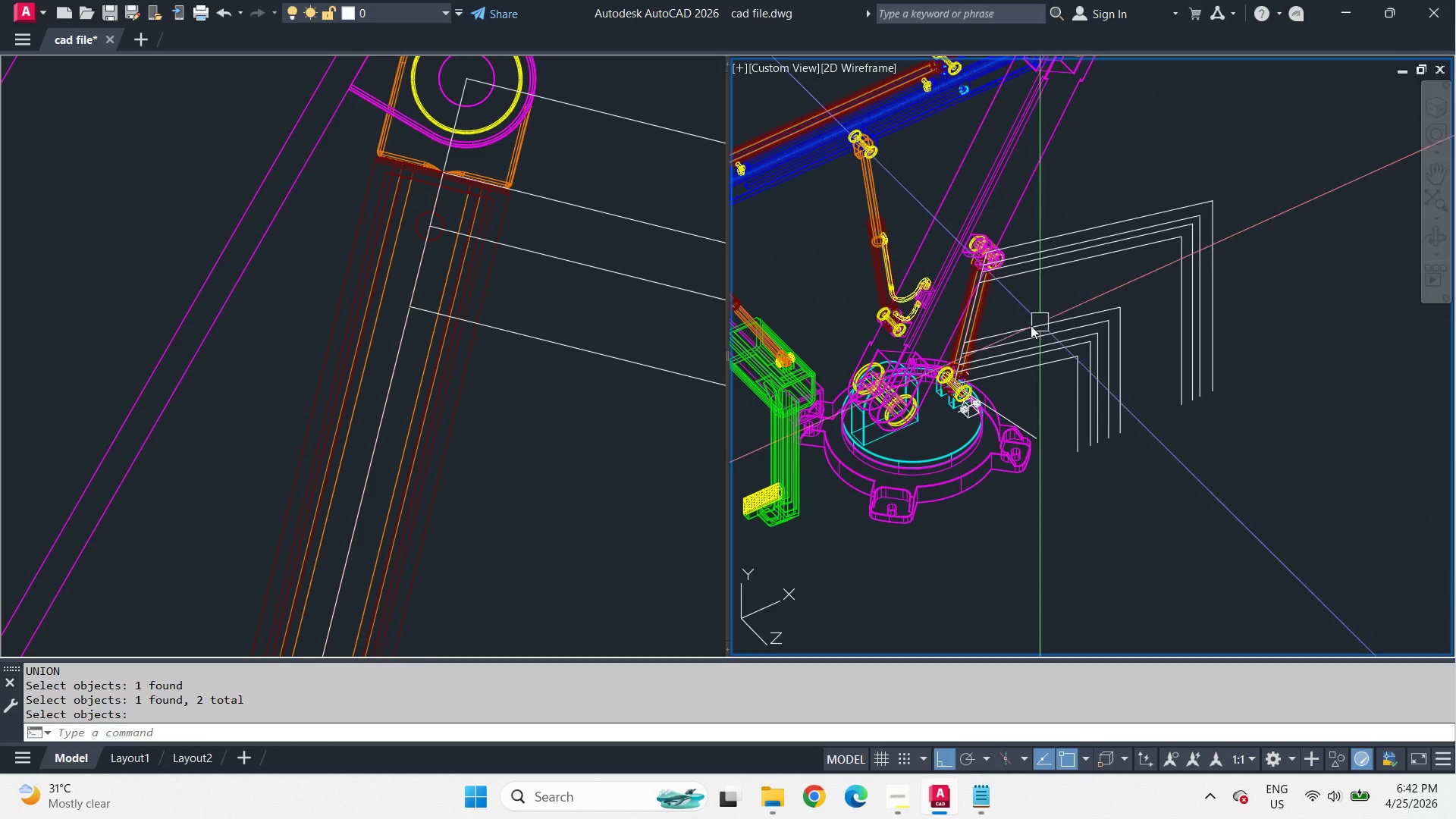 
key(Escape)
 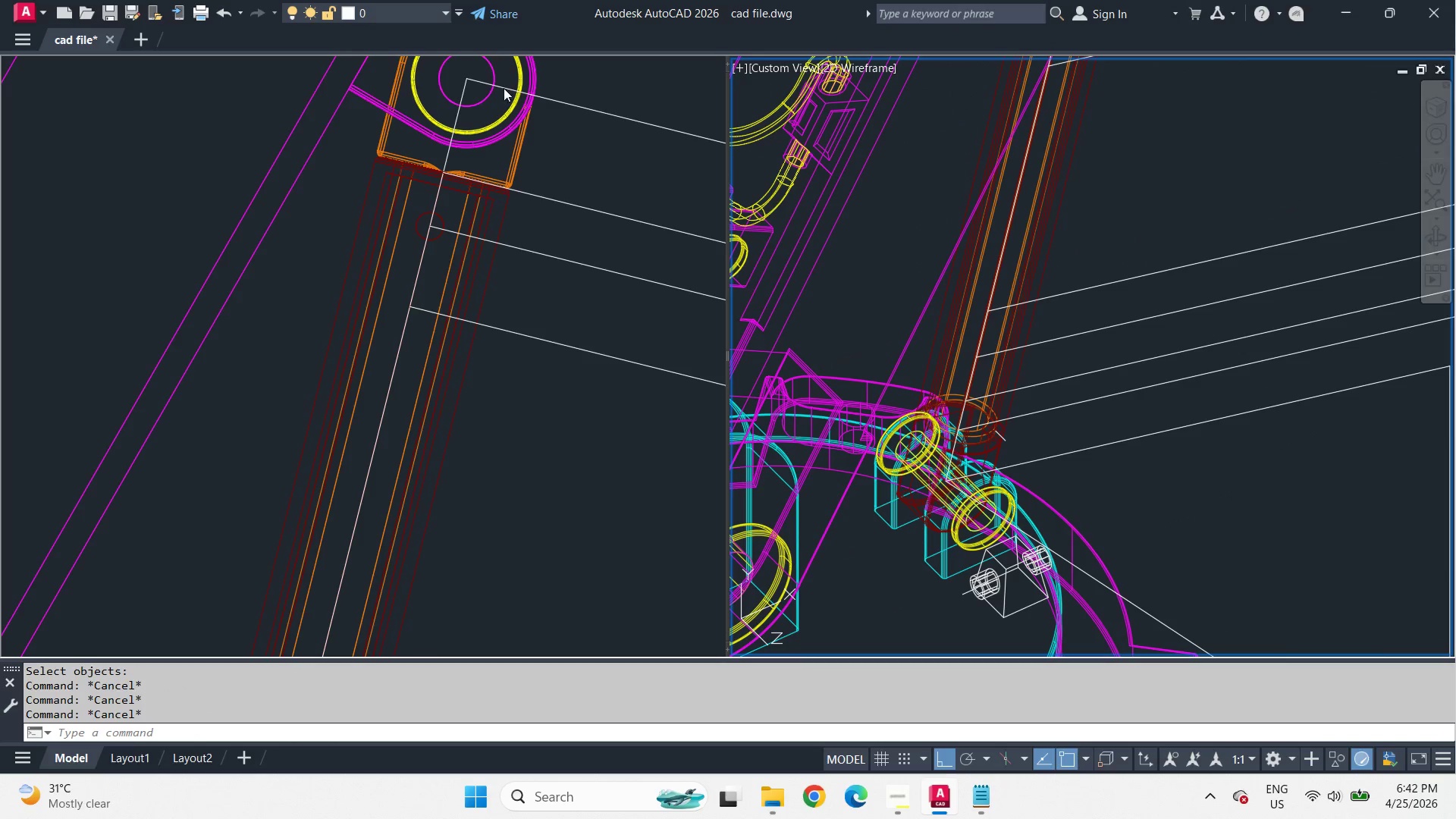 
scroll: coordinate [999, 318], scroll_direction: up, amount: 3.0
 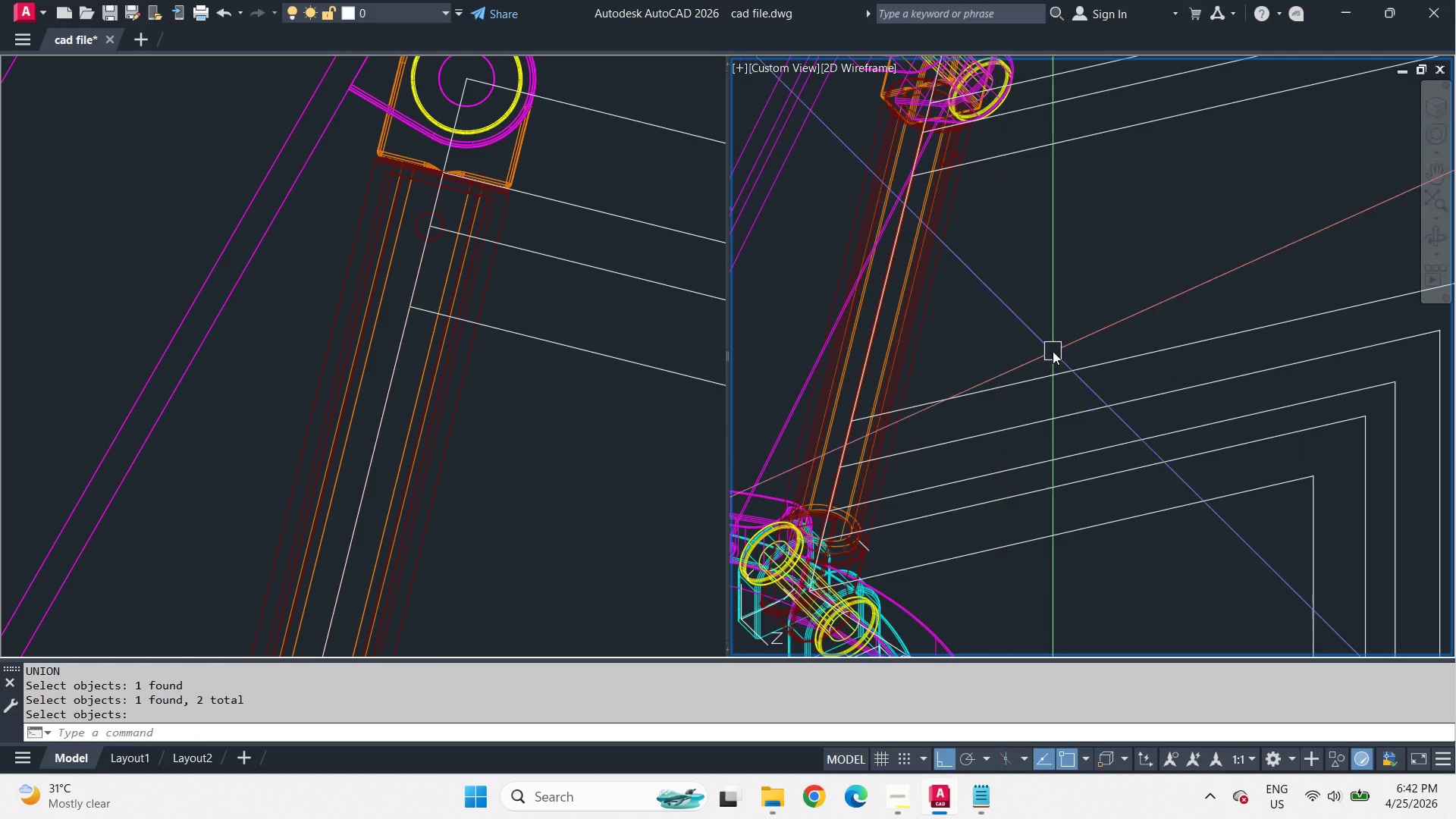 
scroll: coordinate [510, 391], scroll_direction: down, amount: 3.0
 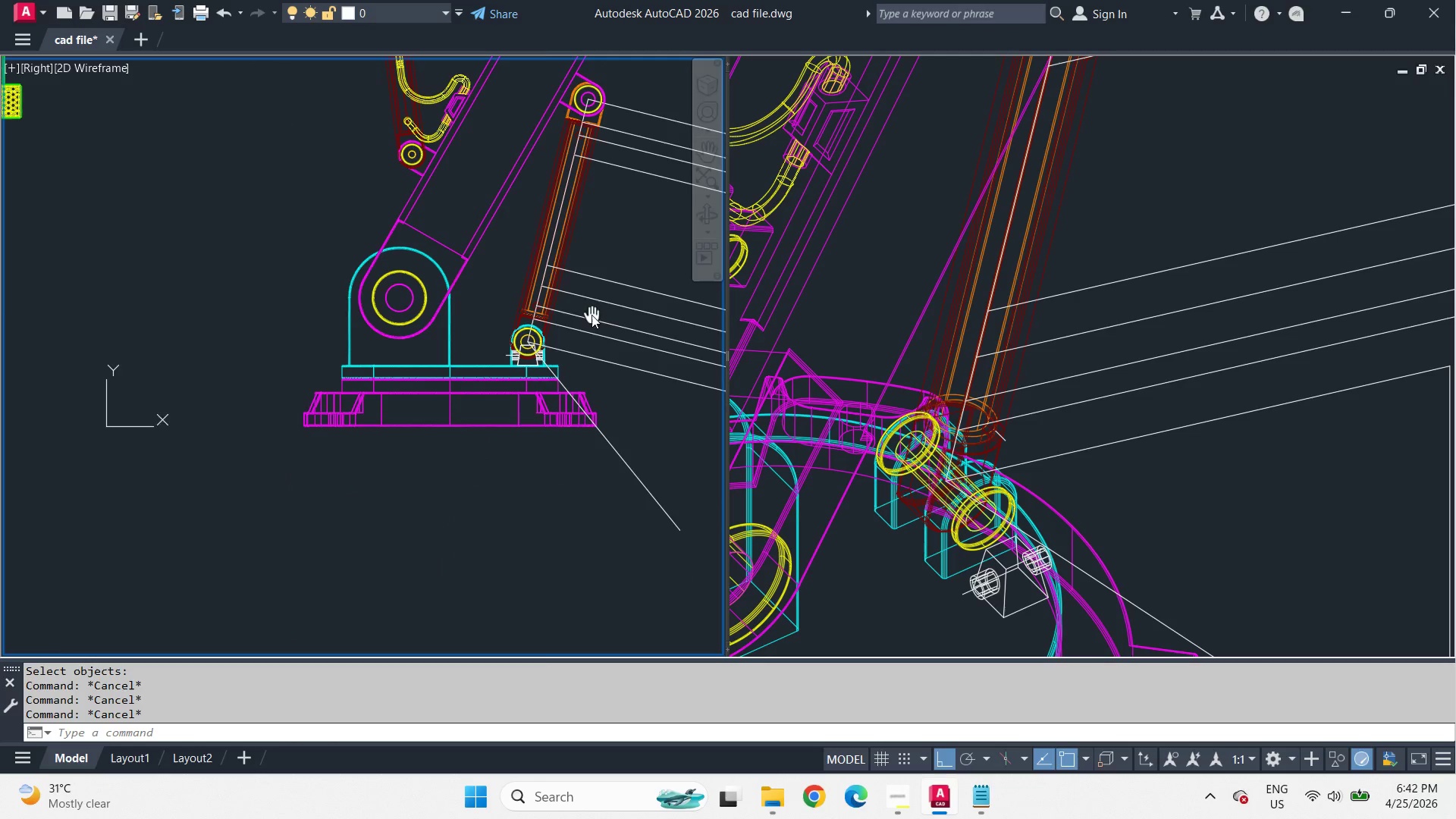 
scroll: coordinate [508, 297], scroll_direction: up, amount: 4.0
 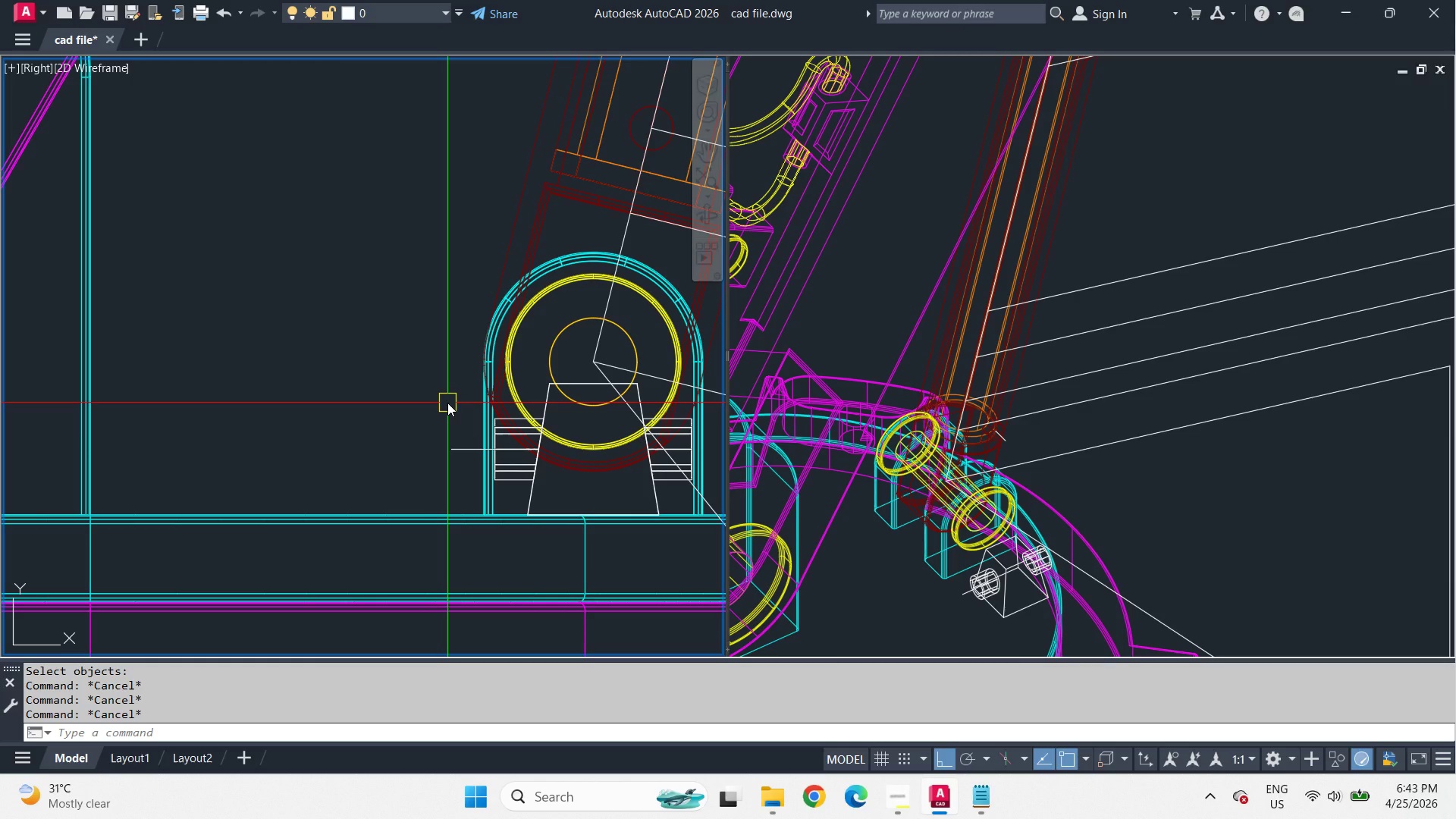 
wait(27.6)
 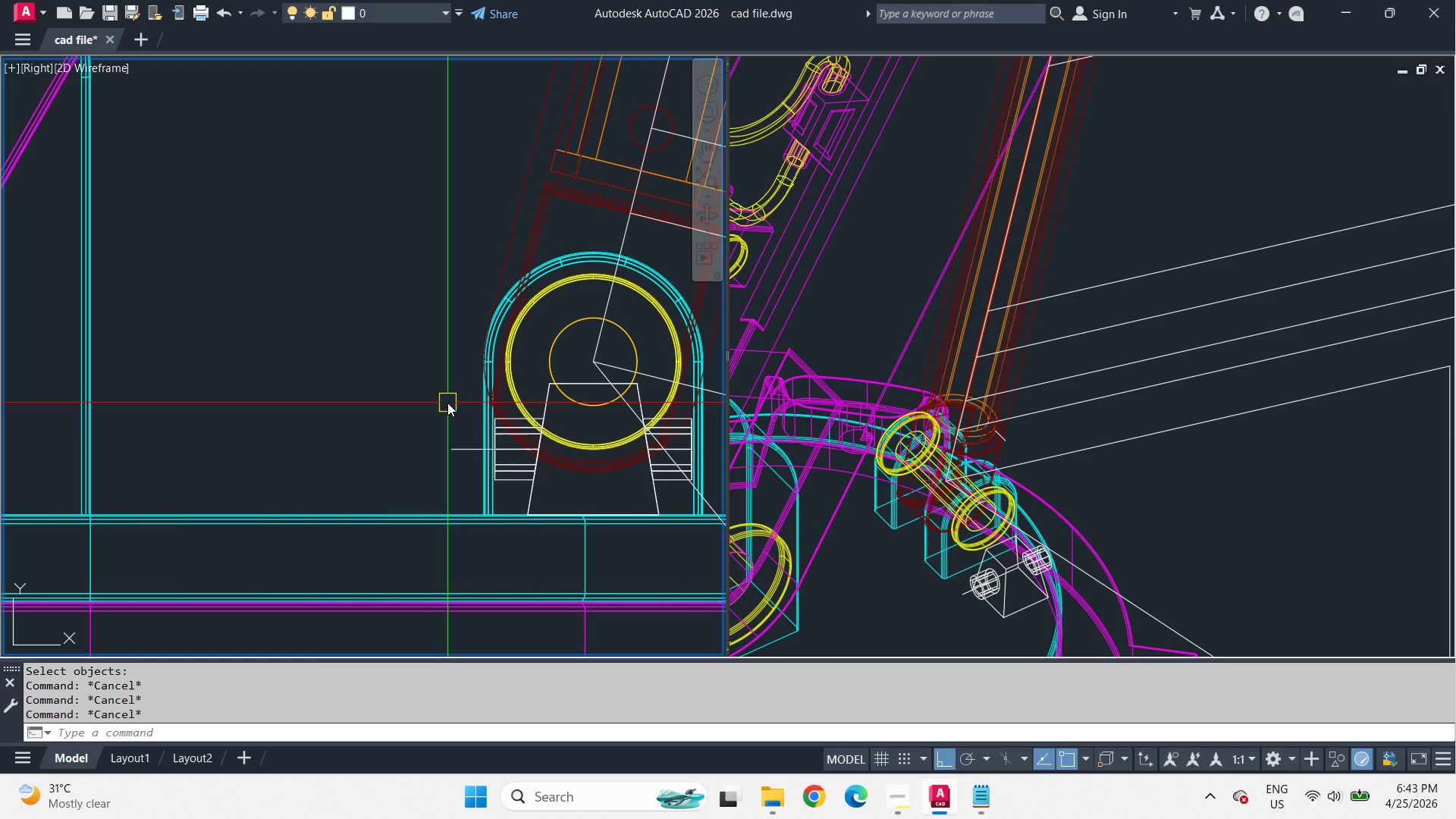 
left_click([1144, 493])
 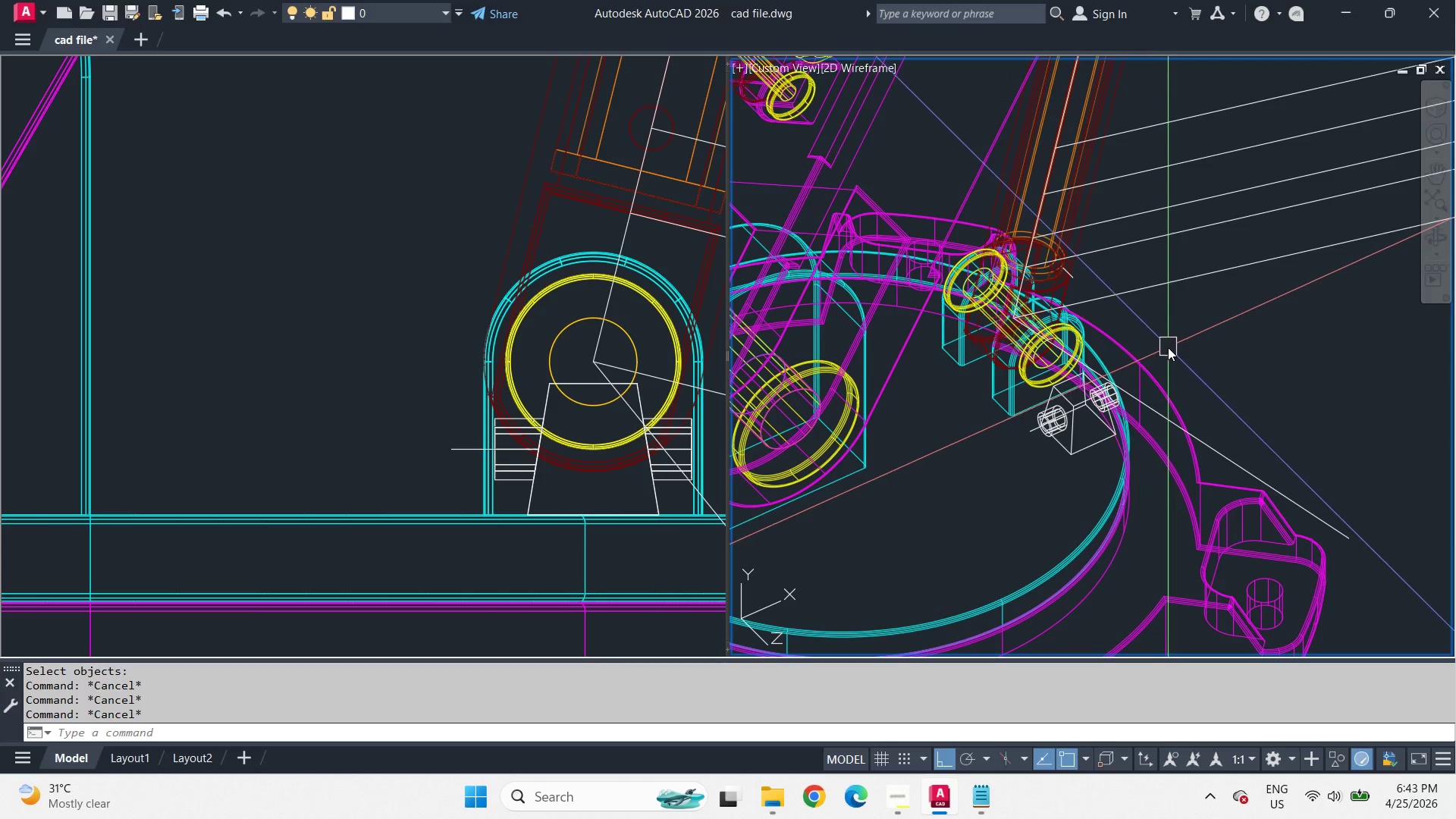 
scroll: coordinate [1137, 350], scroll_direction: up, amount: 1.0
 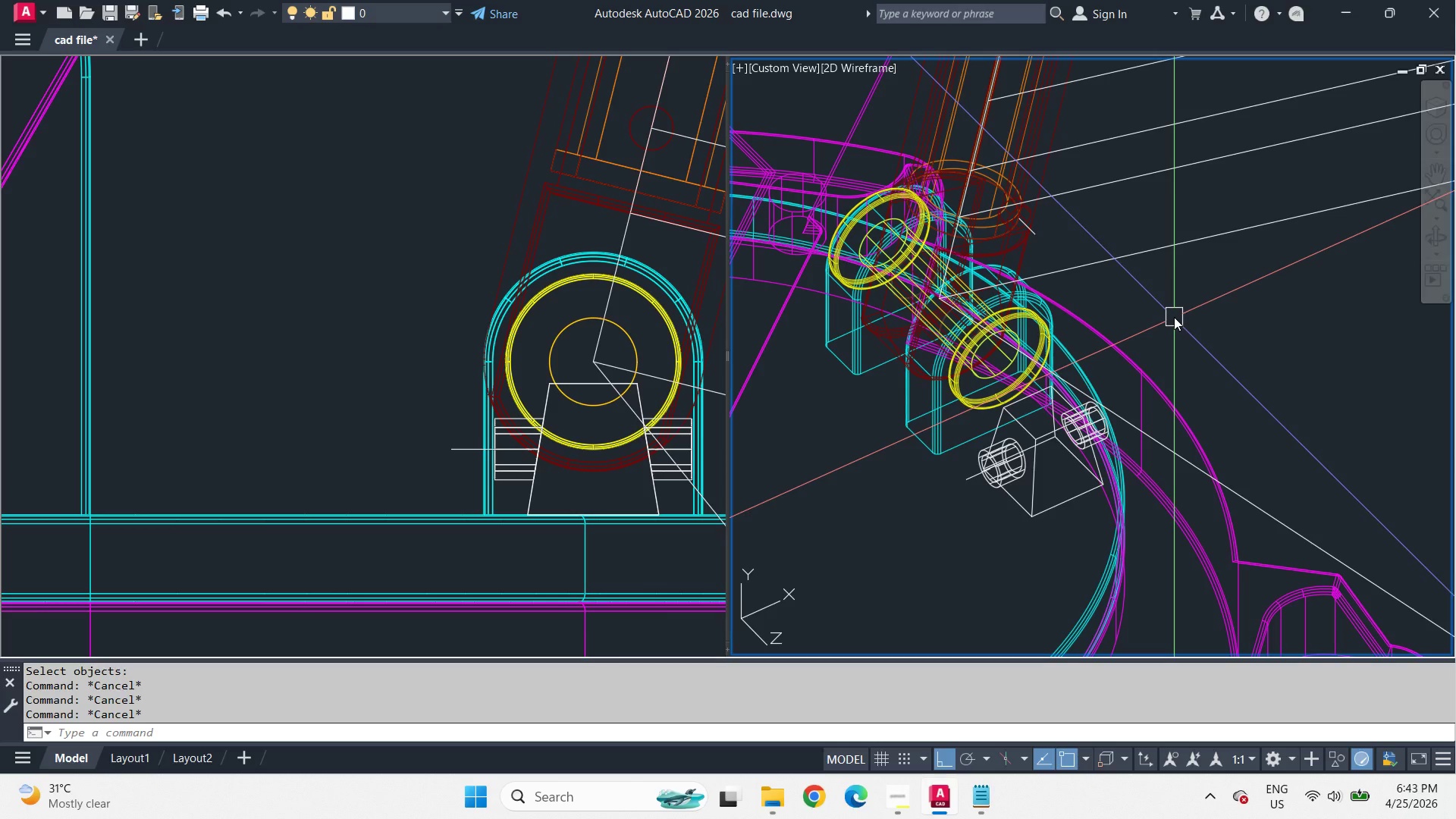 
wait(27.36)
 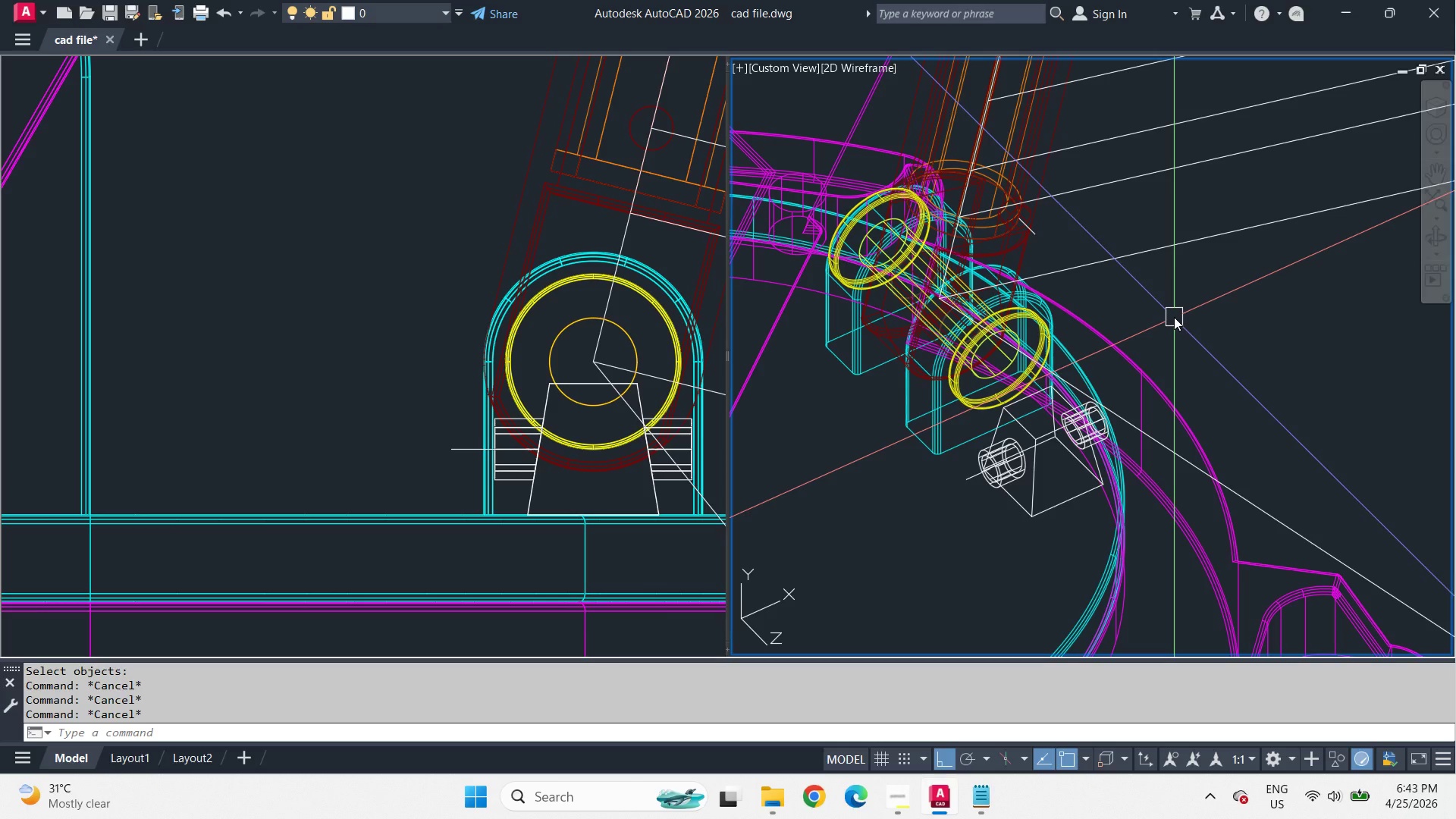 
hold_key(key=ShiftLeft, duration=3.83)
 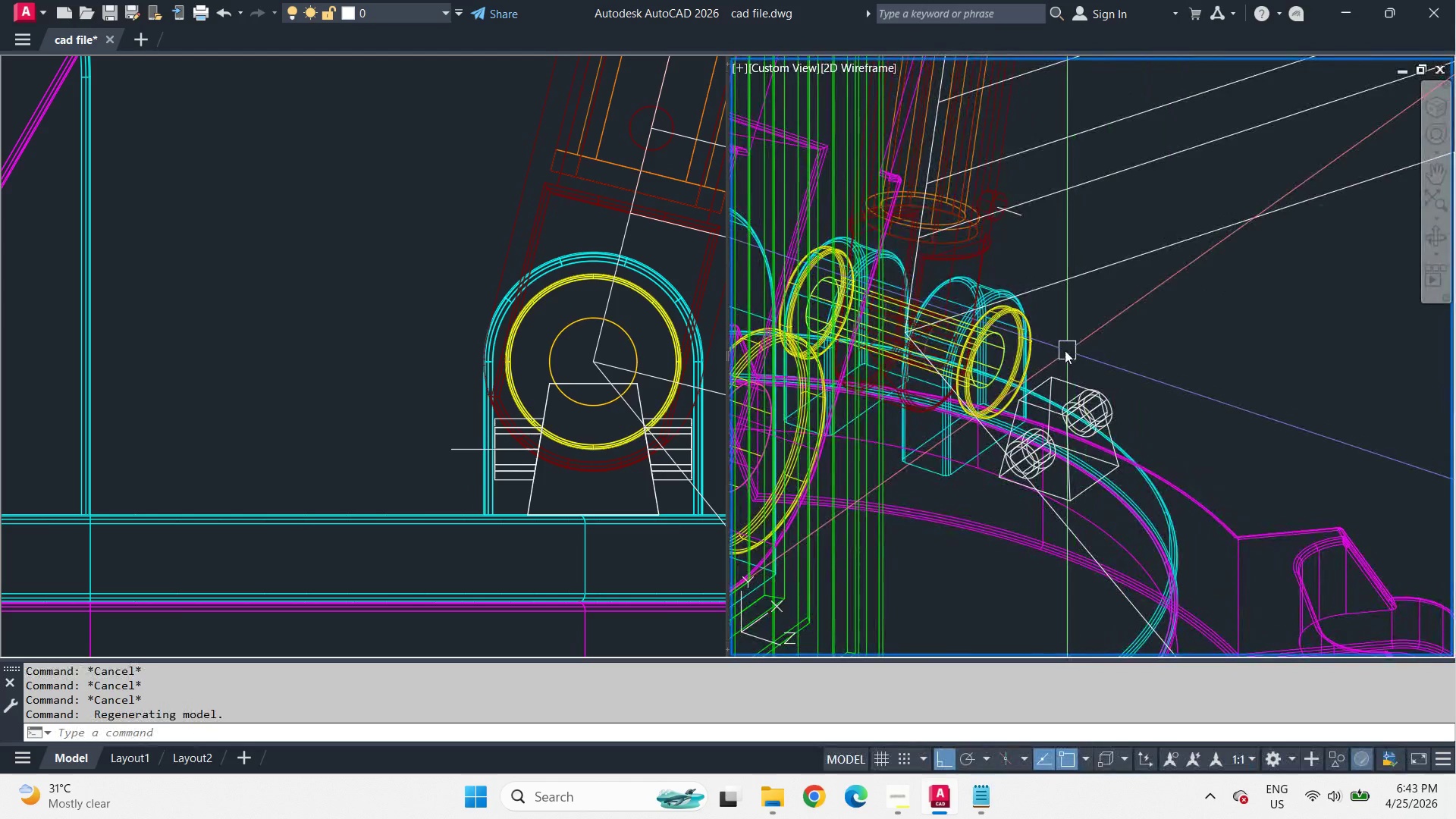 
hold_key(key=ShiftLeft, duration=1.36)
 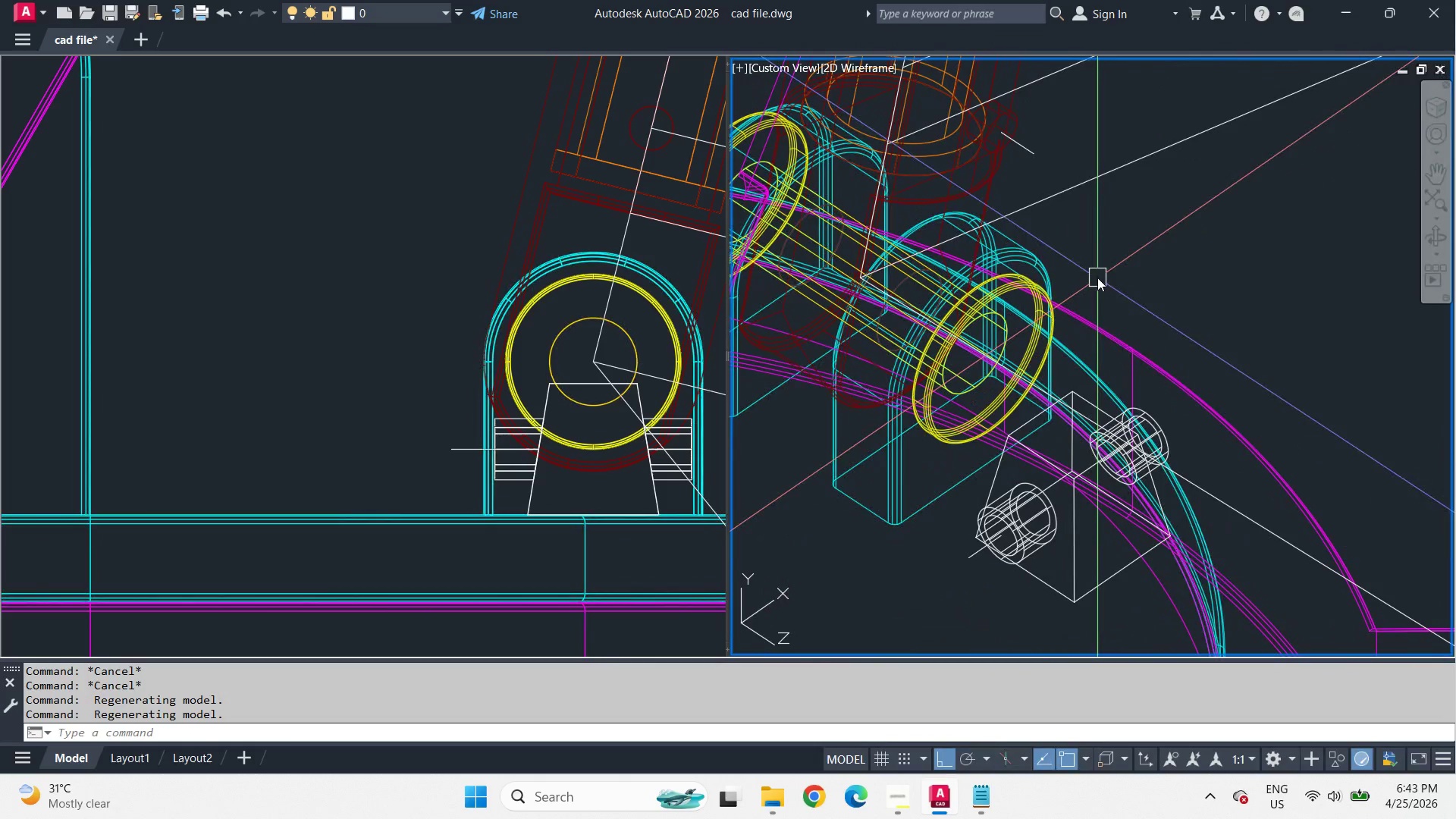 
scroll: coordinate [1029, 334], scroll_direction: up, amount: 1.0
 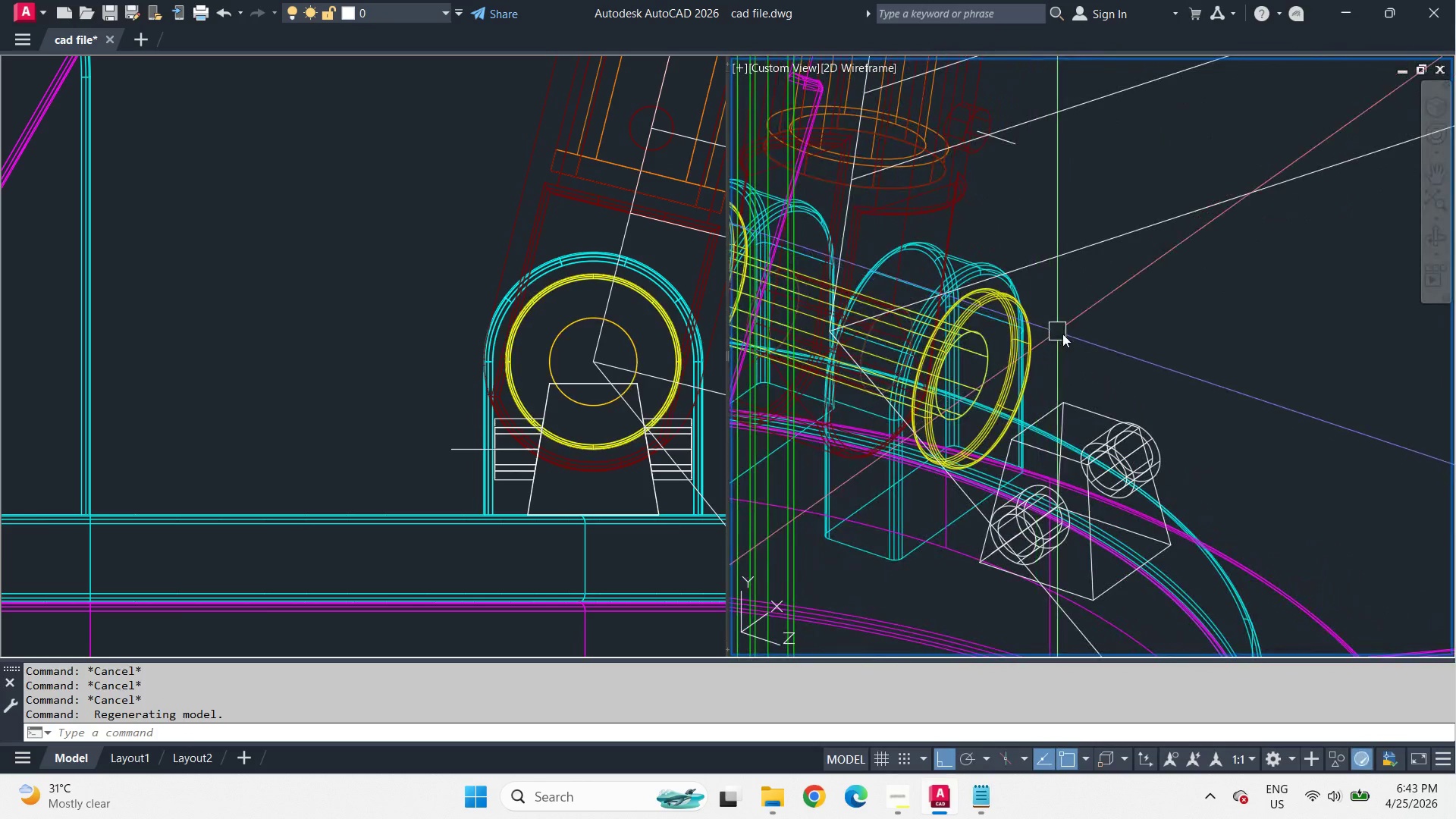 
key(L)
 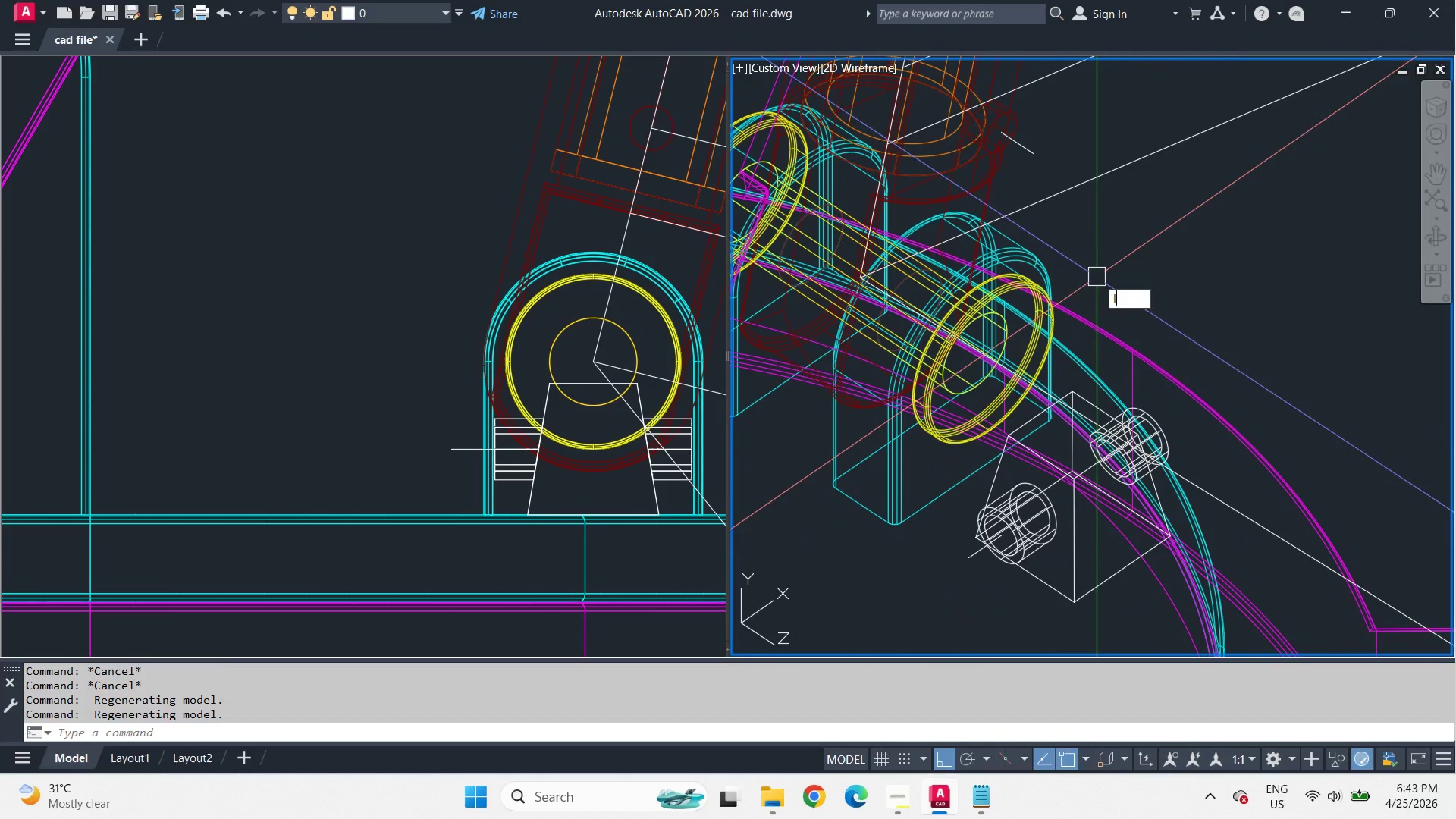 
key(Space)
 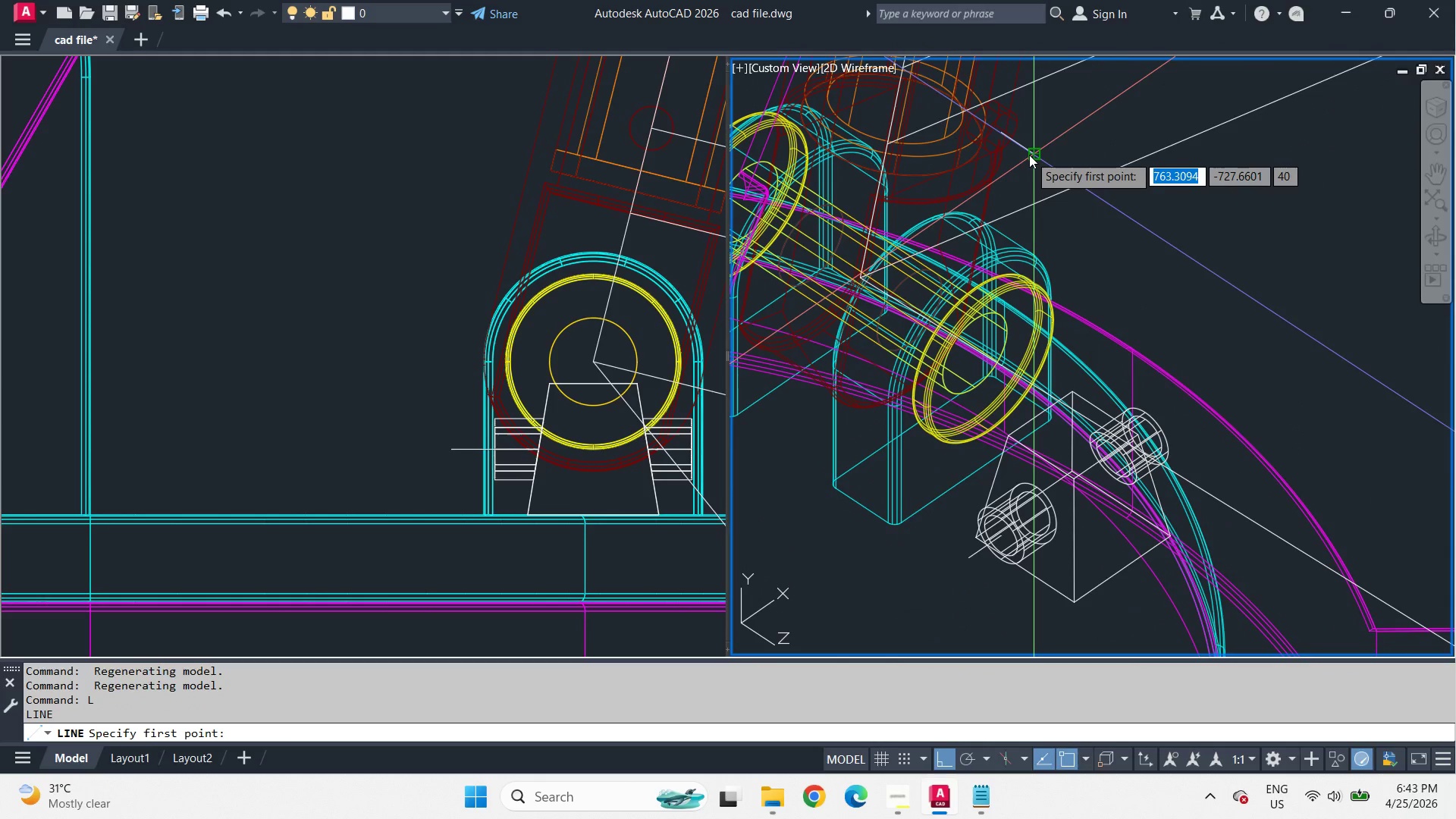 
left_click_drag(start_coordinate=[1029, 155], to_coordinate=[1029, 163])
 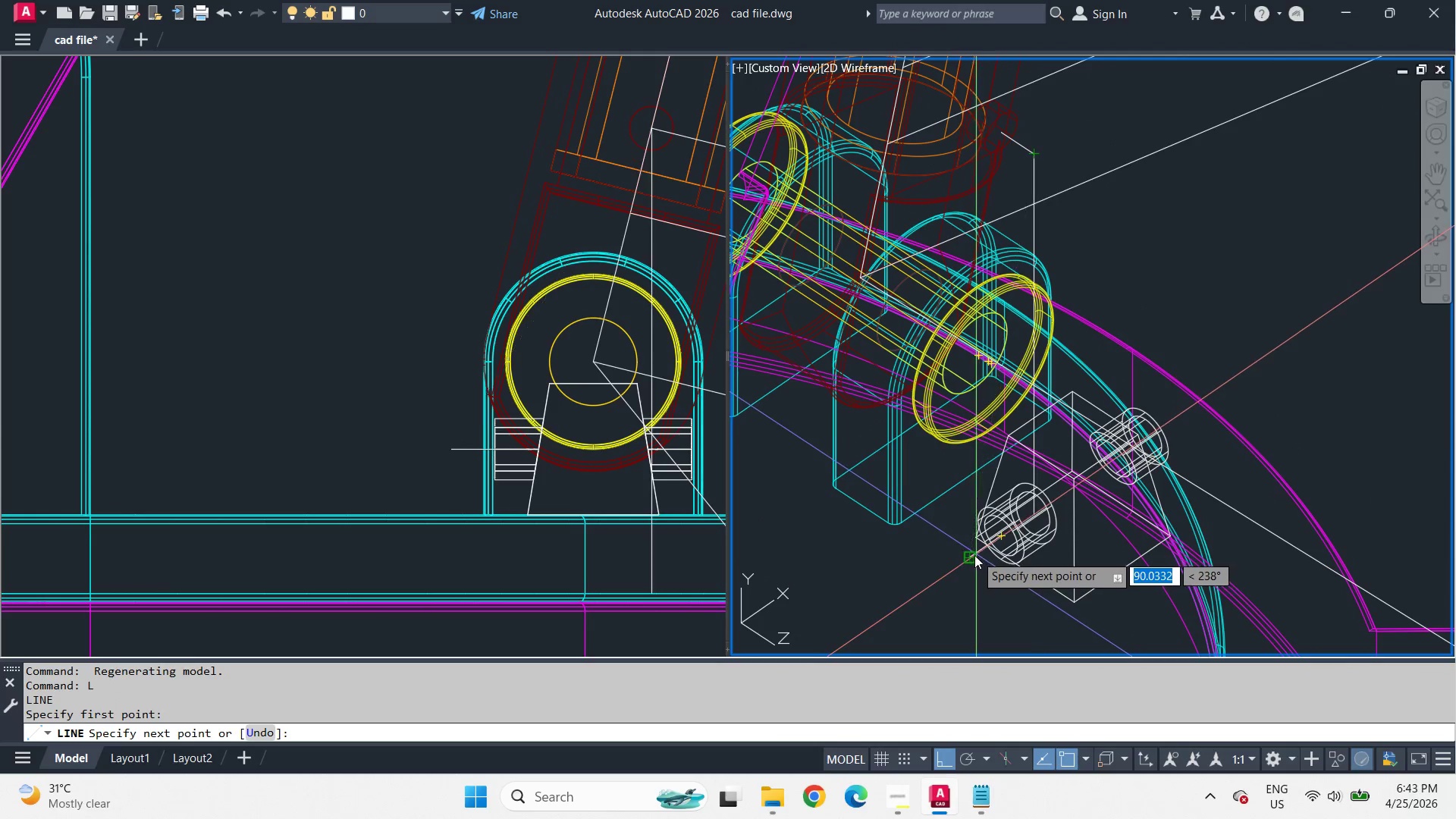 
left_click([969, 559])
 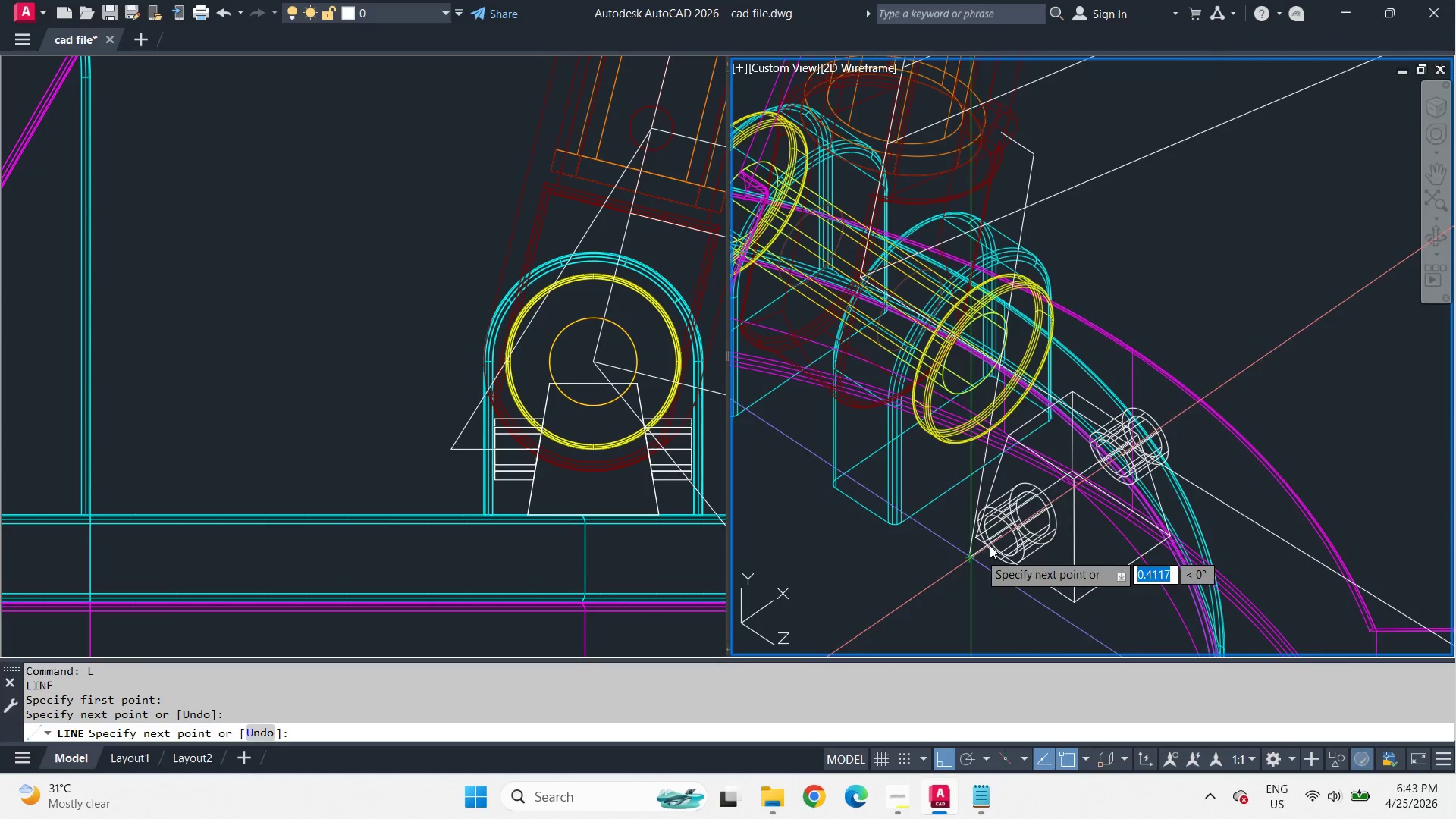 
key(Space)
 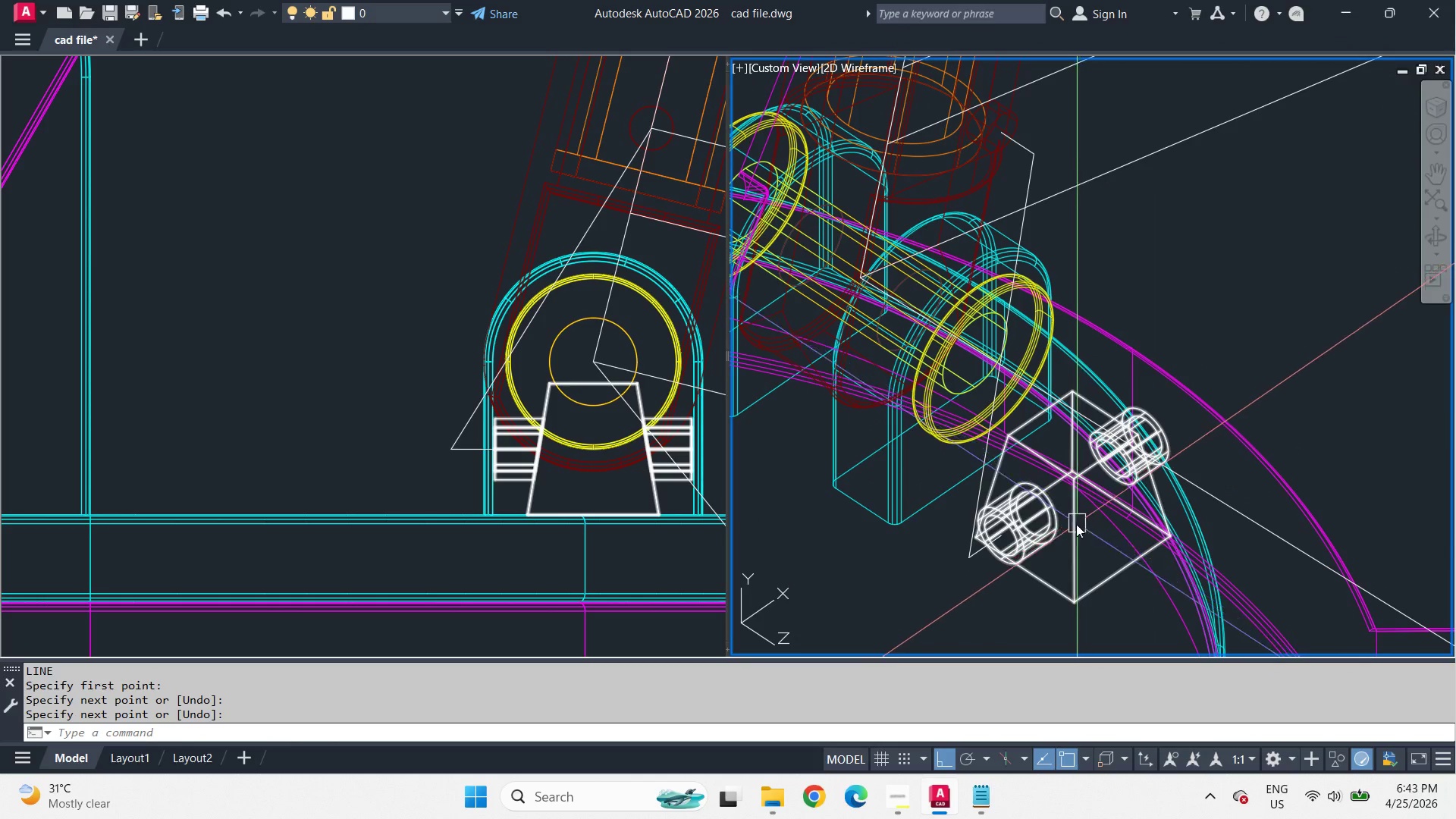 
hold_key(key=ShiftLeft, duration=4.94)
 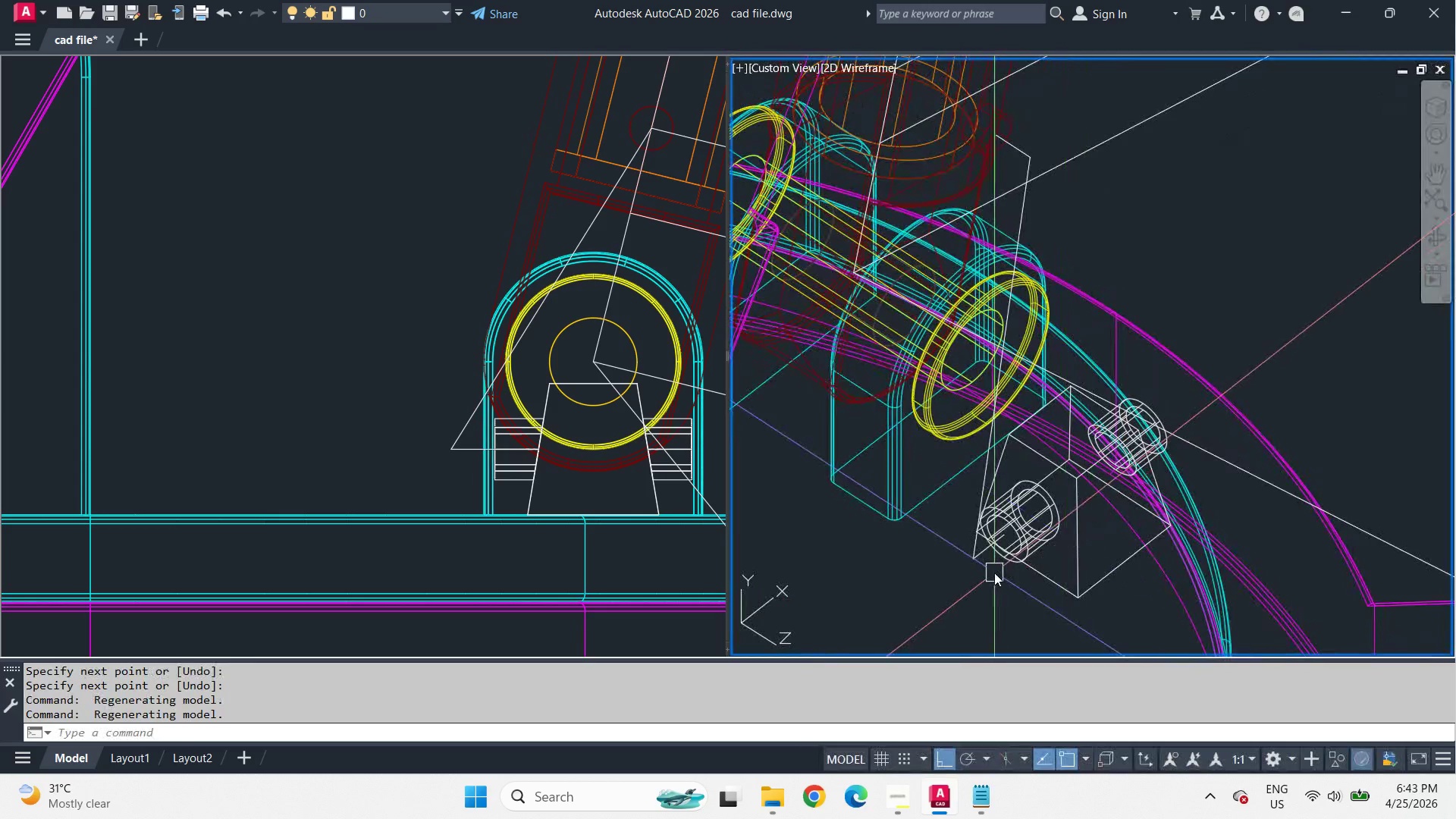 
scroll: coordinate [987, 572], scroll_direction: up, amount: 2.0
 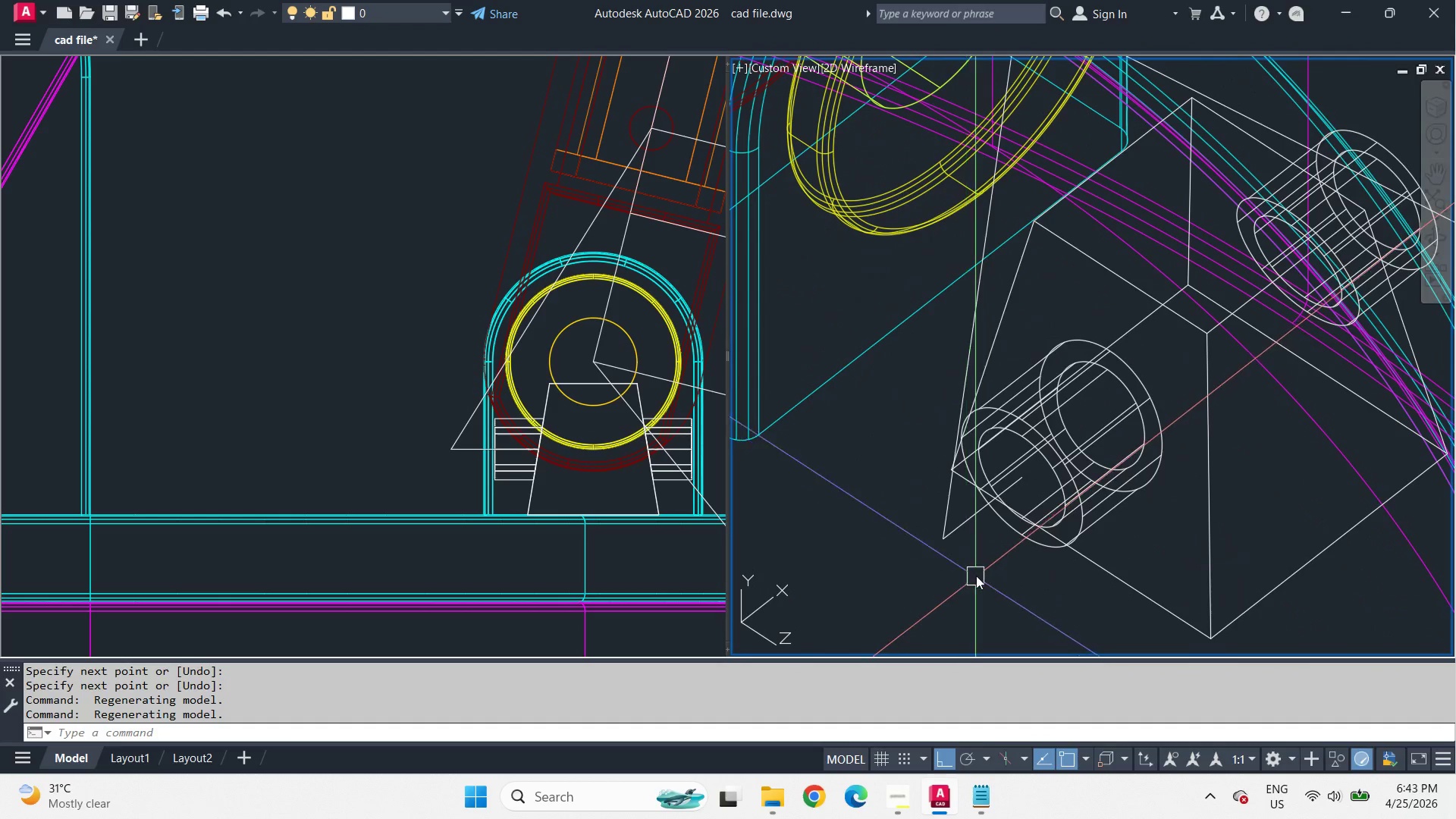 
scroll: coordinate [976, 573], scroll_direction: down, amount: 1.0
 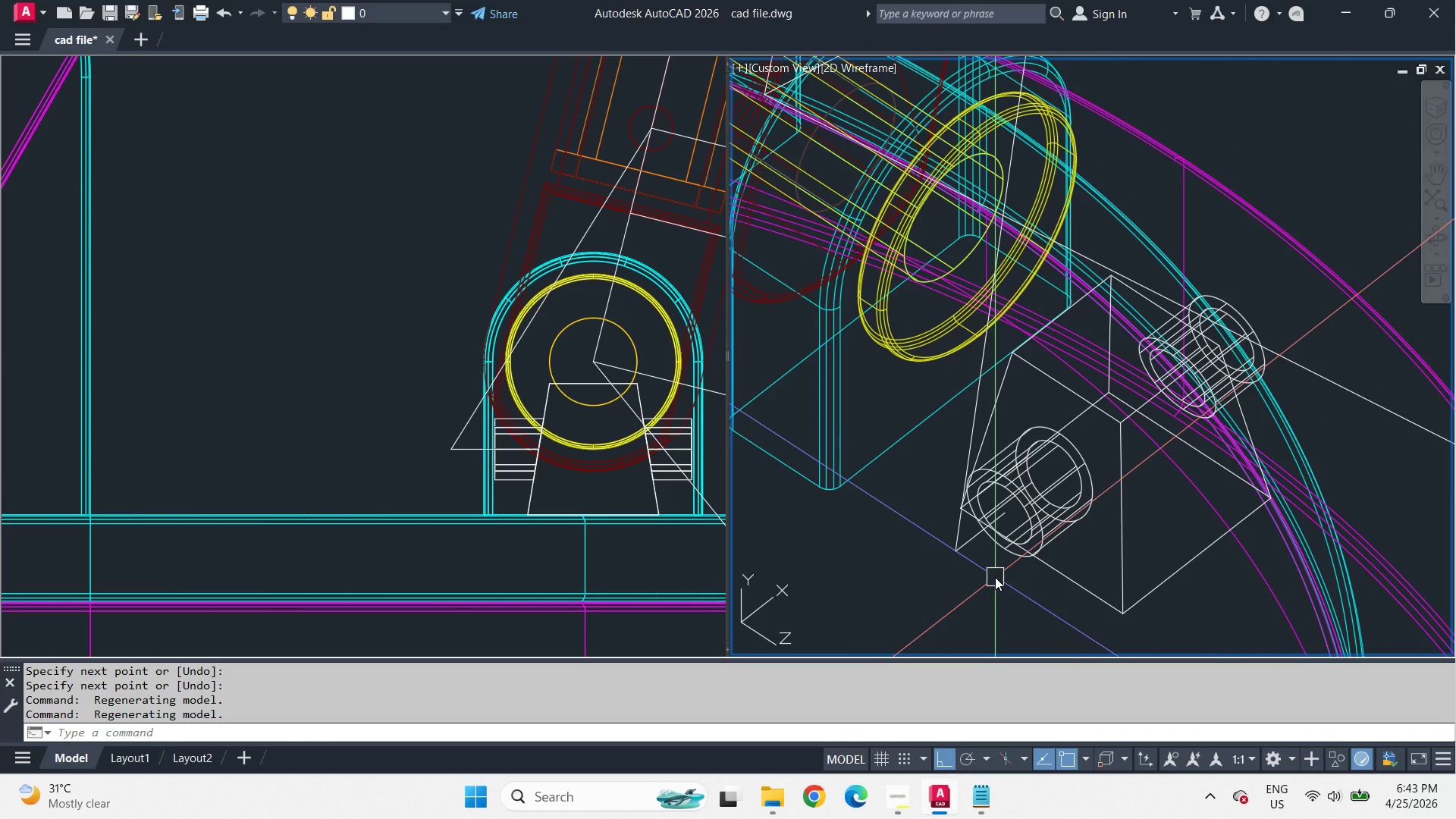 
type(ucs end)
 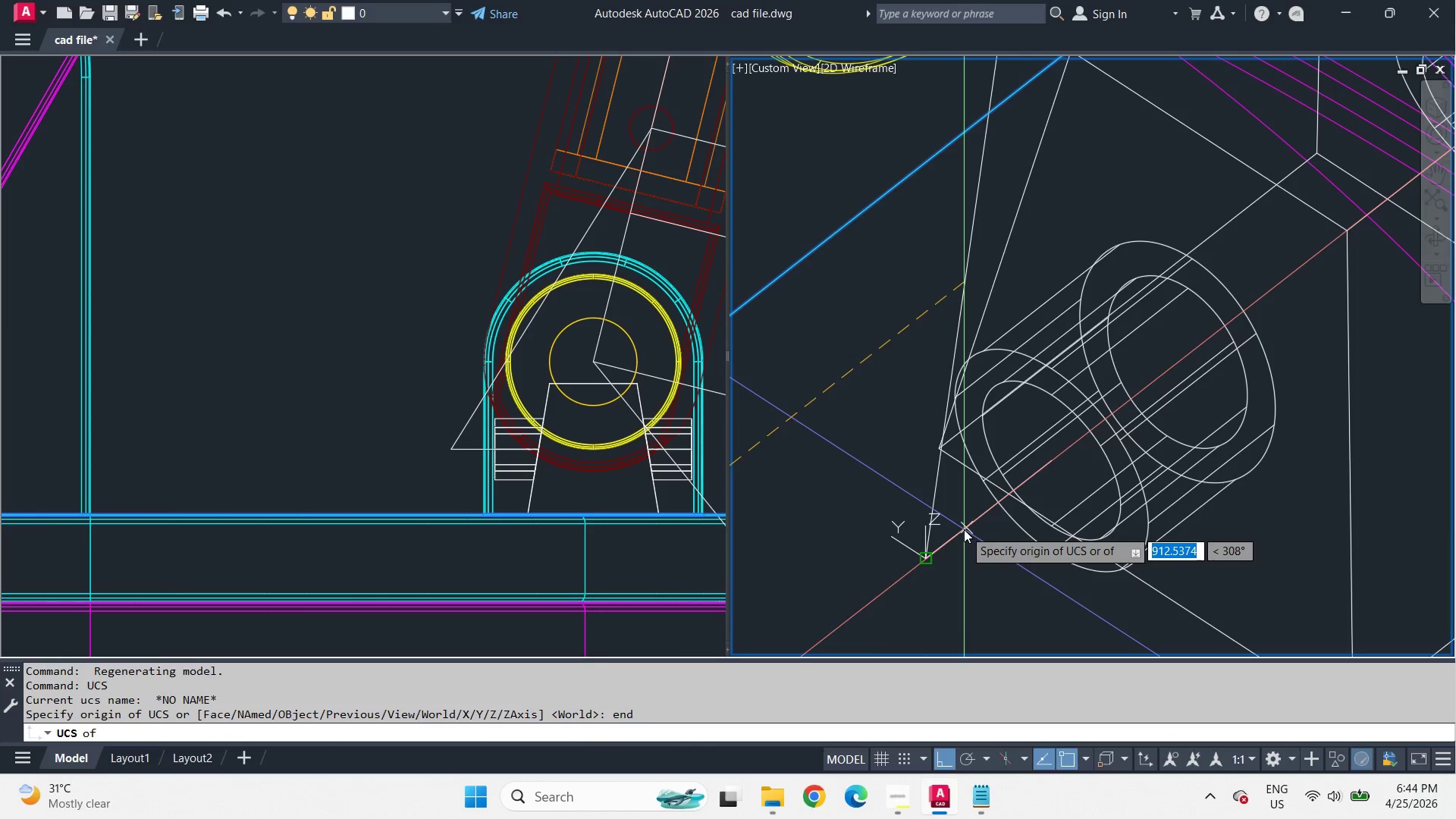 
key(Space)
 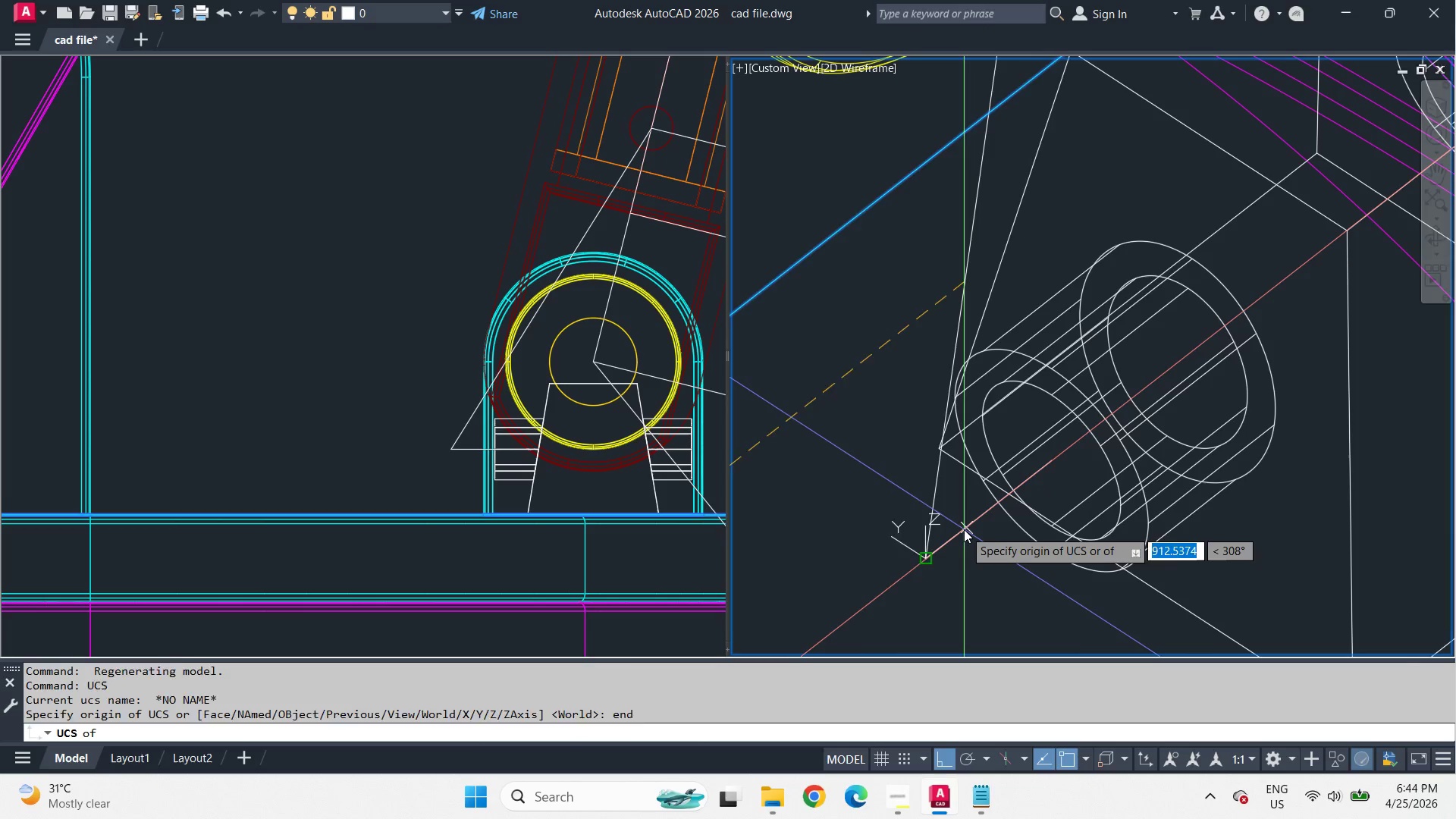 
left_click([964, 529])
 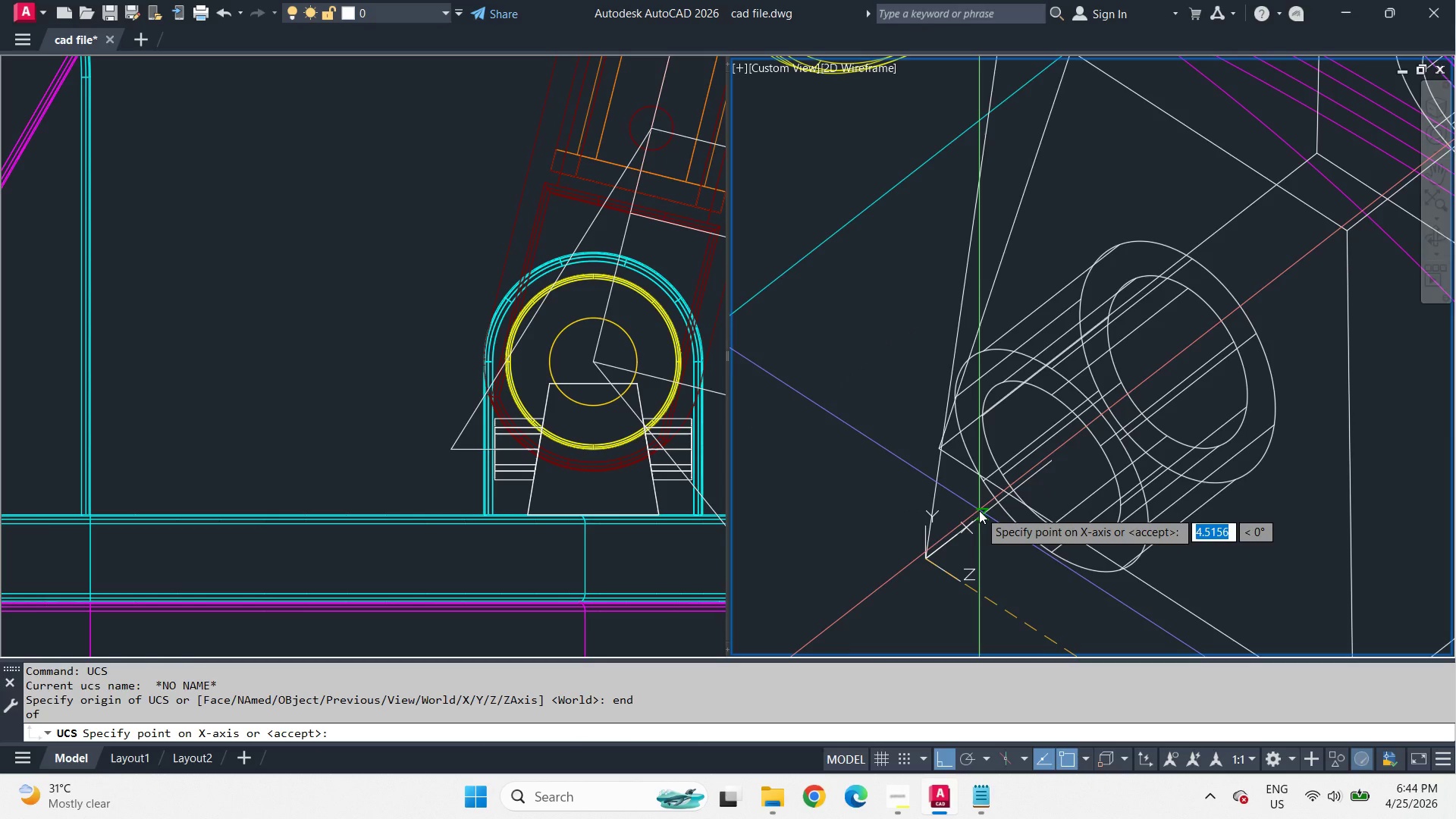 
scroll: coordinate [973, 547], scroll_direction: up, amount: 2.0
 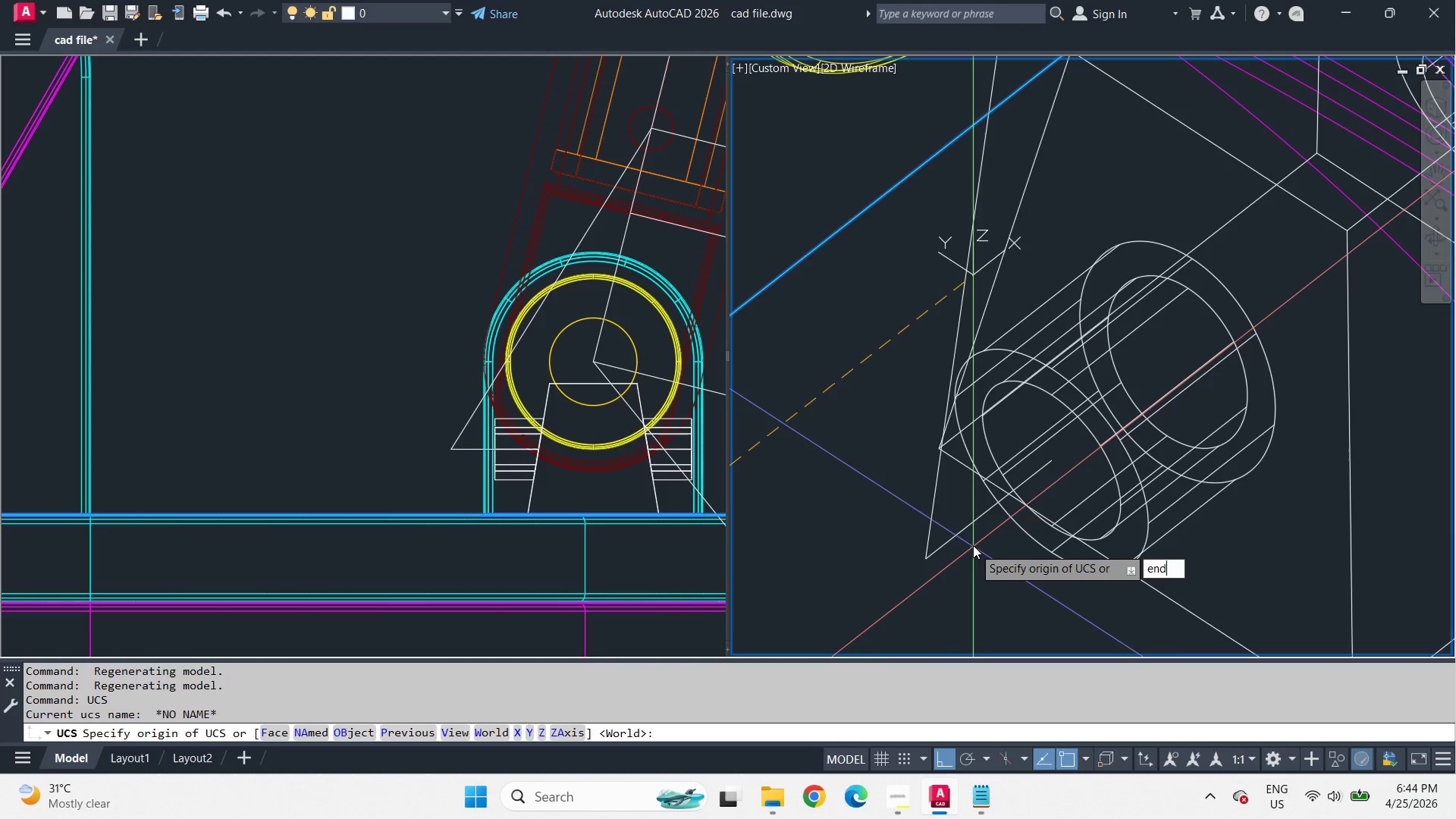 
type(ed end )
 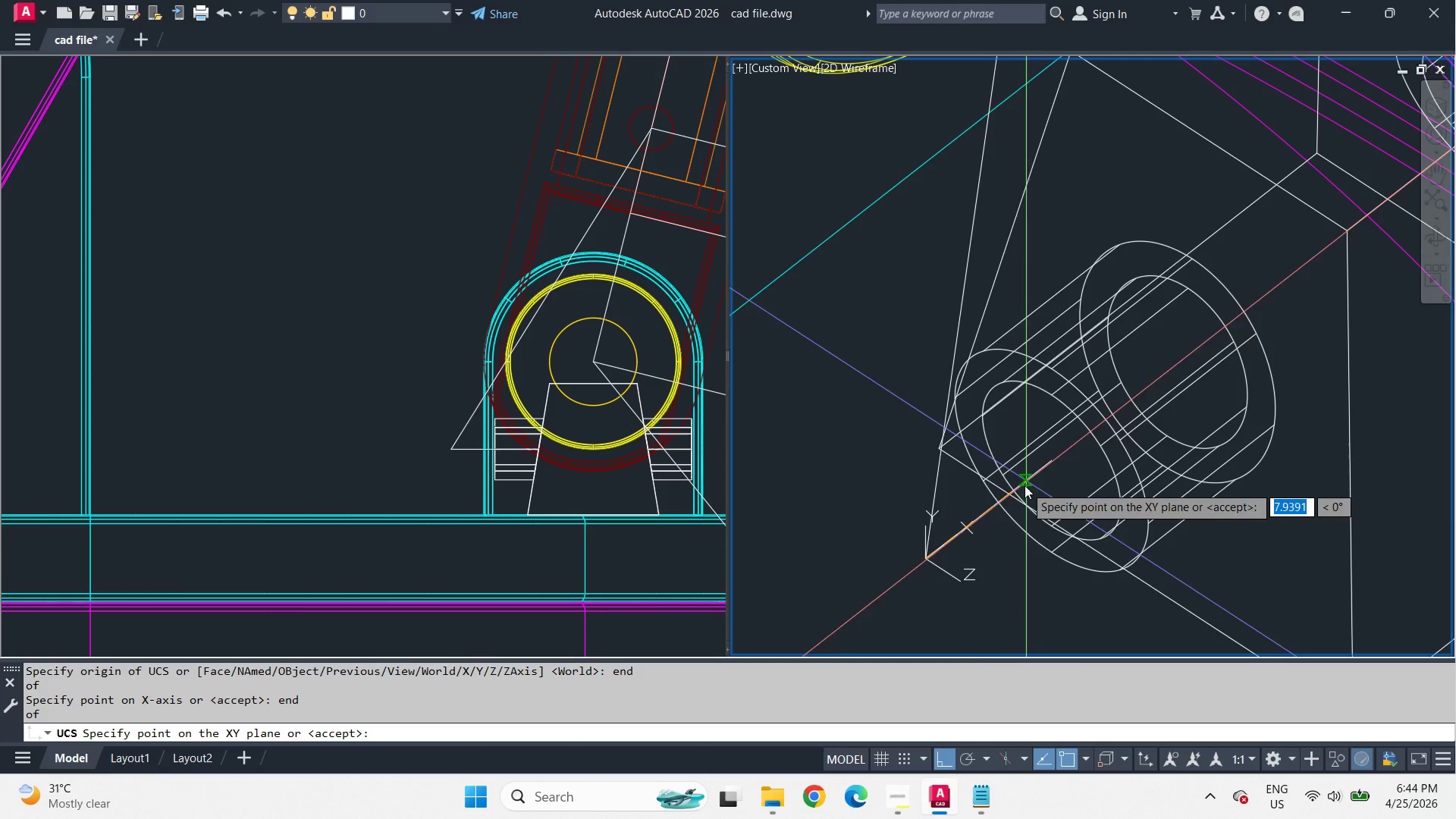 
scroll: coordinate [965, 591], scroll_direction: down, amount: 1.0
 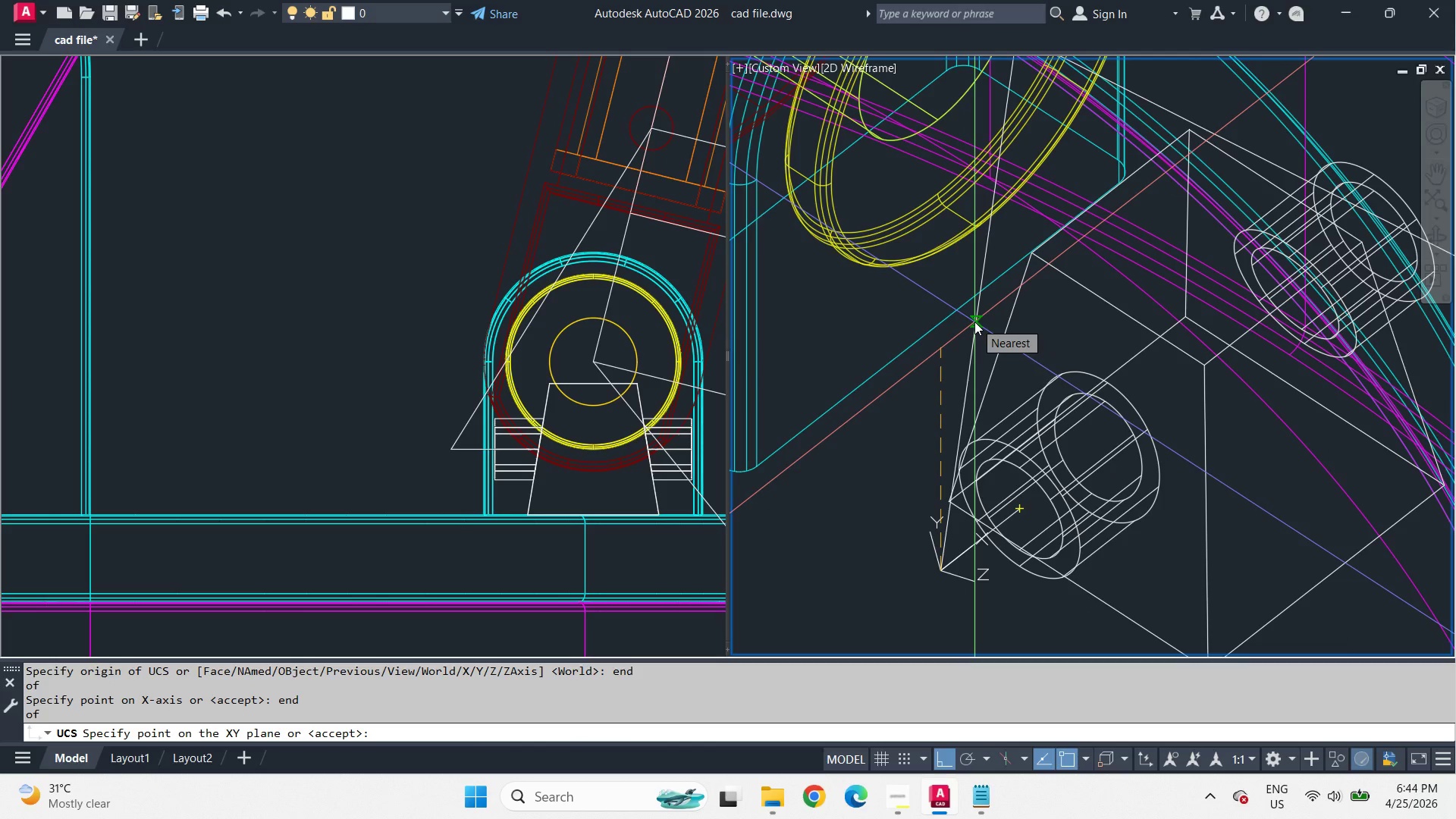 
left_click([974, 322])
 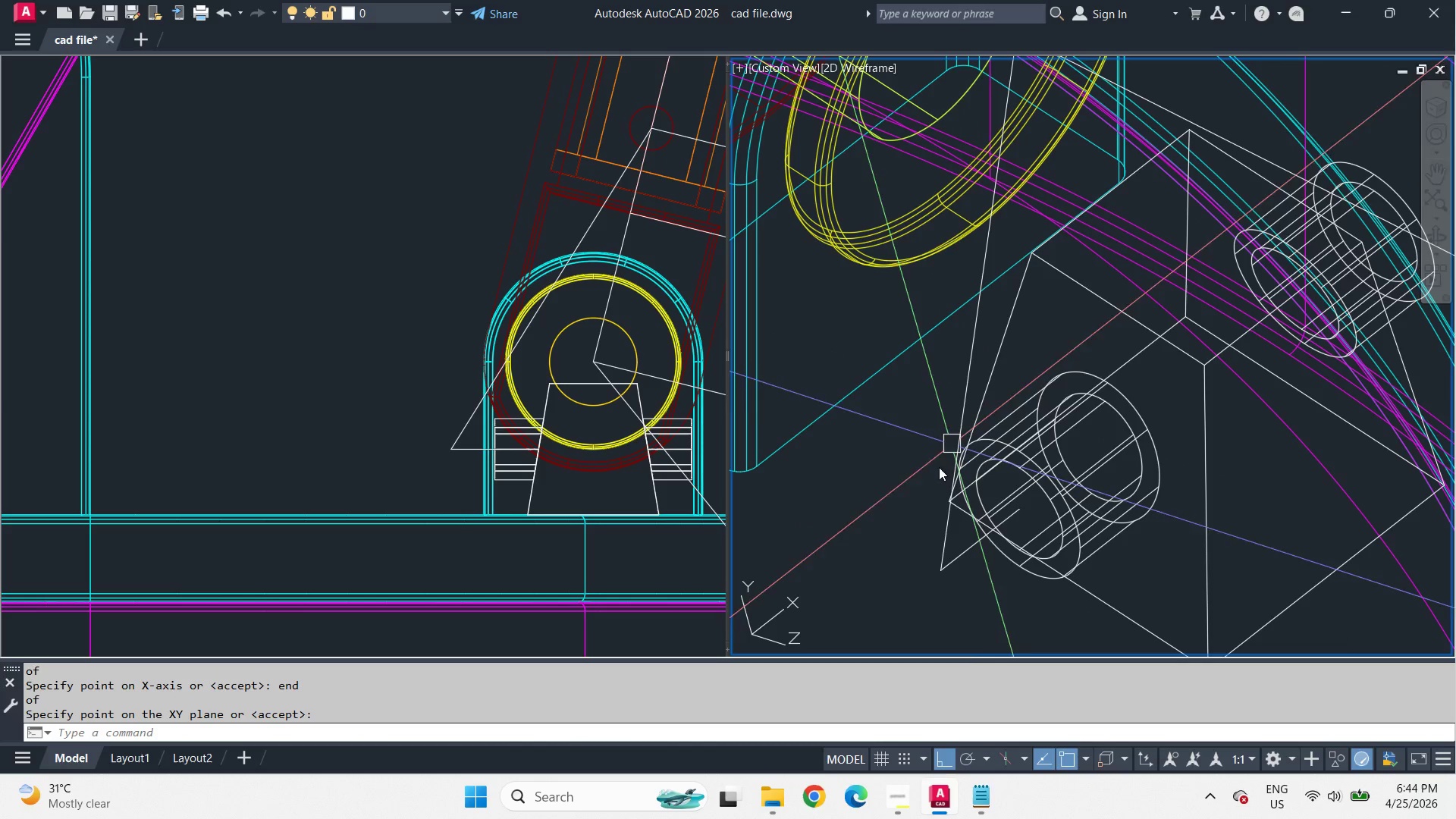 
left_click([952, 465])
 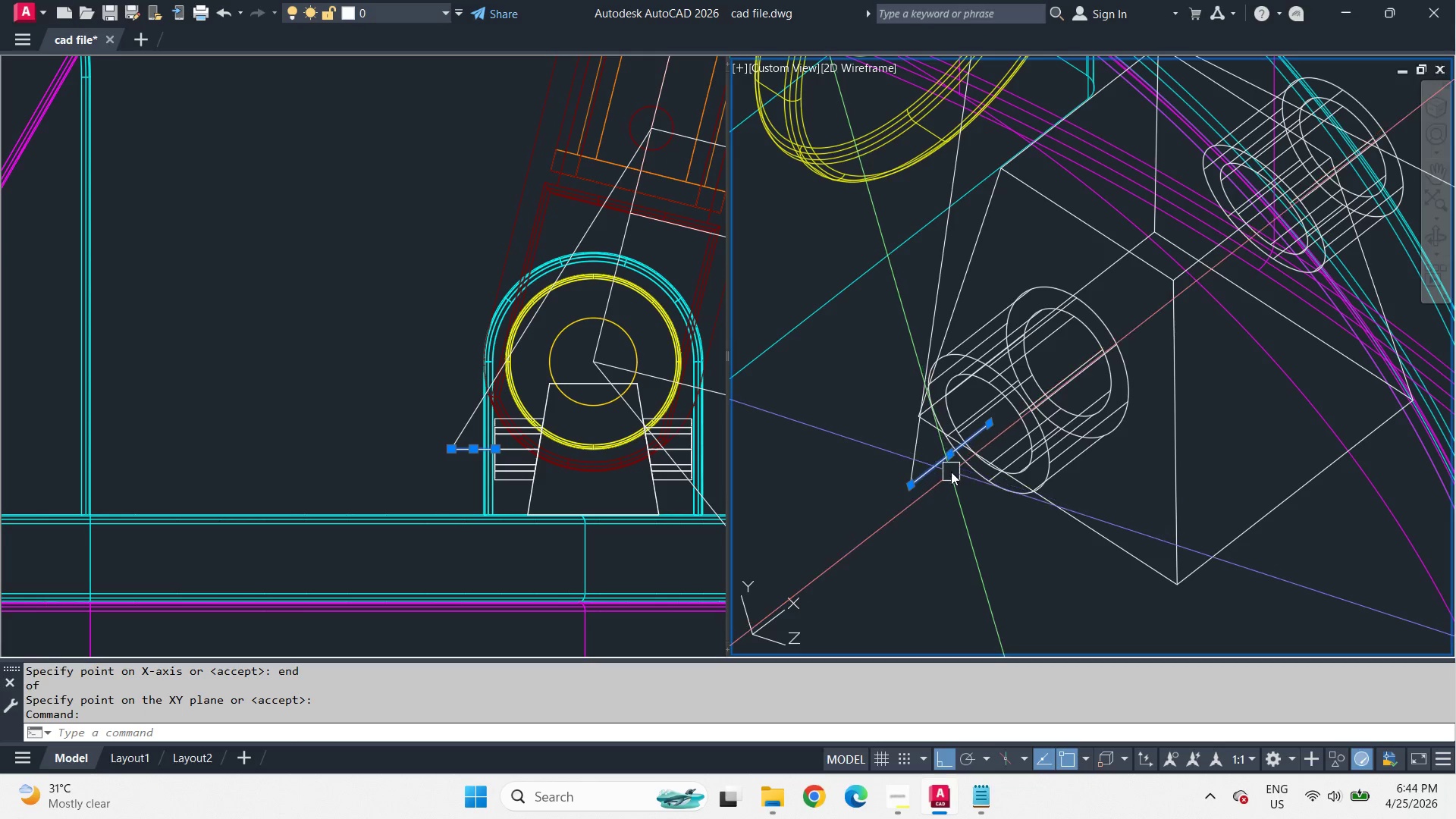 
scroll: coordinate [930, 478], scroll_direction: down, amount: 2.0
 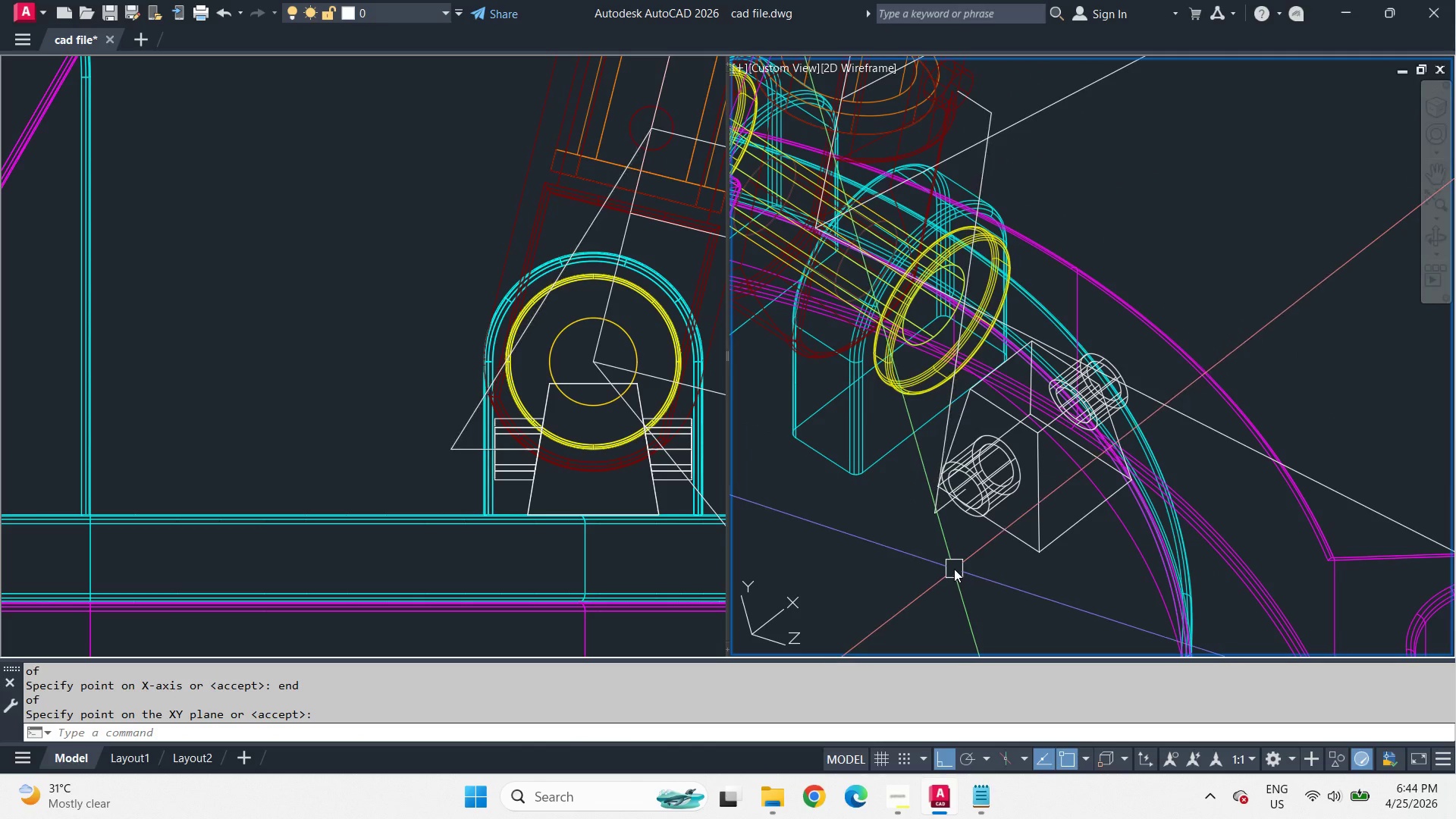 
type(ro)
 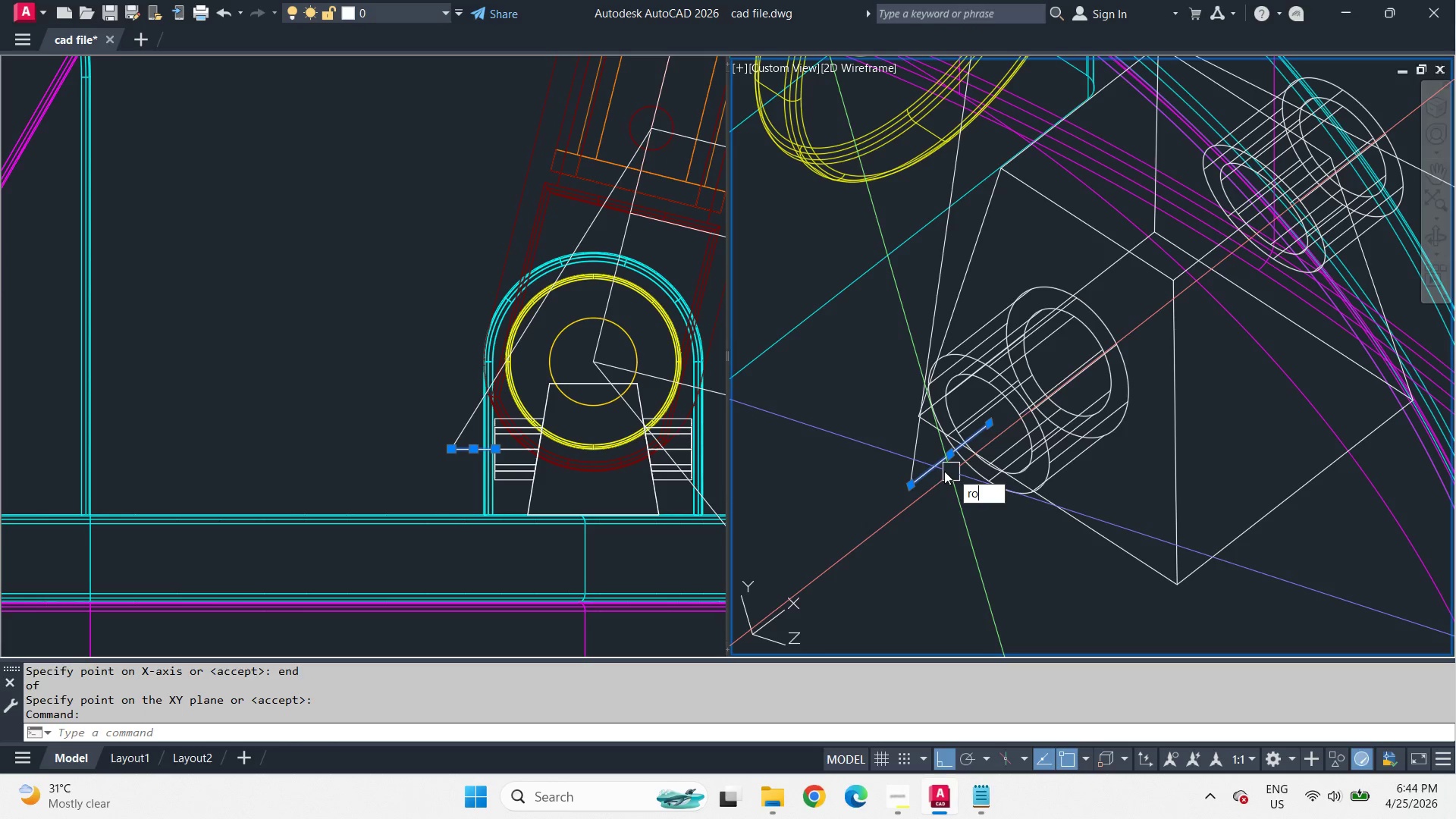 
scroll: coordinate [948, 526], scroll_direction: up, amount: 2.0
 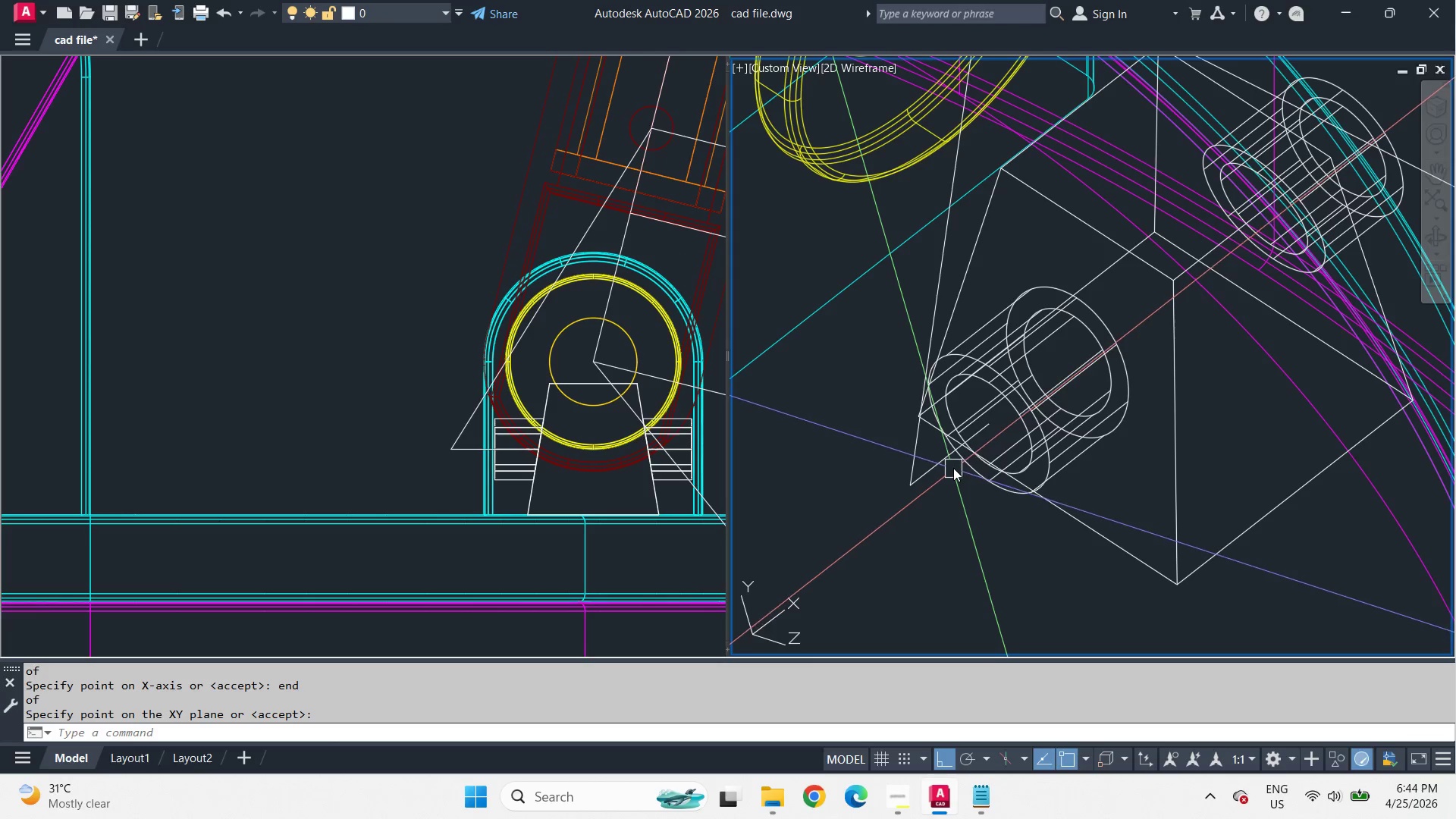 
type( end )
 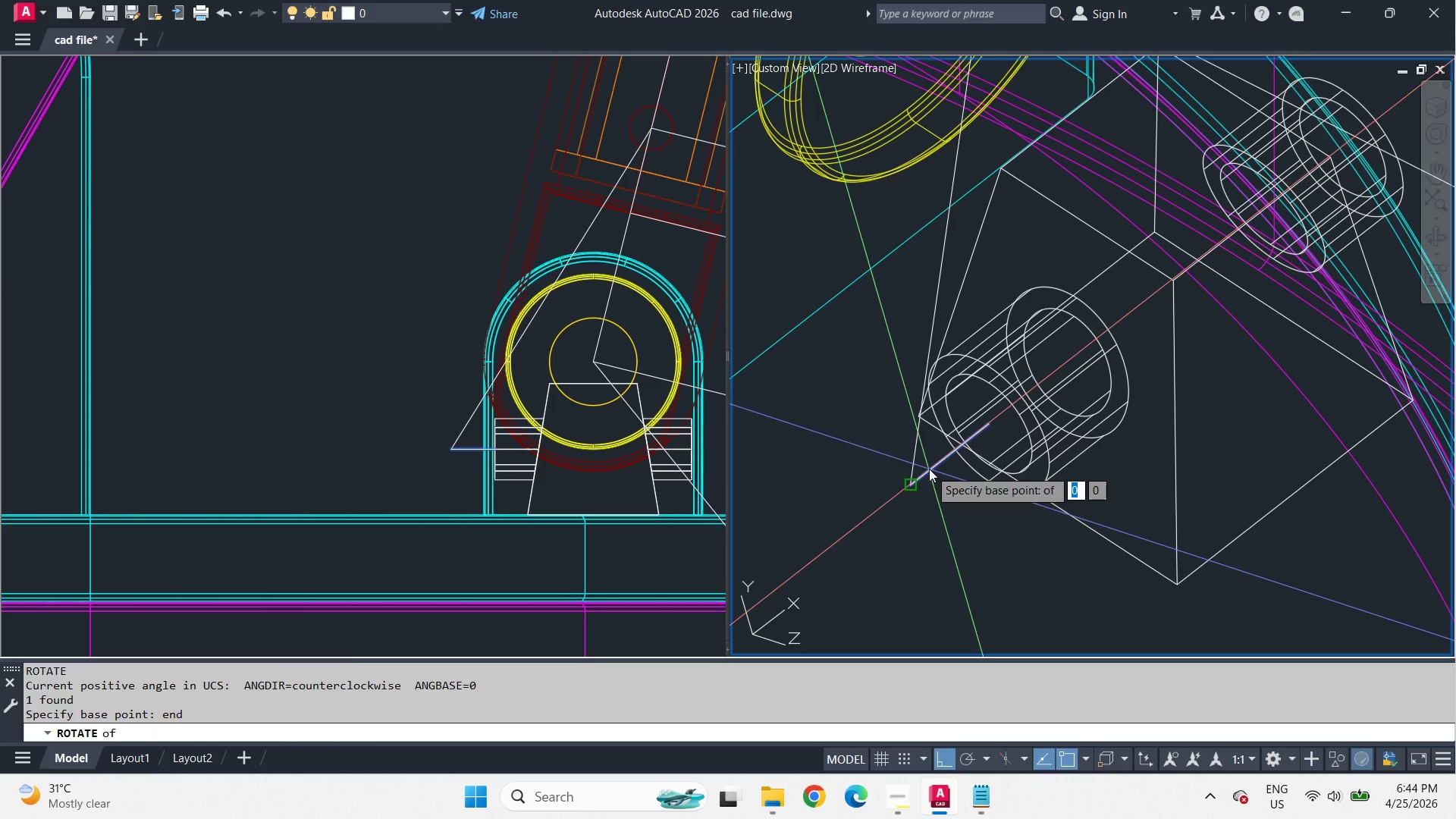 
left_click([929, 469])
 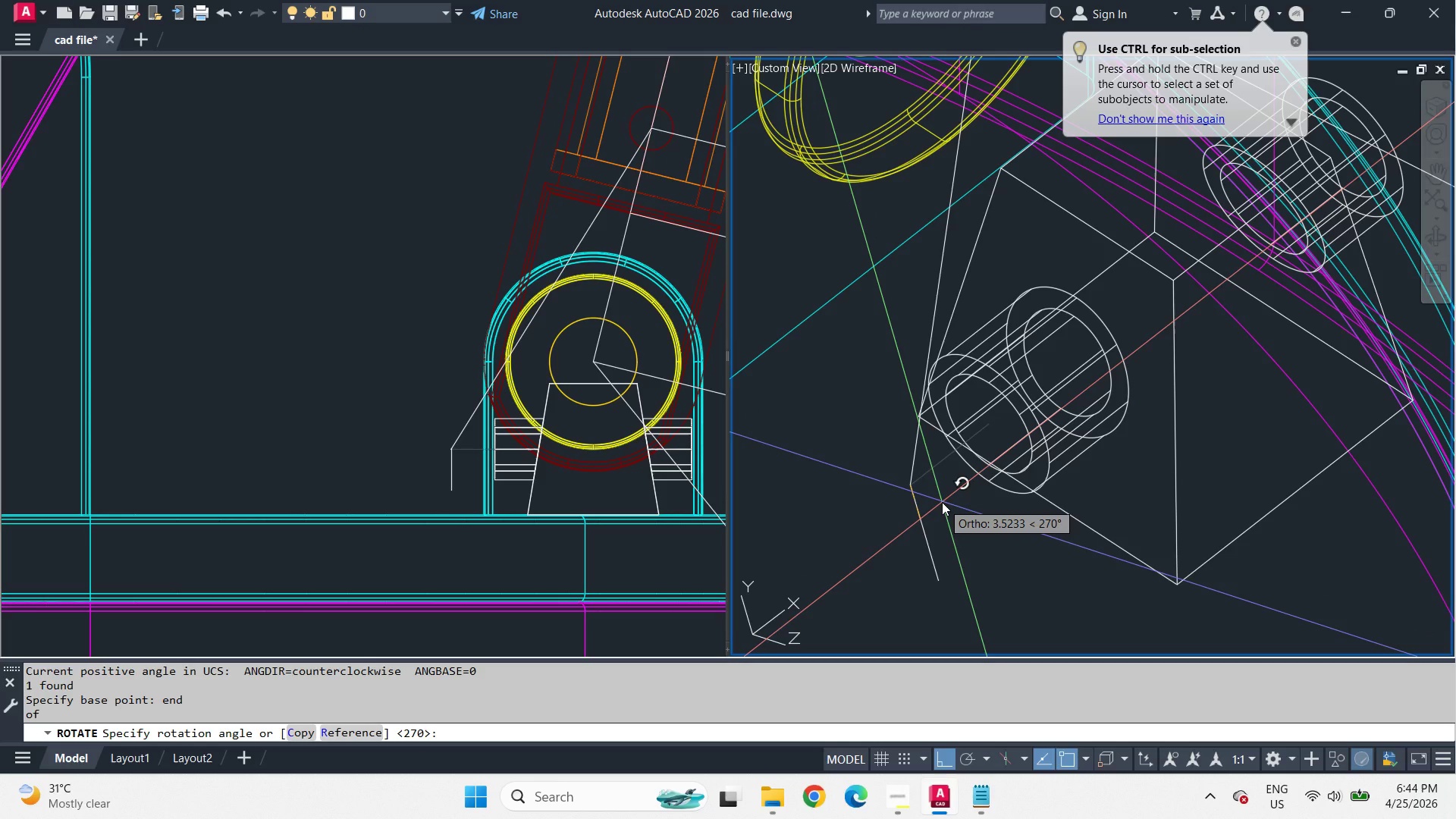 
key(C)
 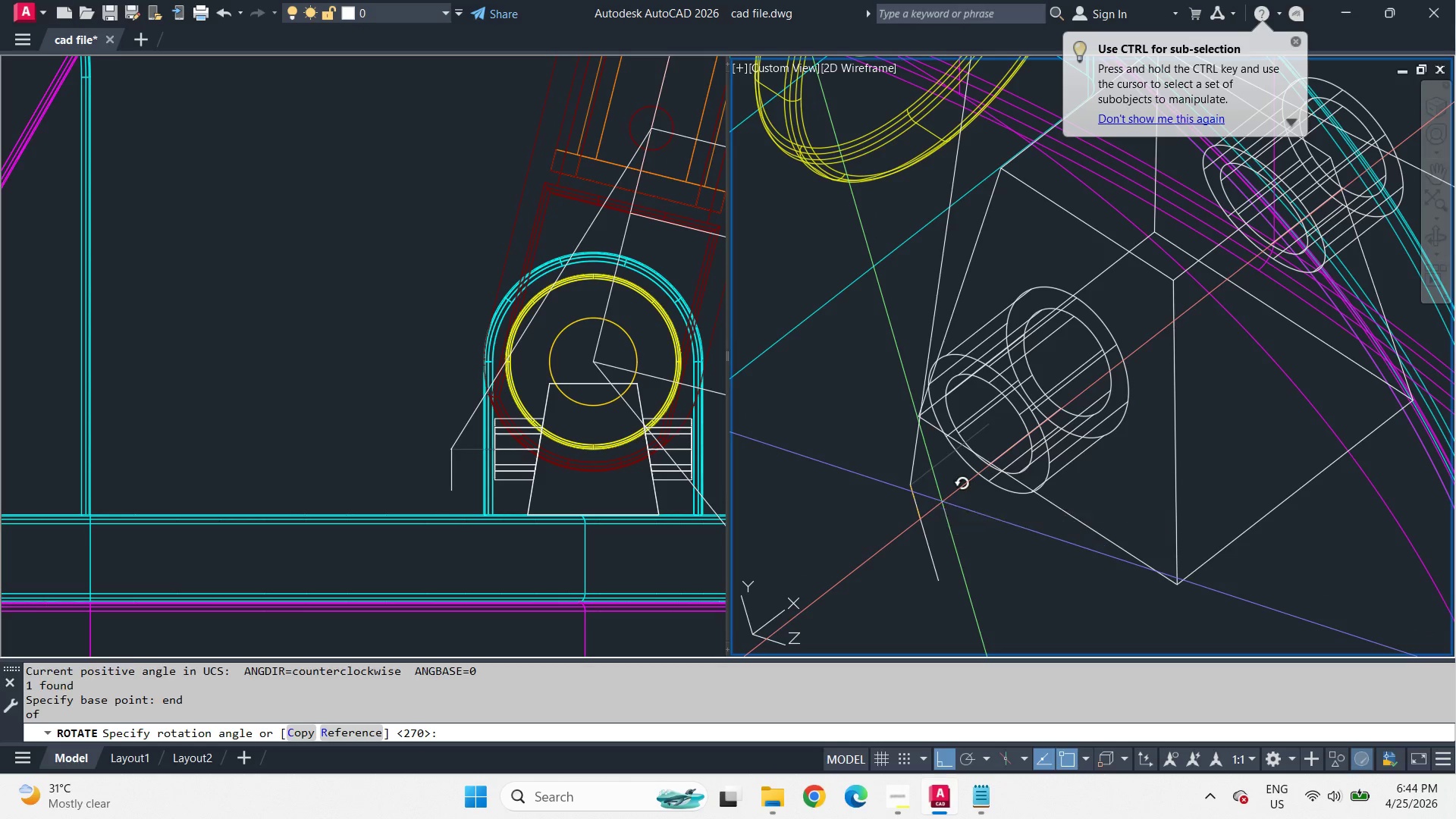 
key(Space)
 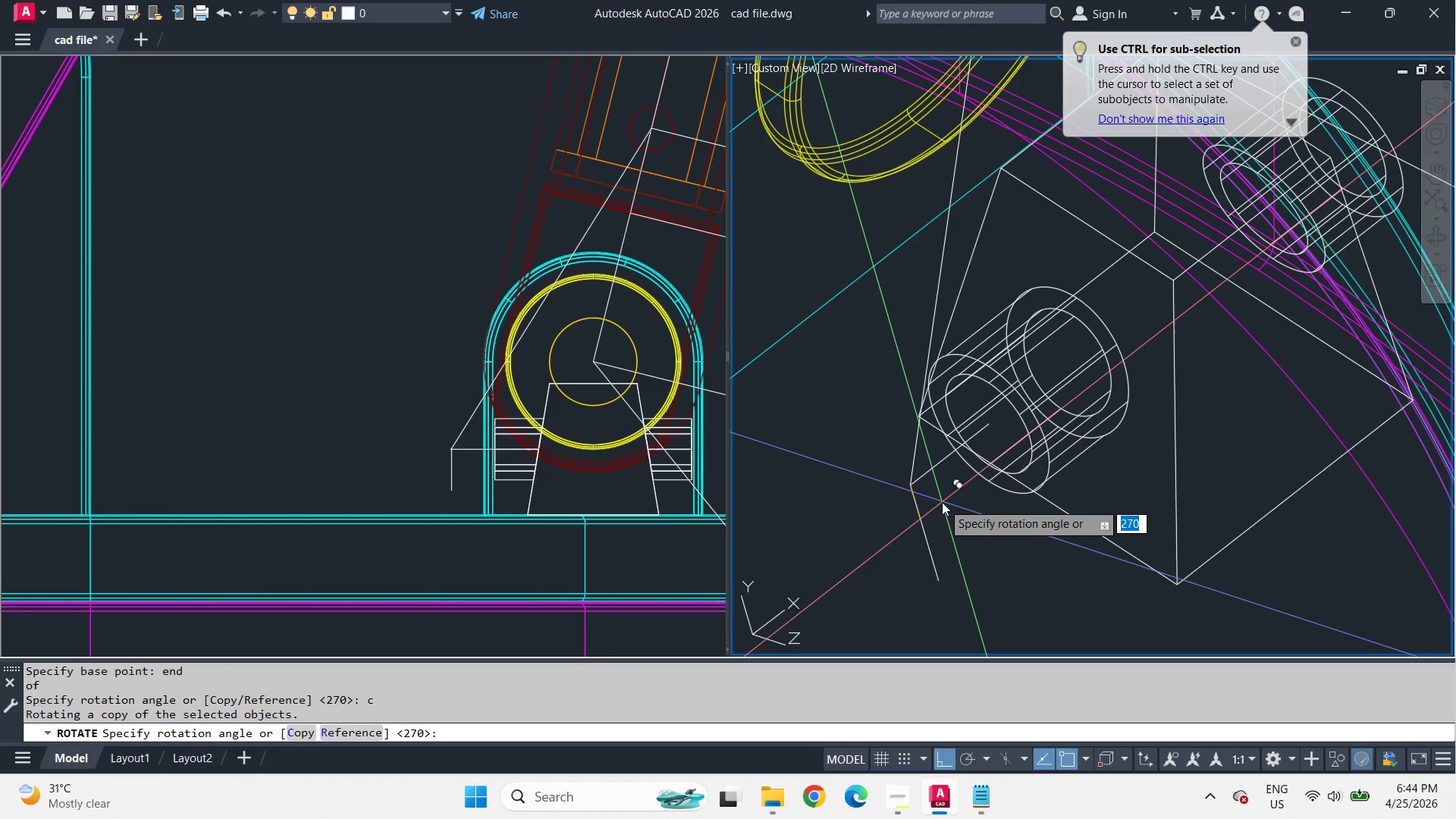 
key(Numpad9)
 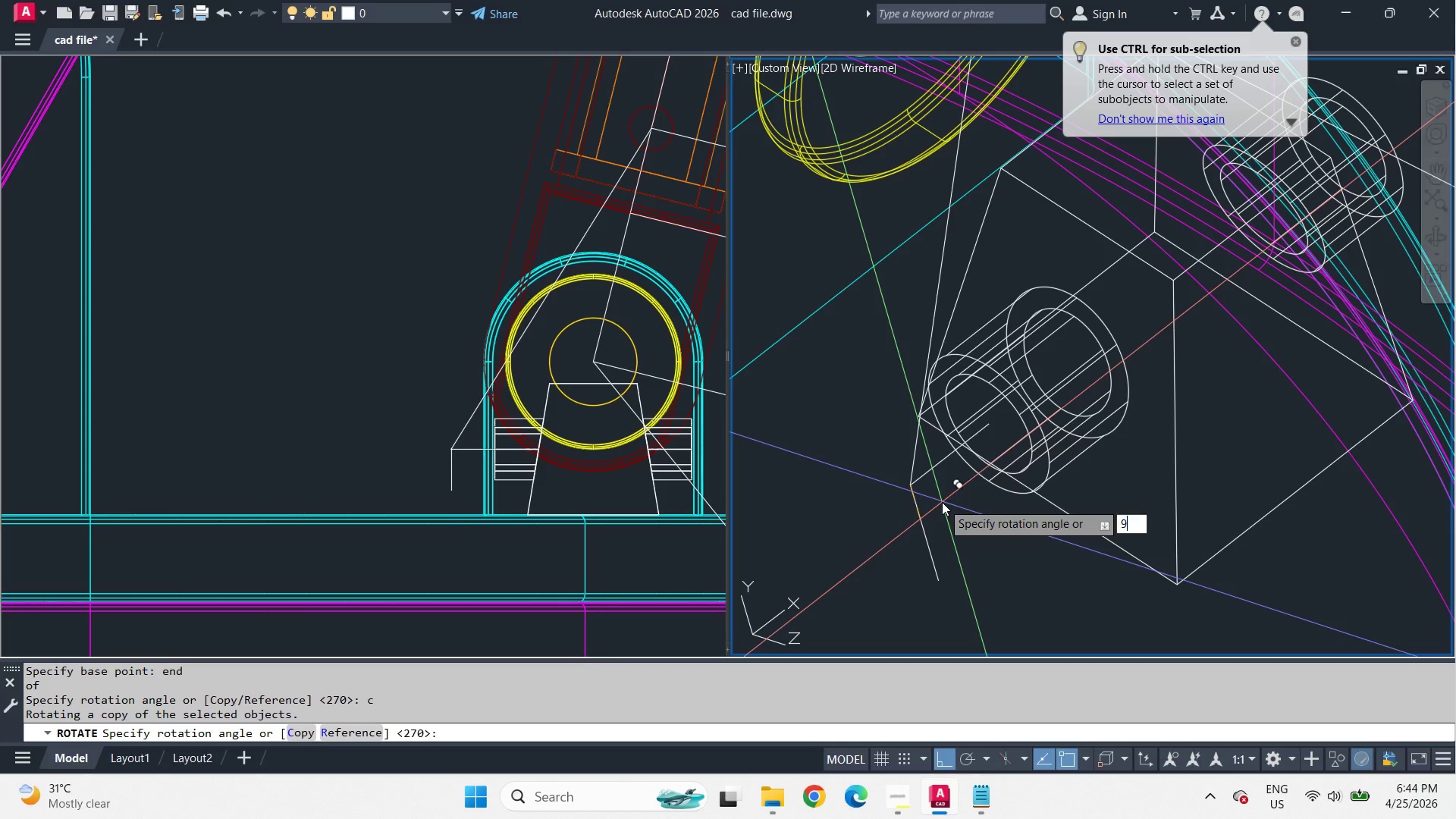 
key(Numpad0)
 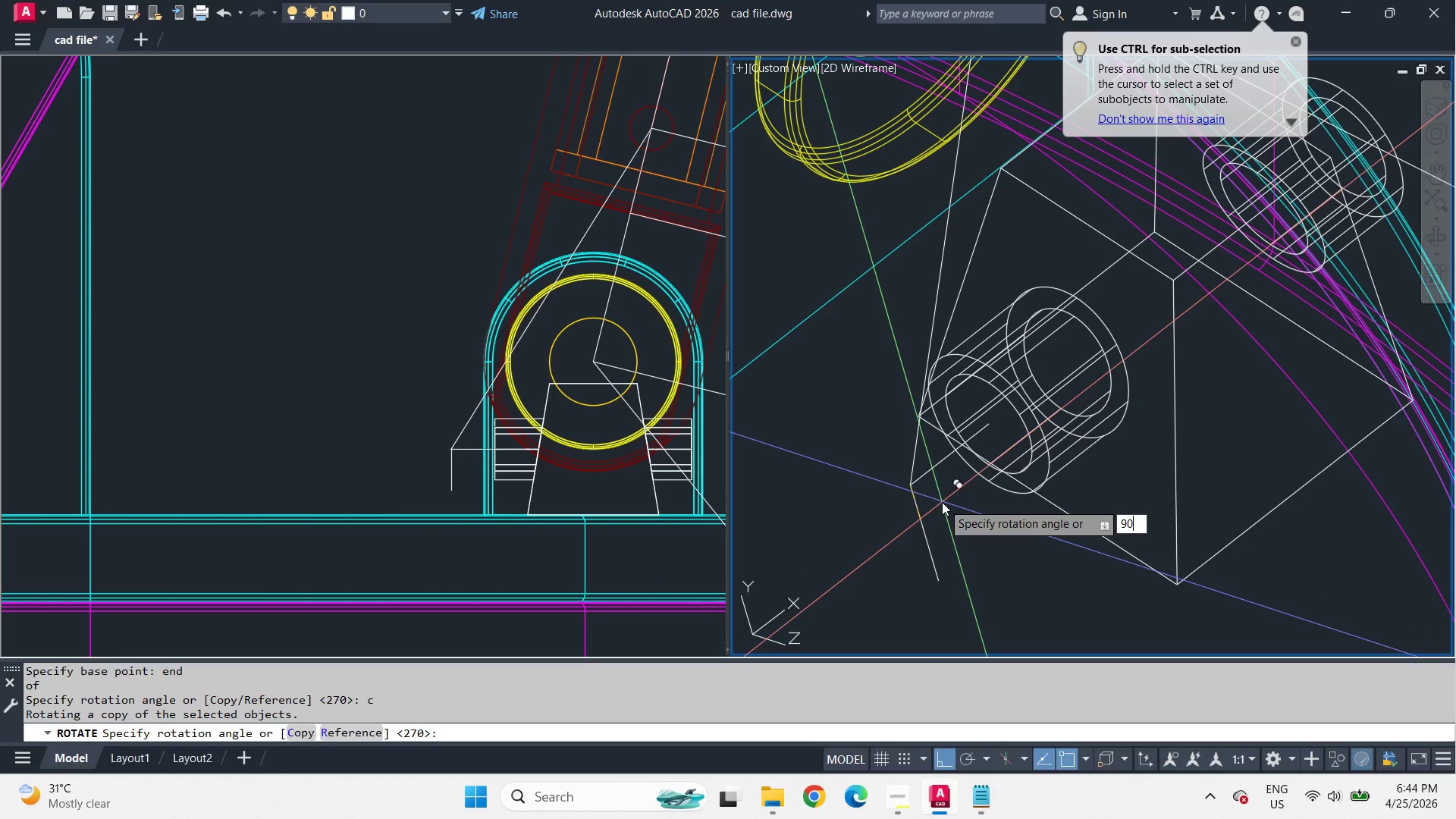 
key(Space)
 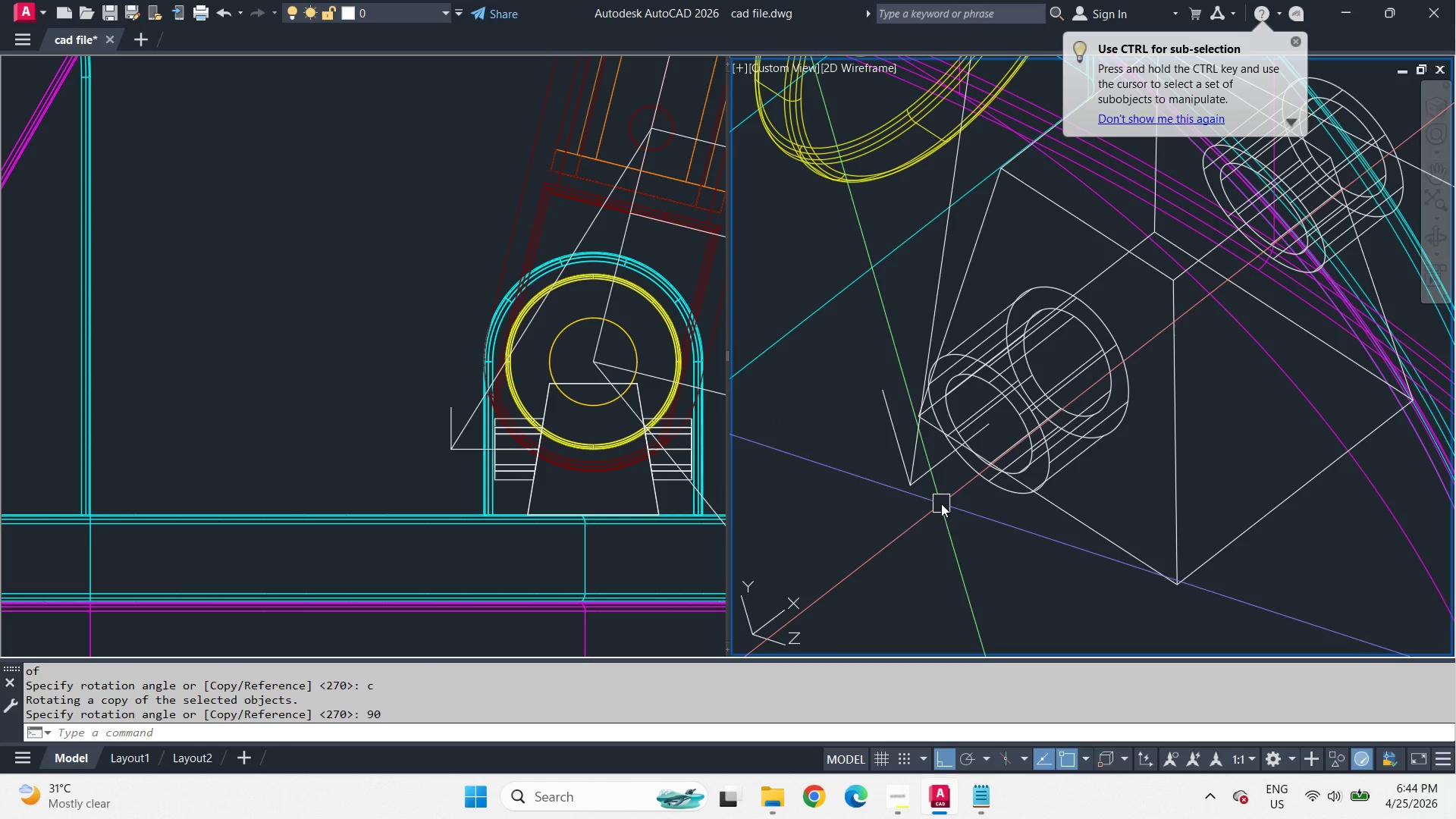 
hold_key(key=ShiftLeft, duration=3.19)
 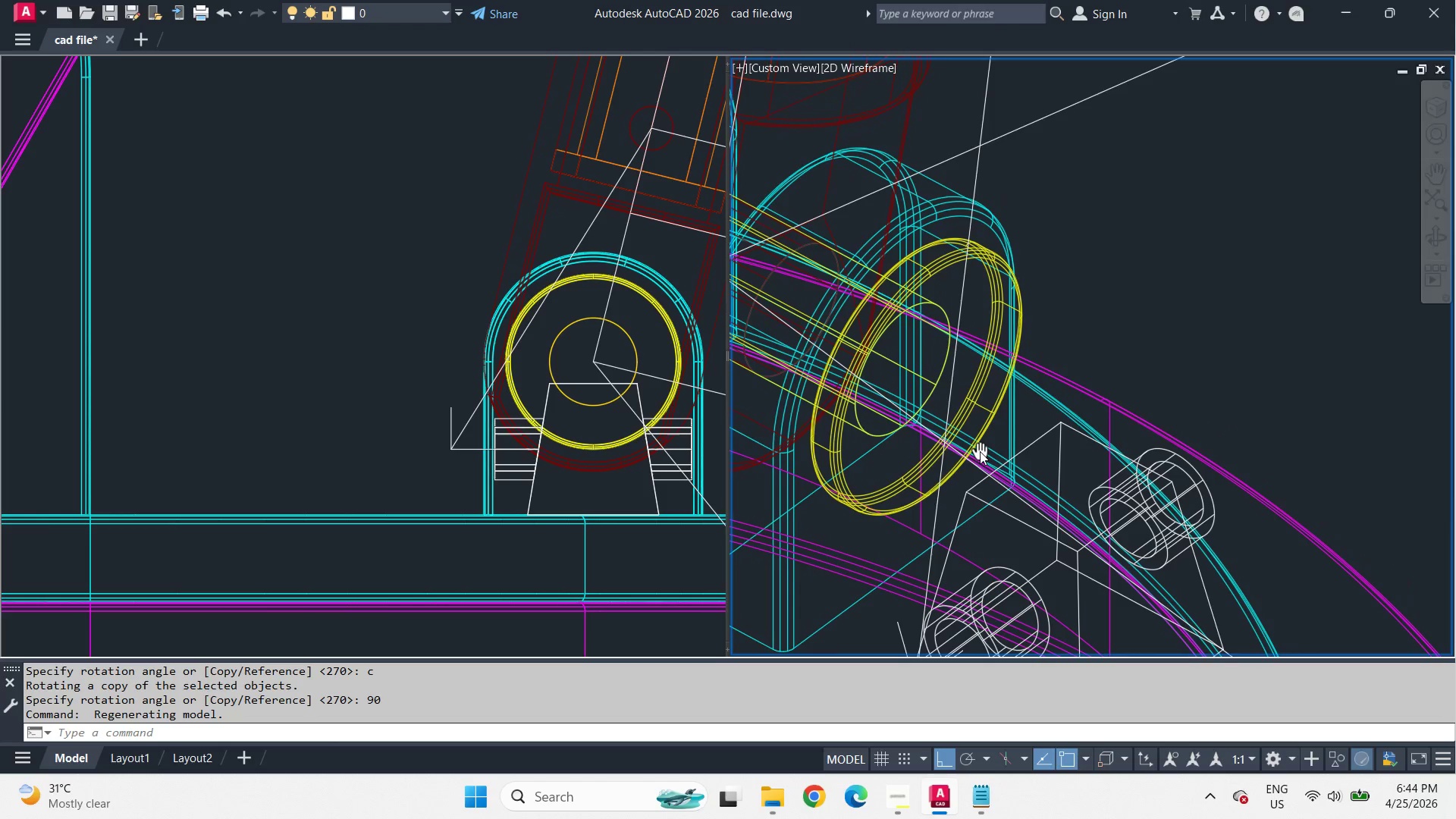 
scroll: coordinate [980, 459], scroll_direction: down, amount: 2.0
 